 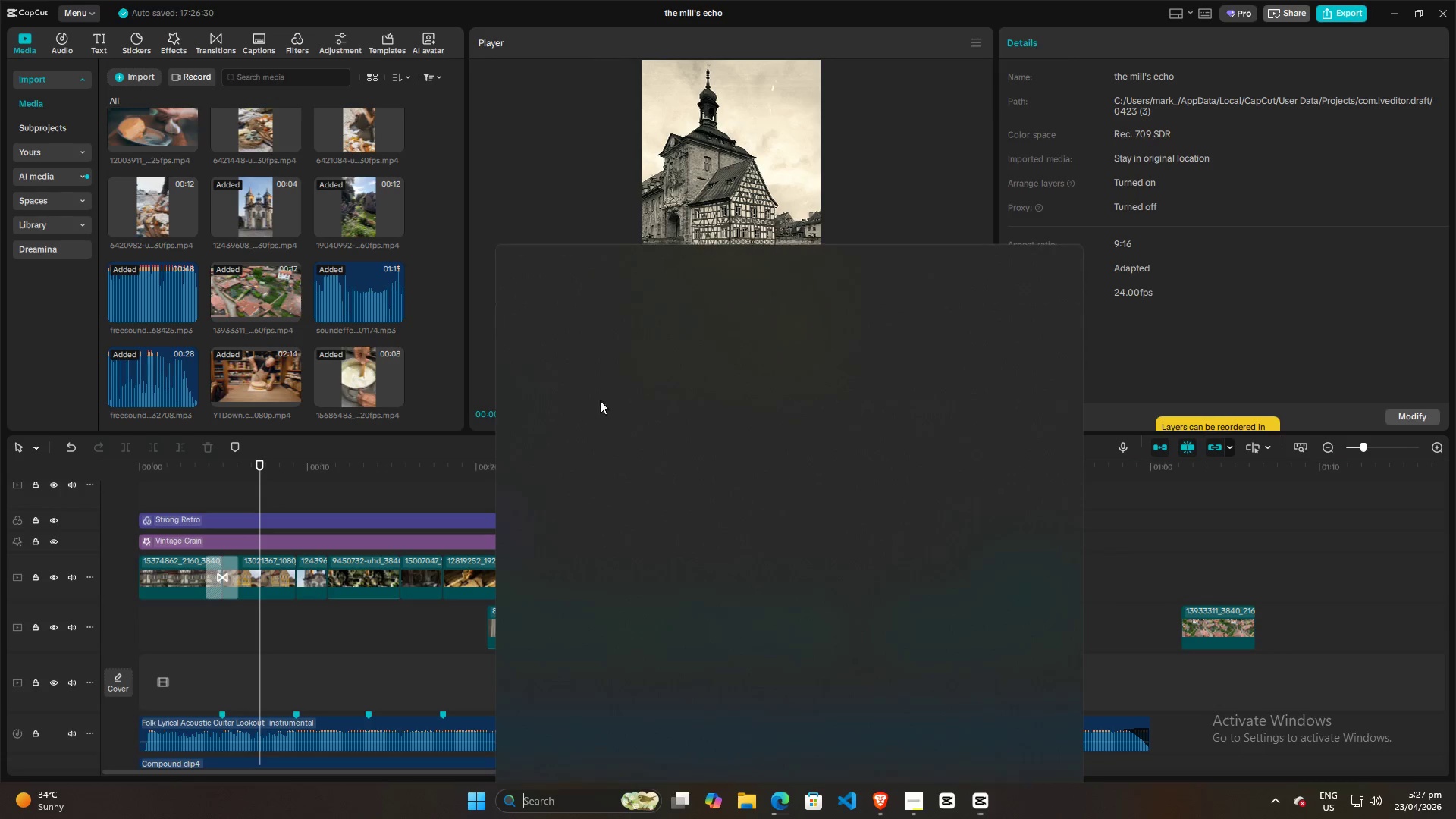 
left_click([592, 356])
 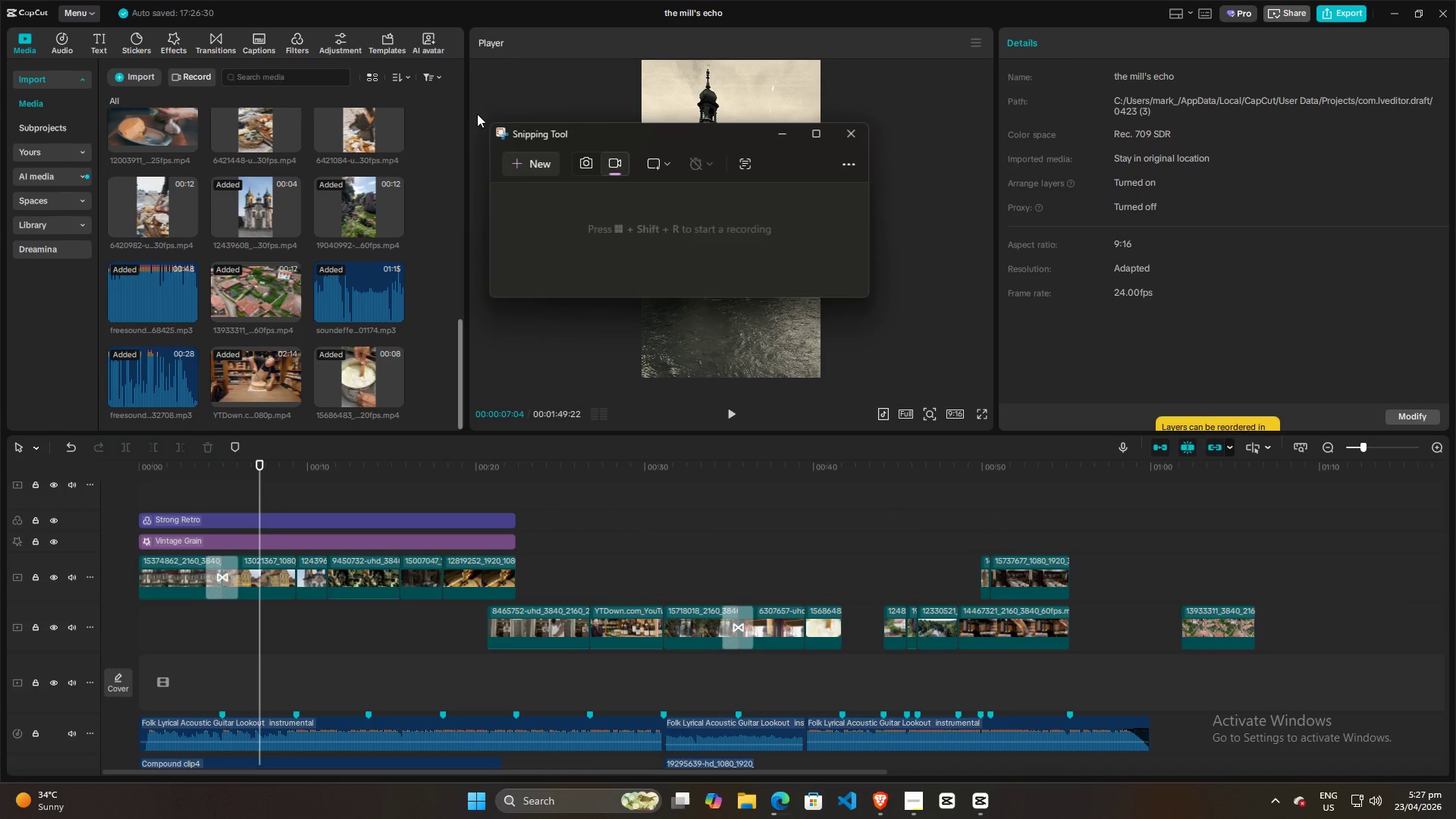 
left_click([515, 162])
 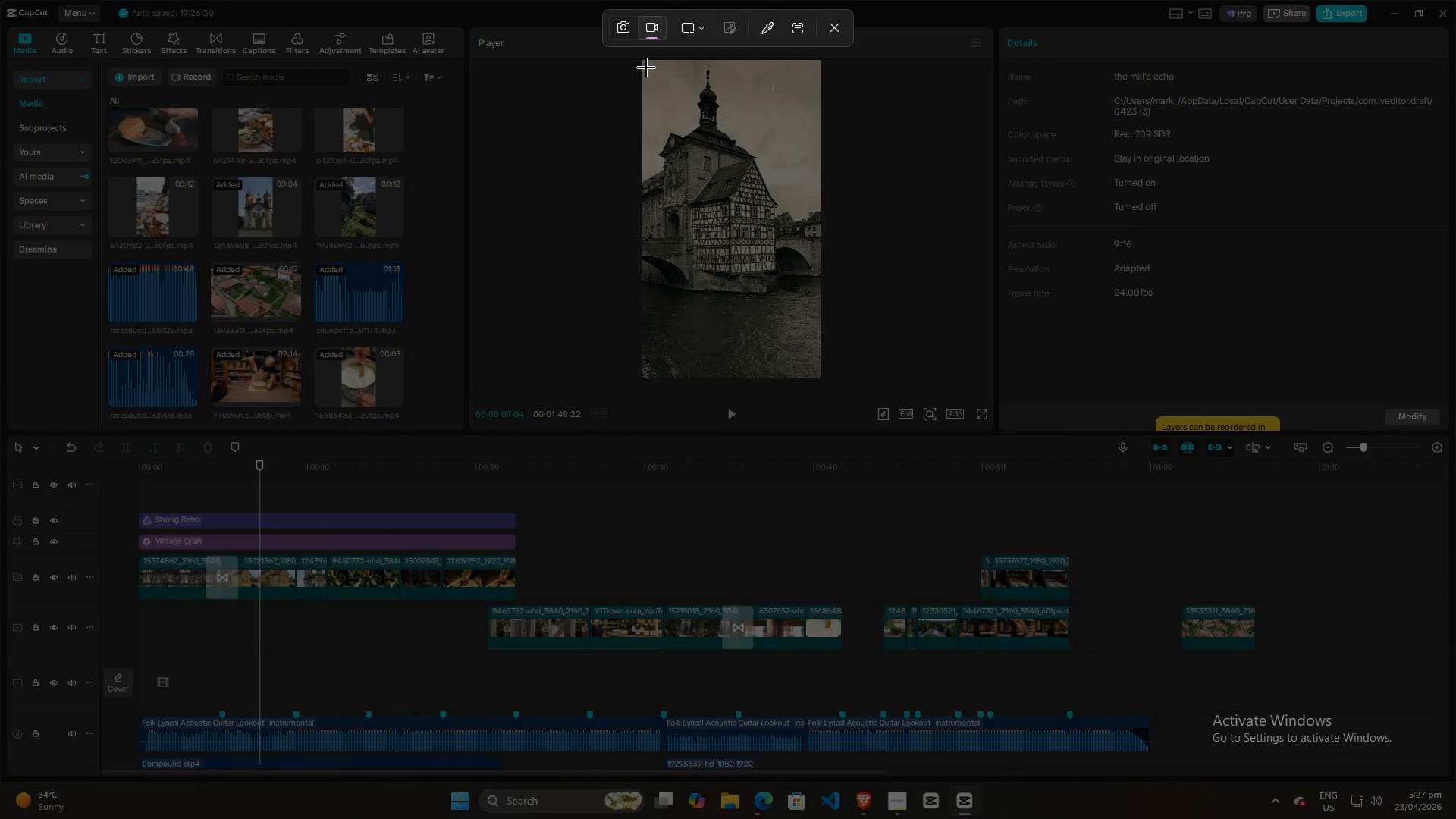 
left_click_drag(start_coordinate=[645, 64], to_coordinate=[815, 358])
 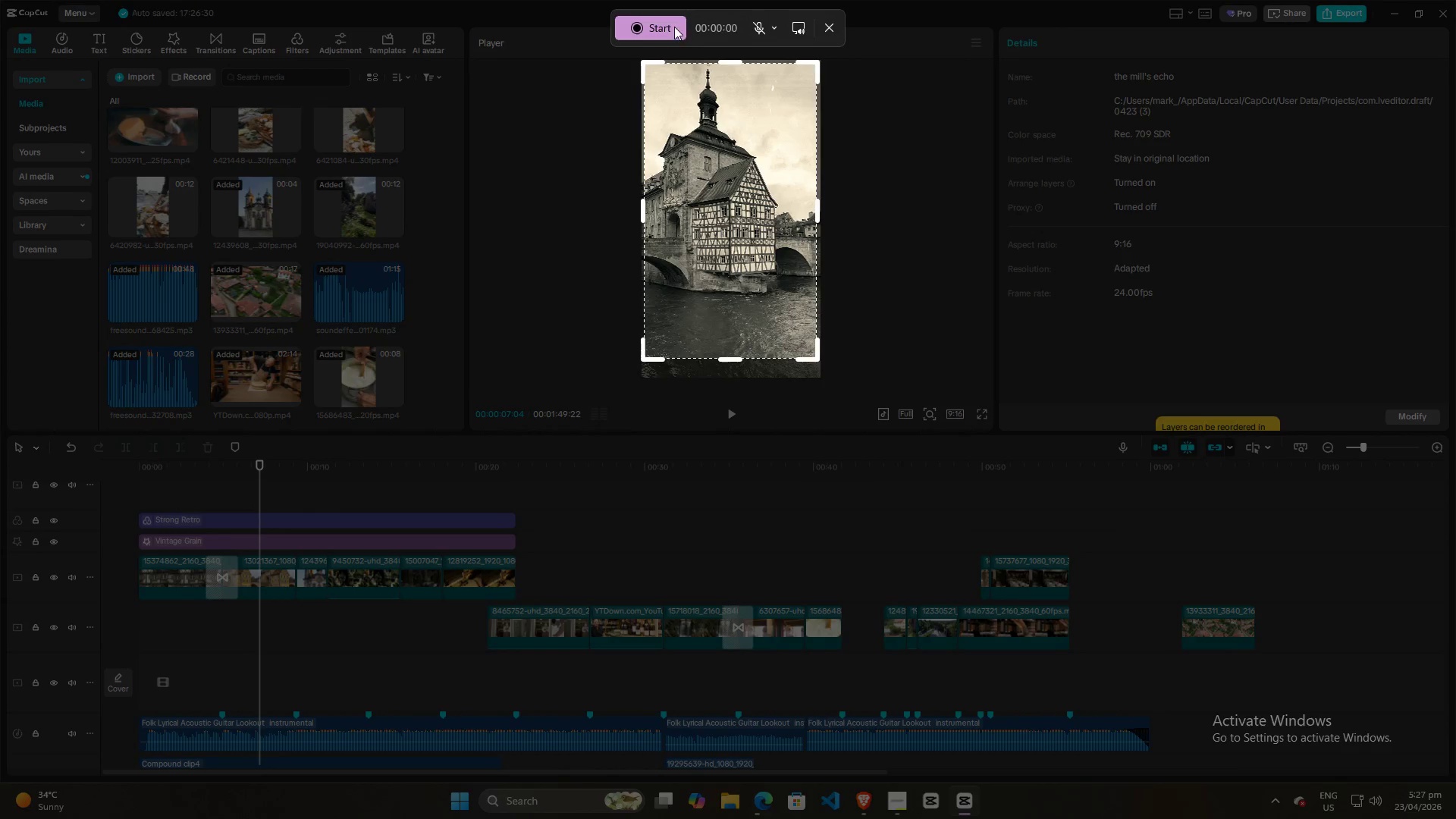 
key(Escape)
 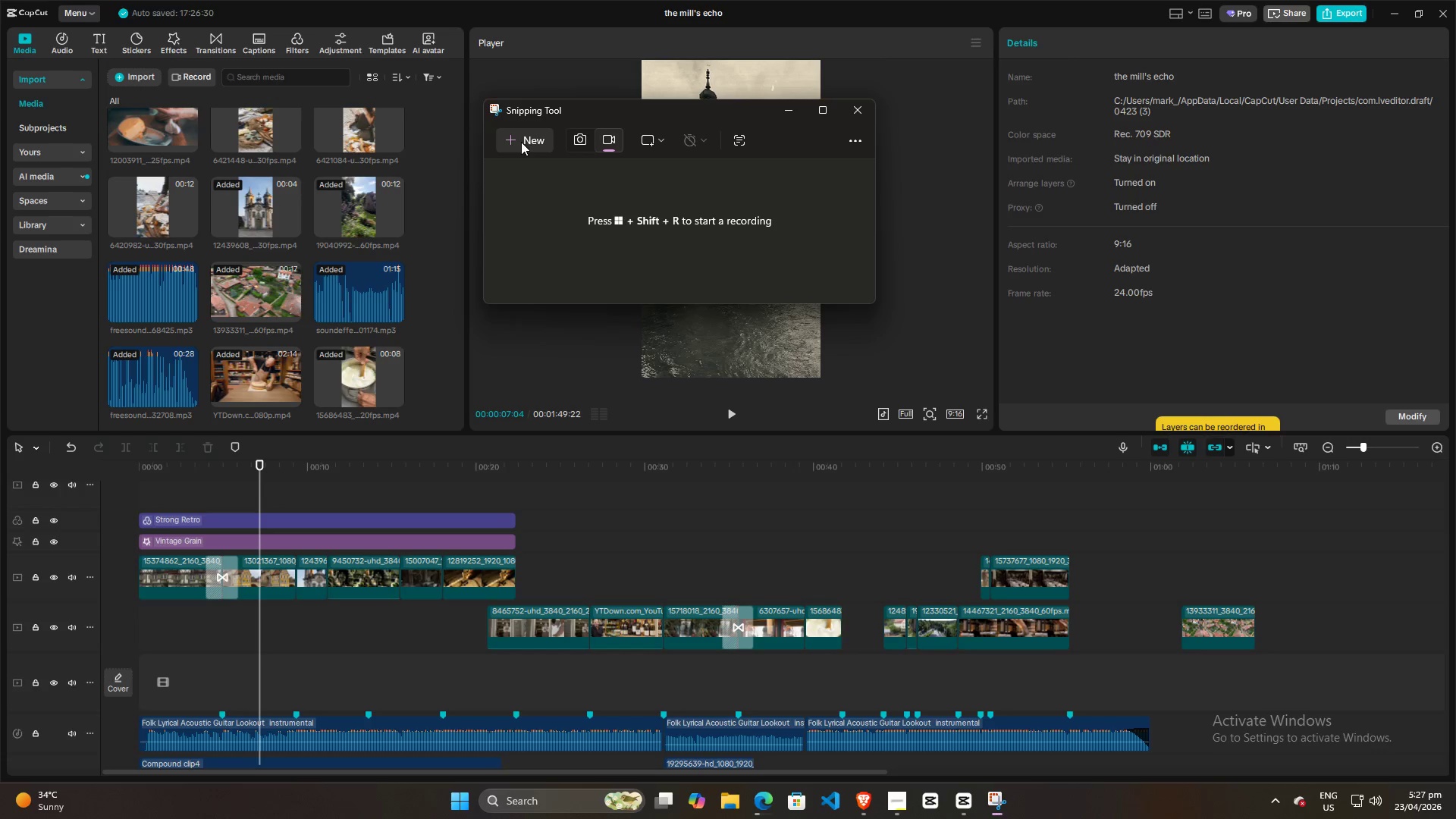 
left_click([573, 138])
 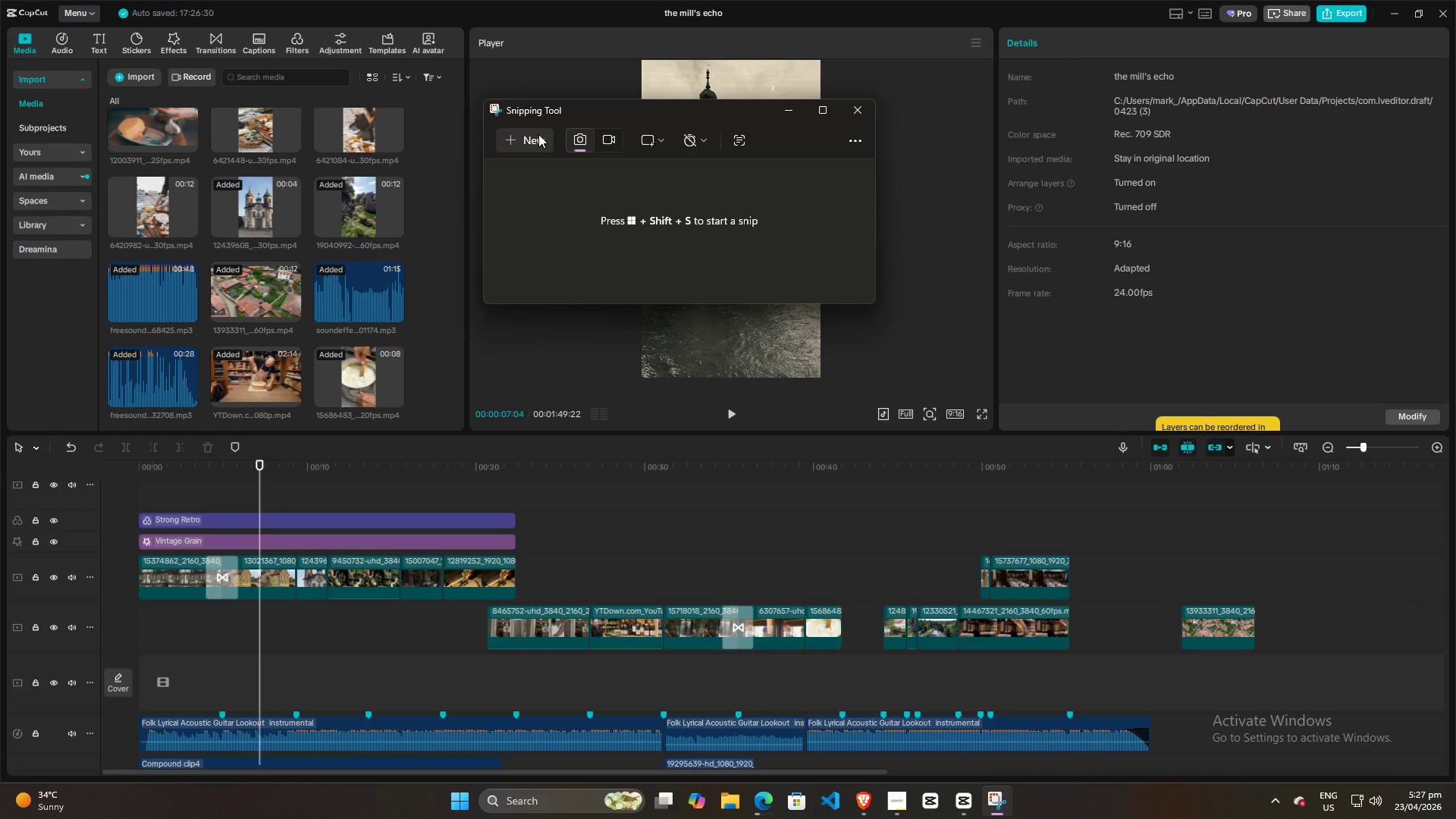 
left_click([533, 135])
 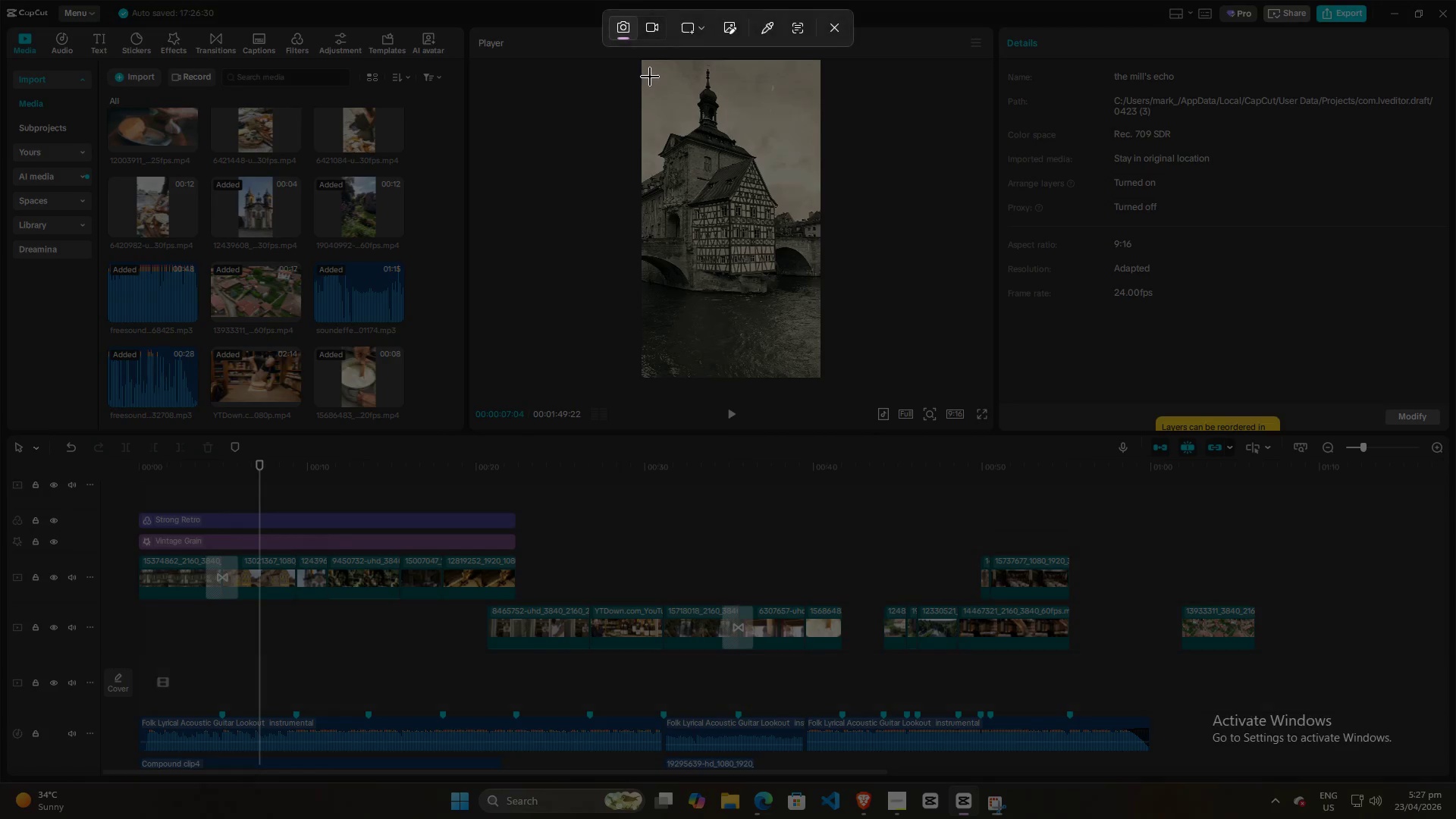 
left_click_drag(start_coordinate=[648, 70], to_coordinate=[807, 342])
 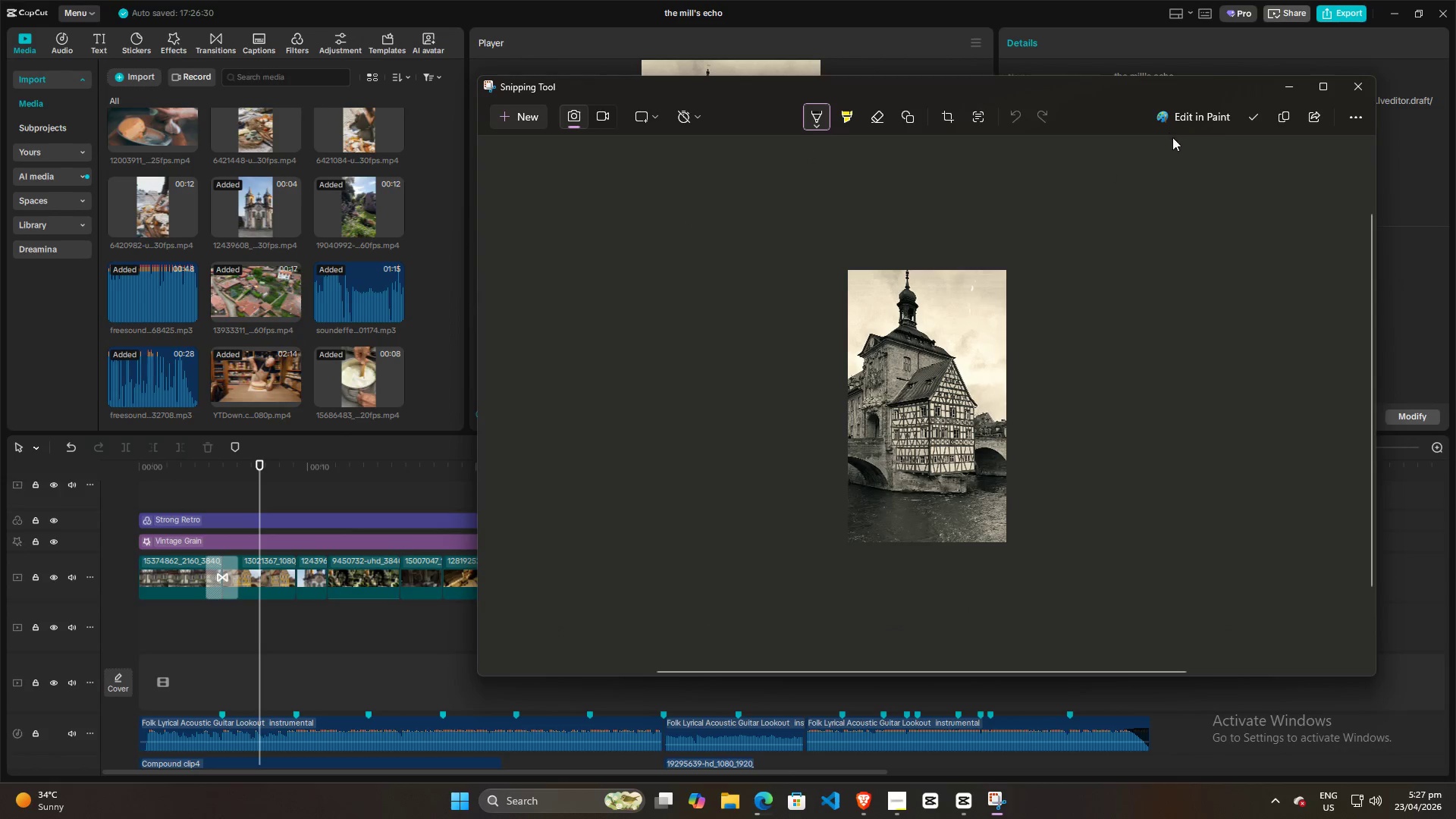 
left_click([1250, 114])
 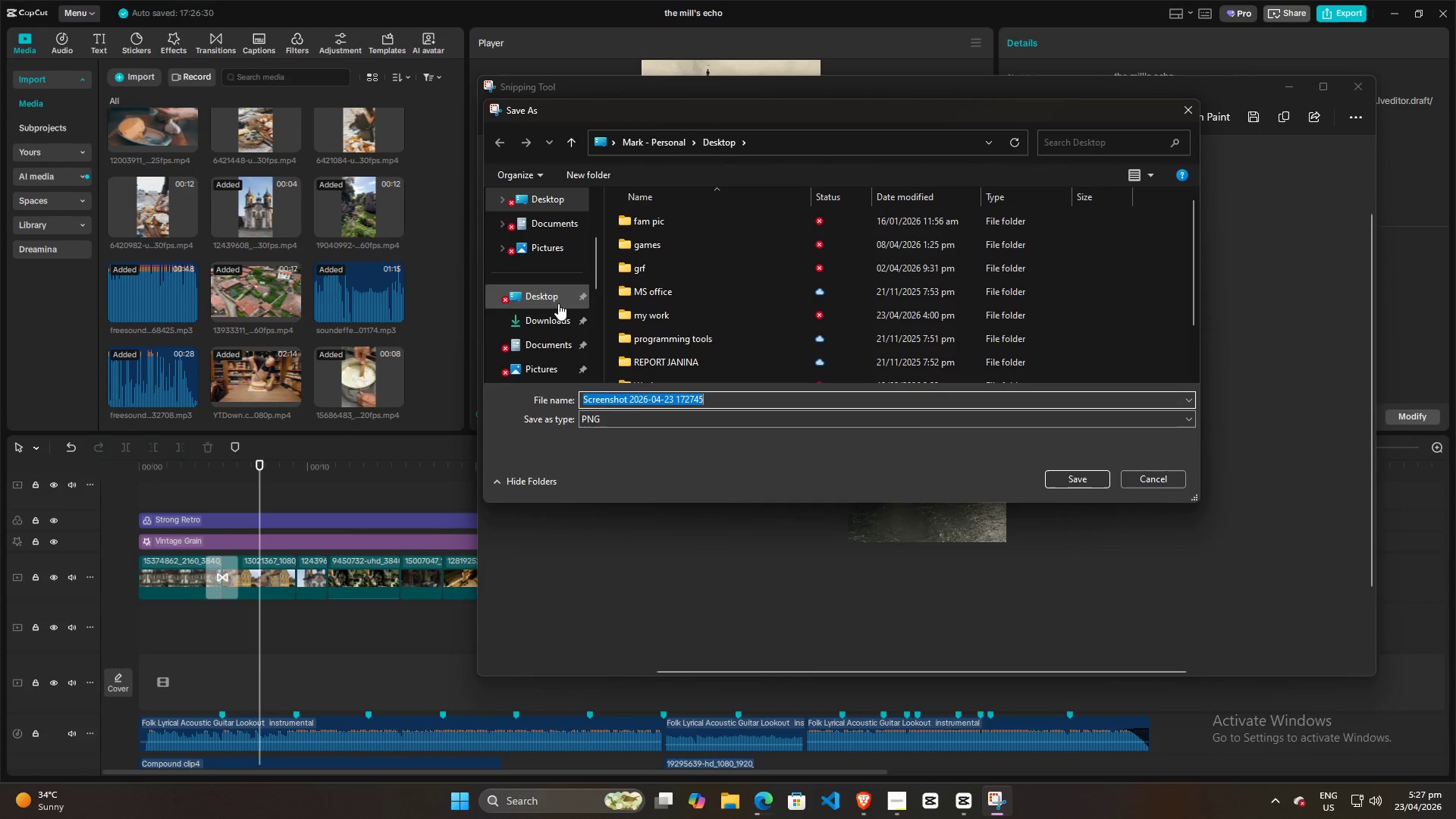 
wait(8.19)
 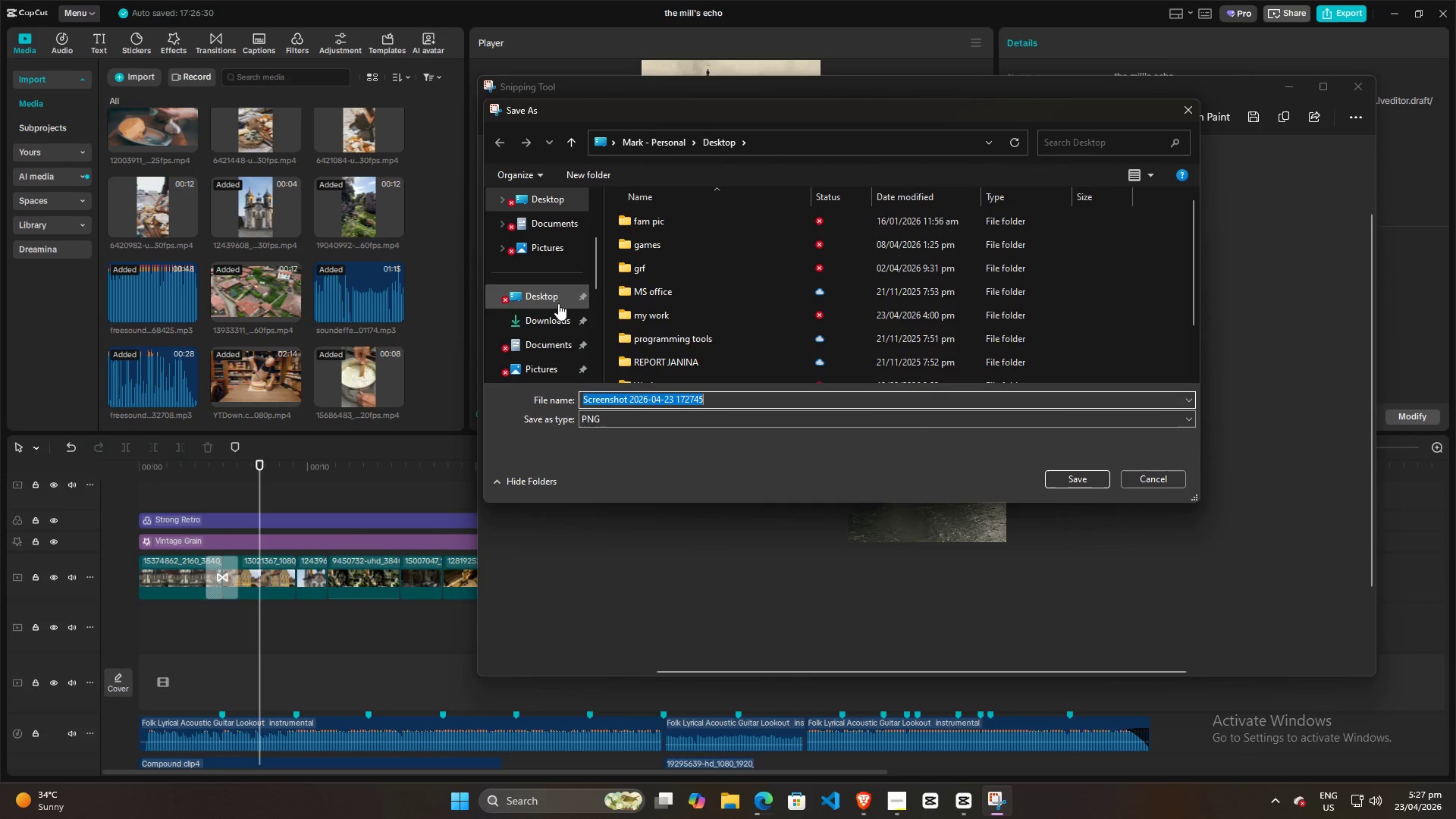 
left_click([1075, 479])
 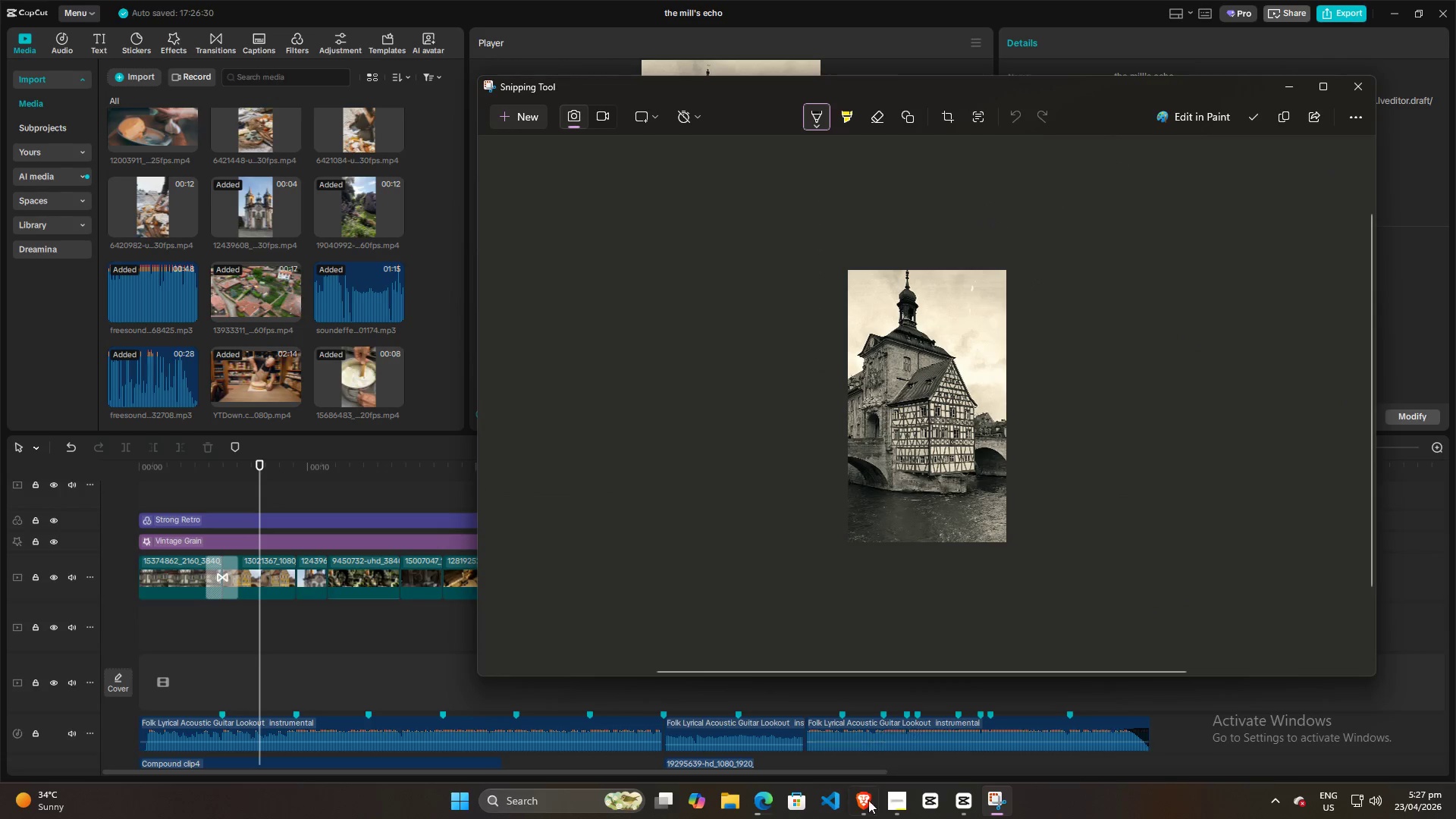 
left_click([759, 801])
 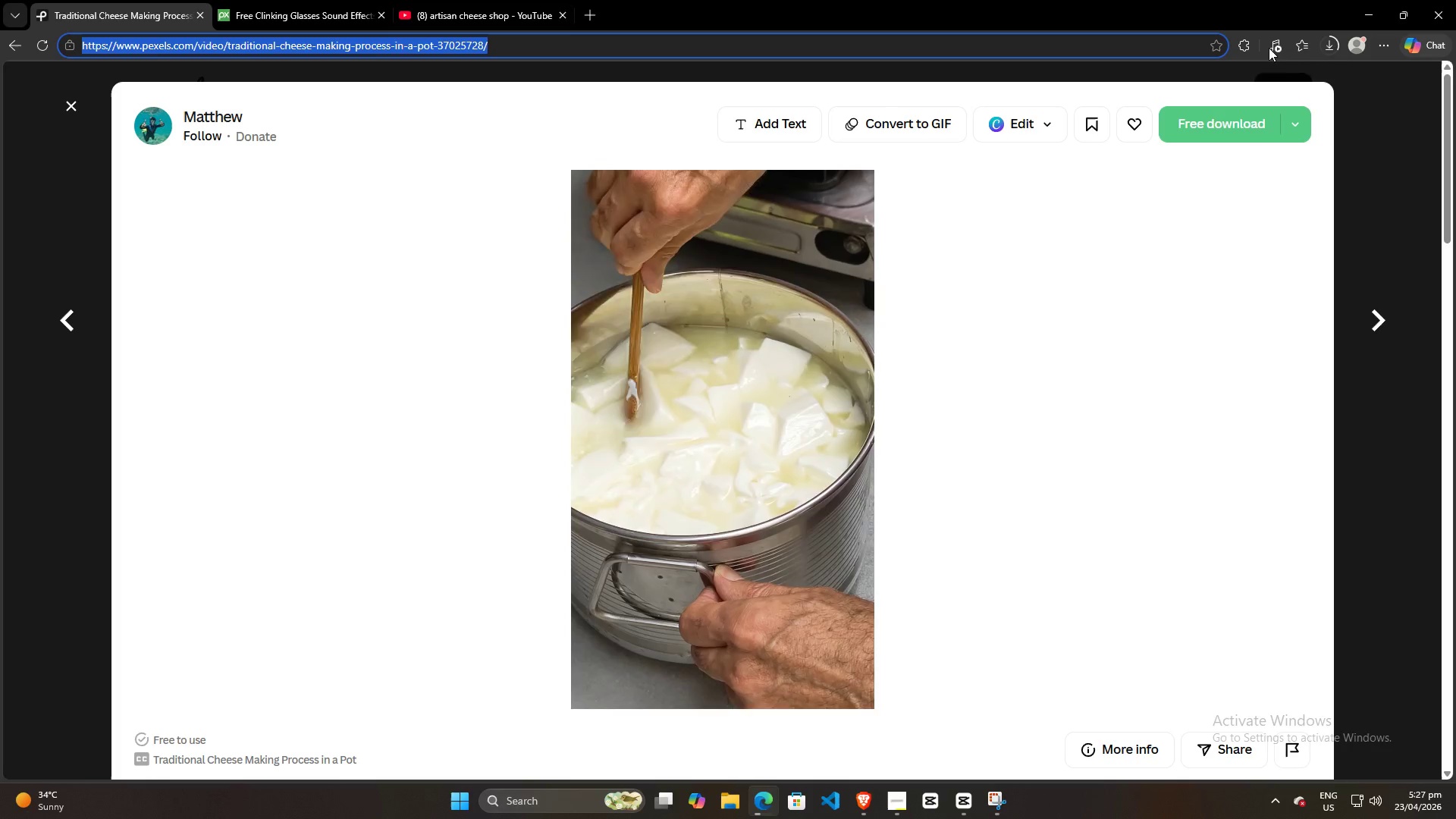 
left_click([1337, 42])
 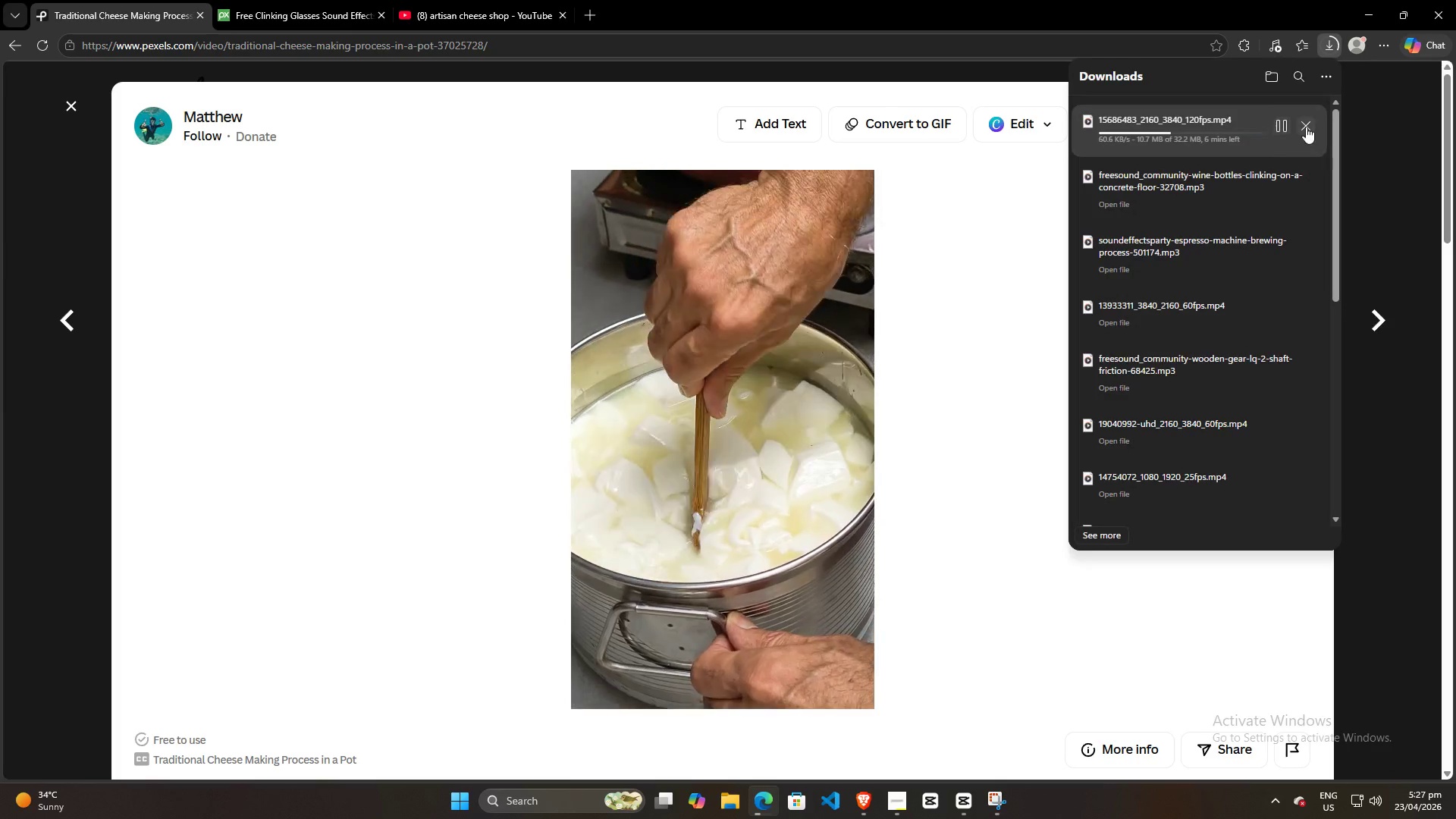 
left_click([1307, 127])
 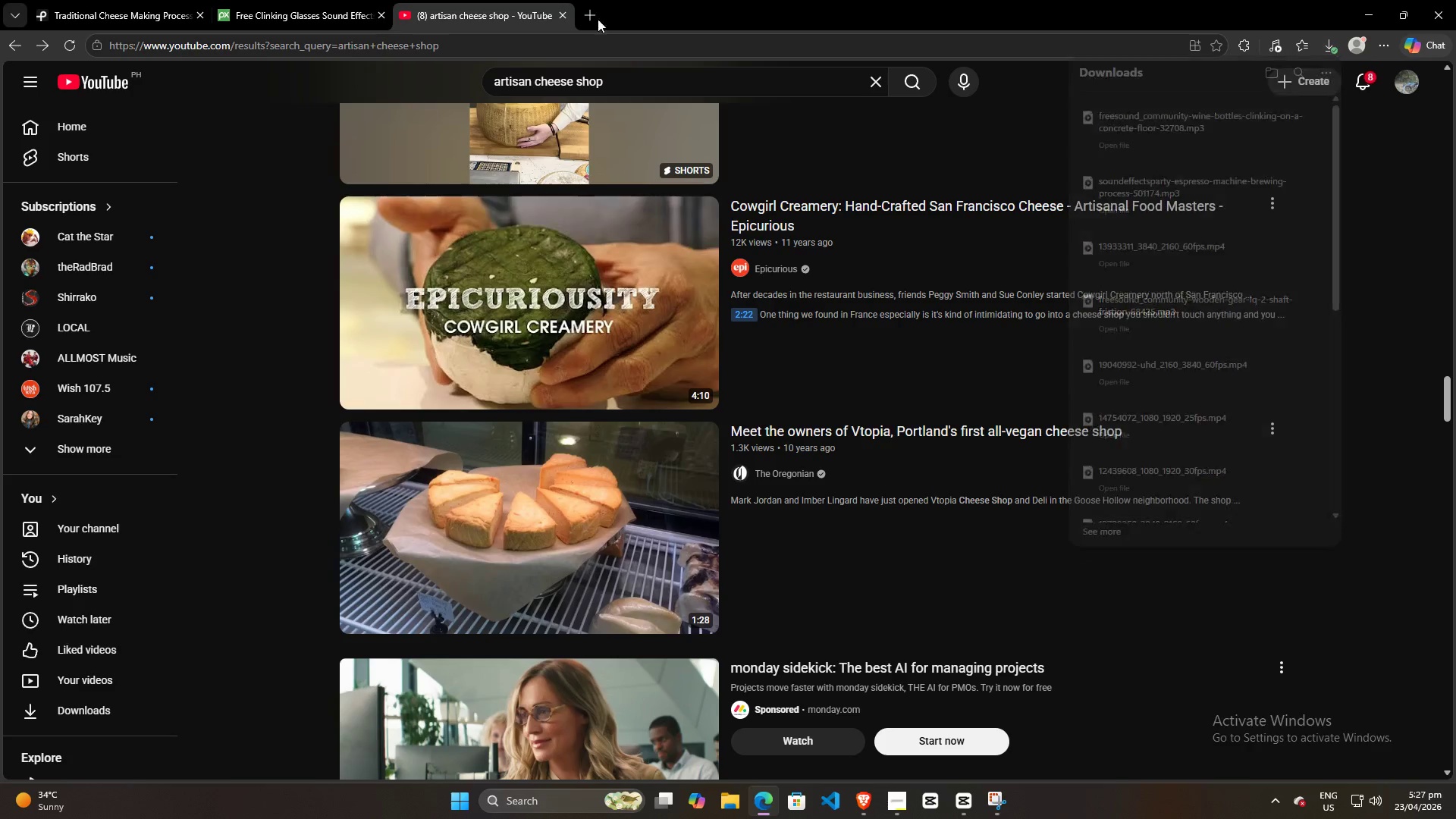 
left_click([595, 8])
 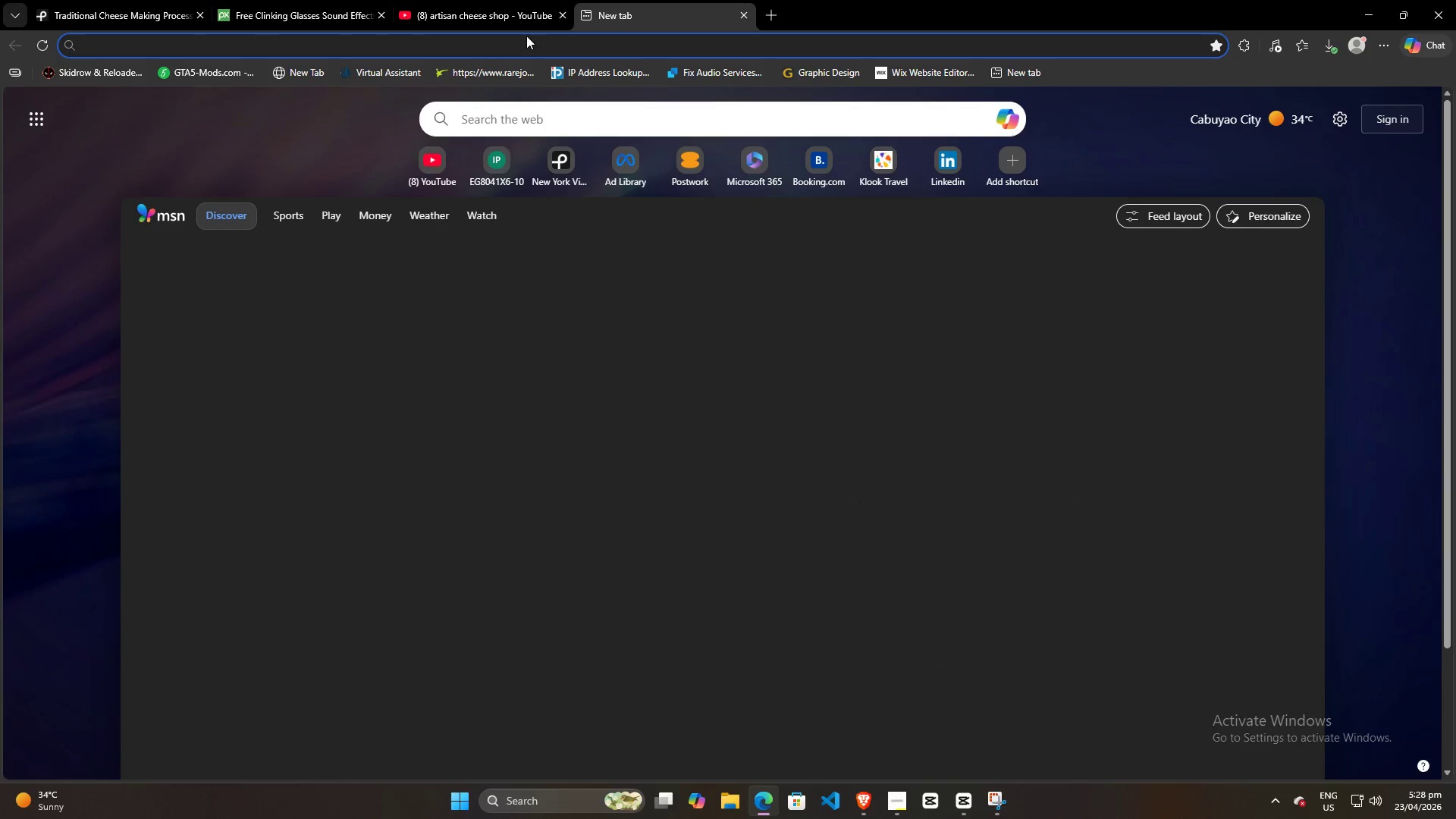 
type(google)
 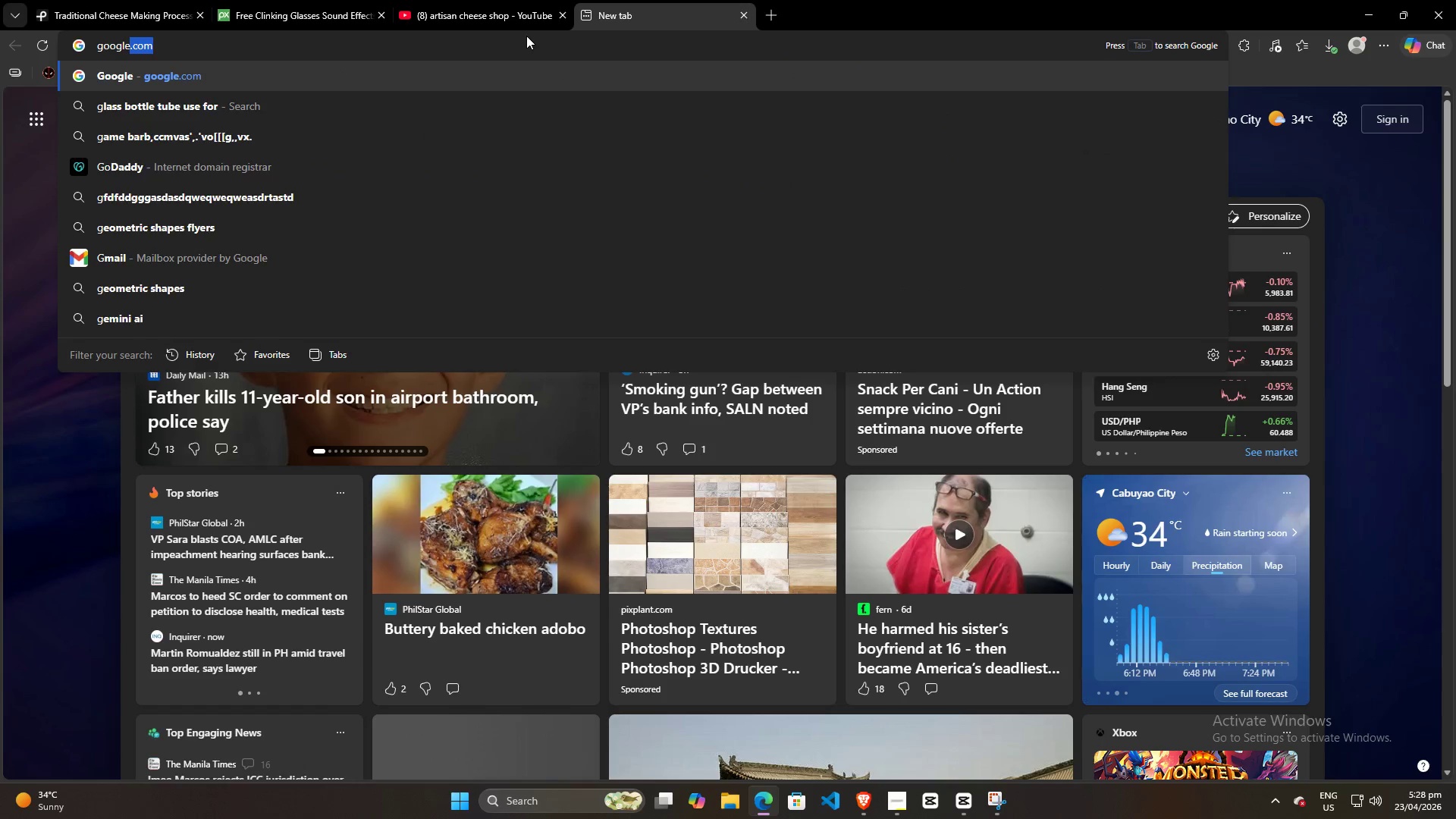 
key(Enter)
 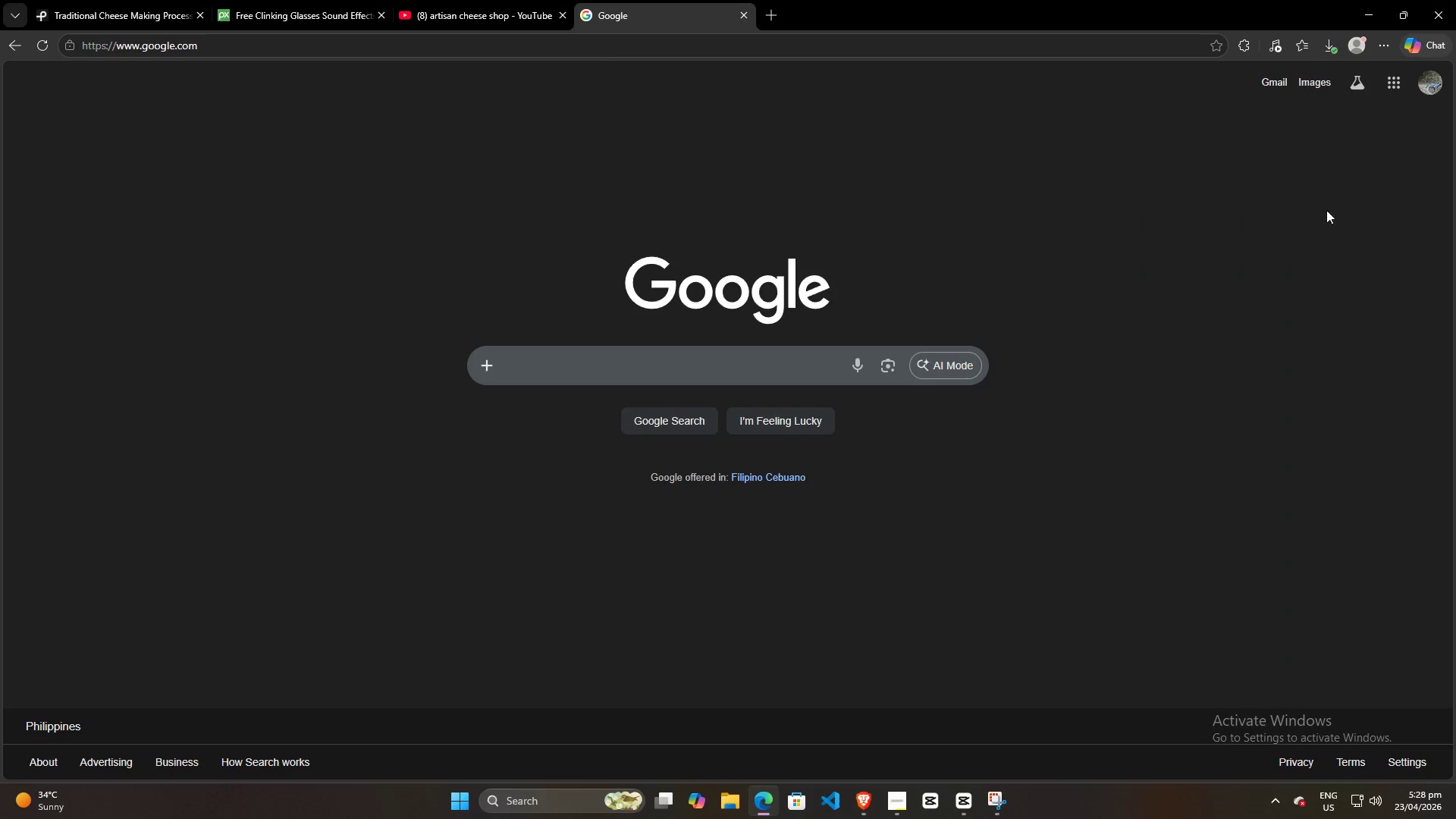 
wait(6.17)
 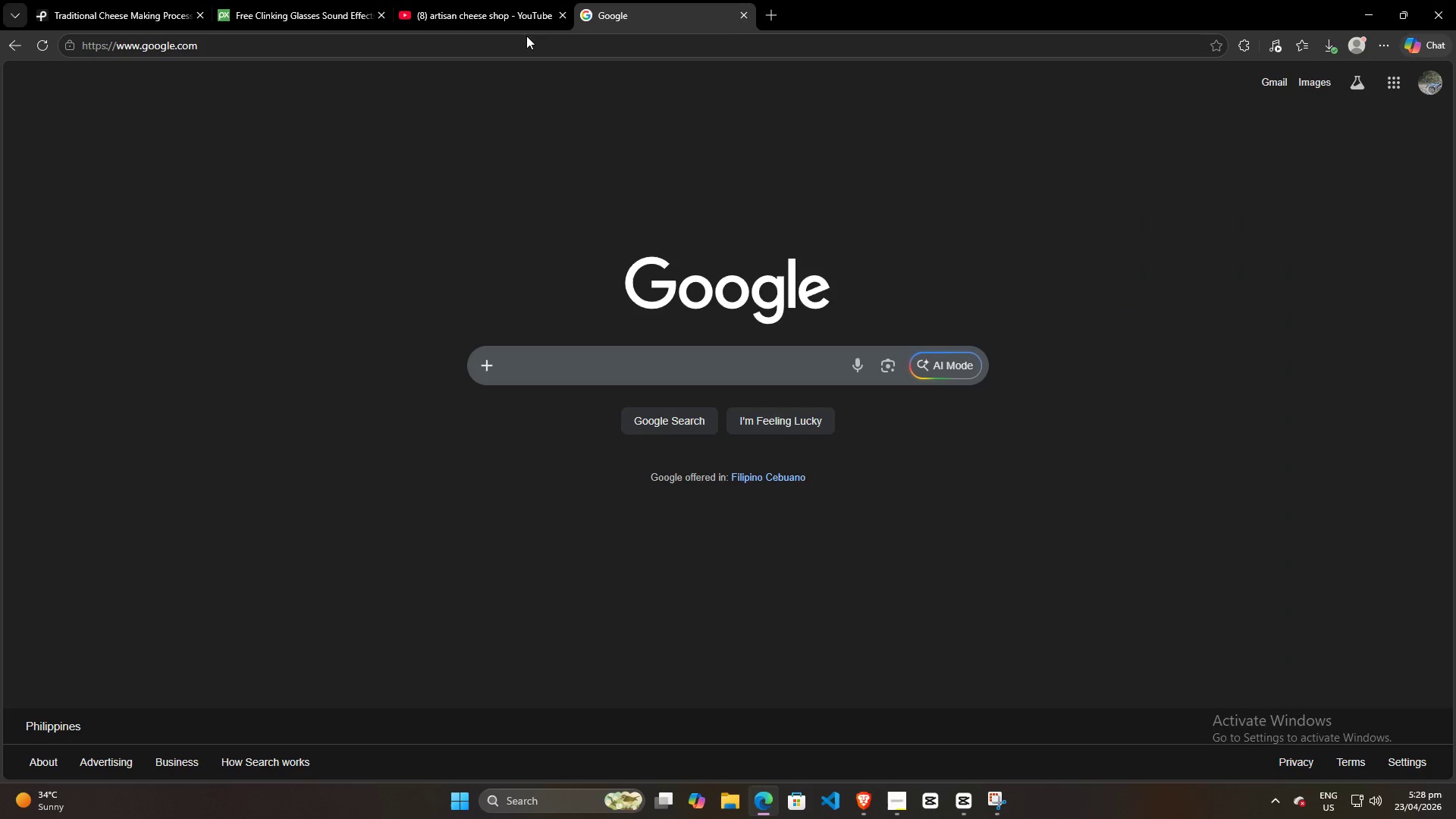 
left_click([857, 790])
 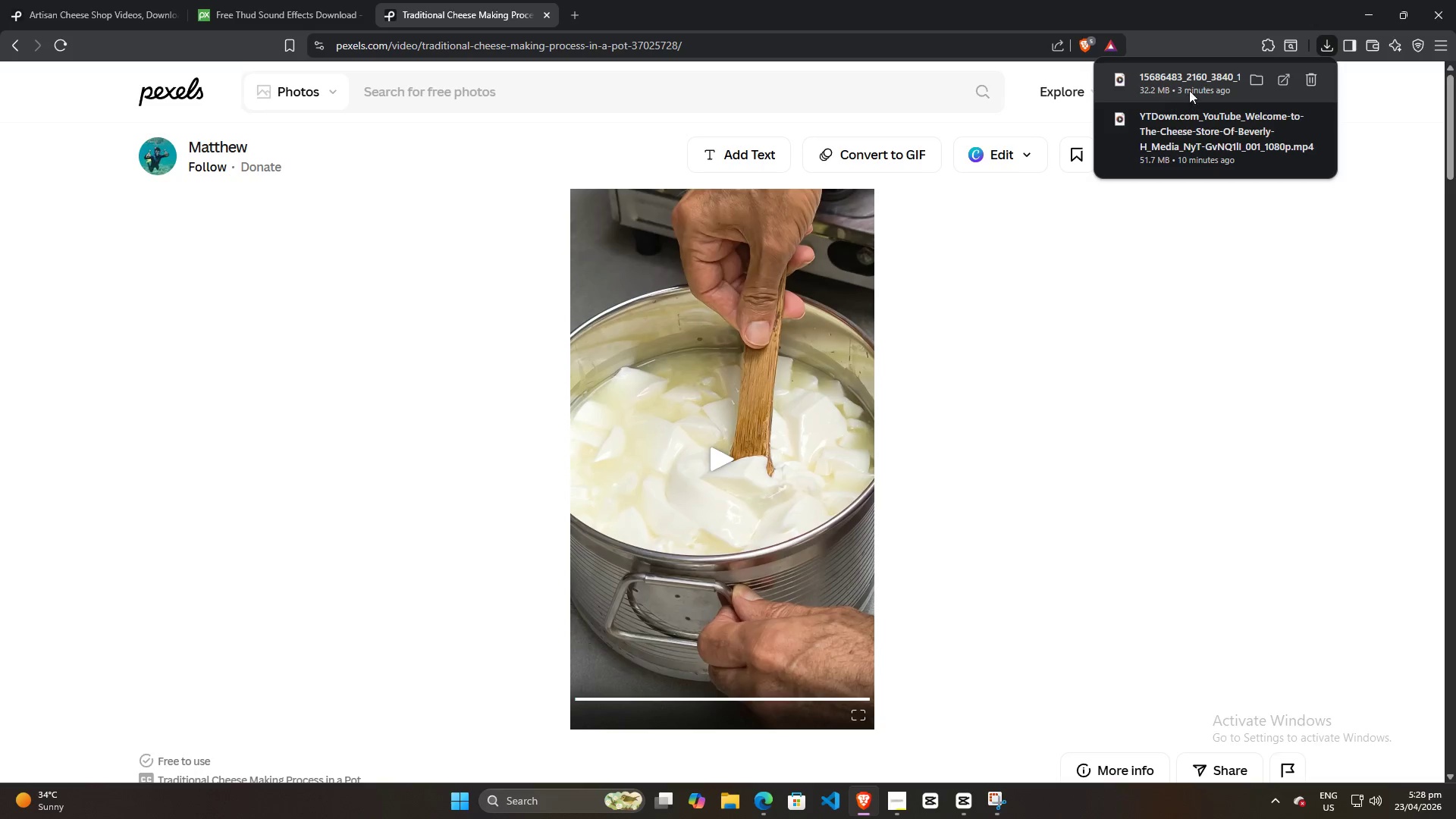 
left_click_drag(start_coordinate=[1193, 81], to_coordinate=[637, 450])
 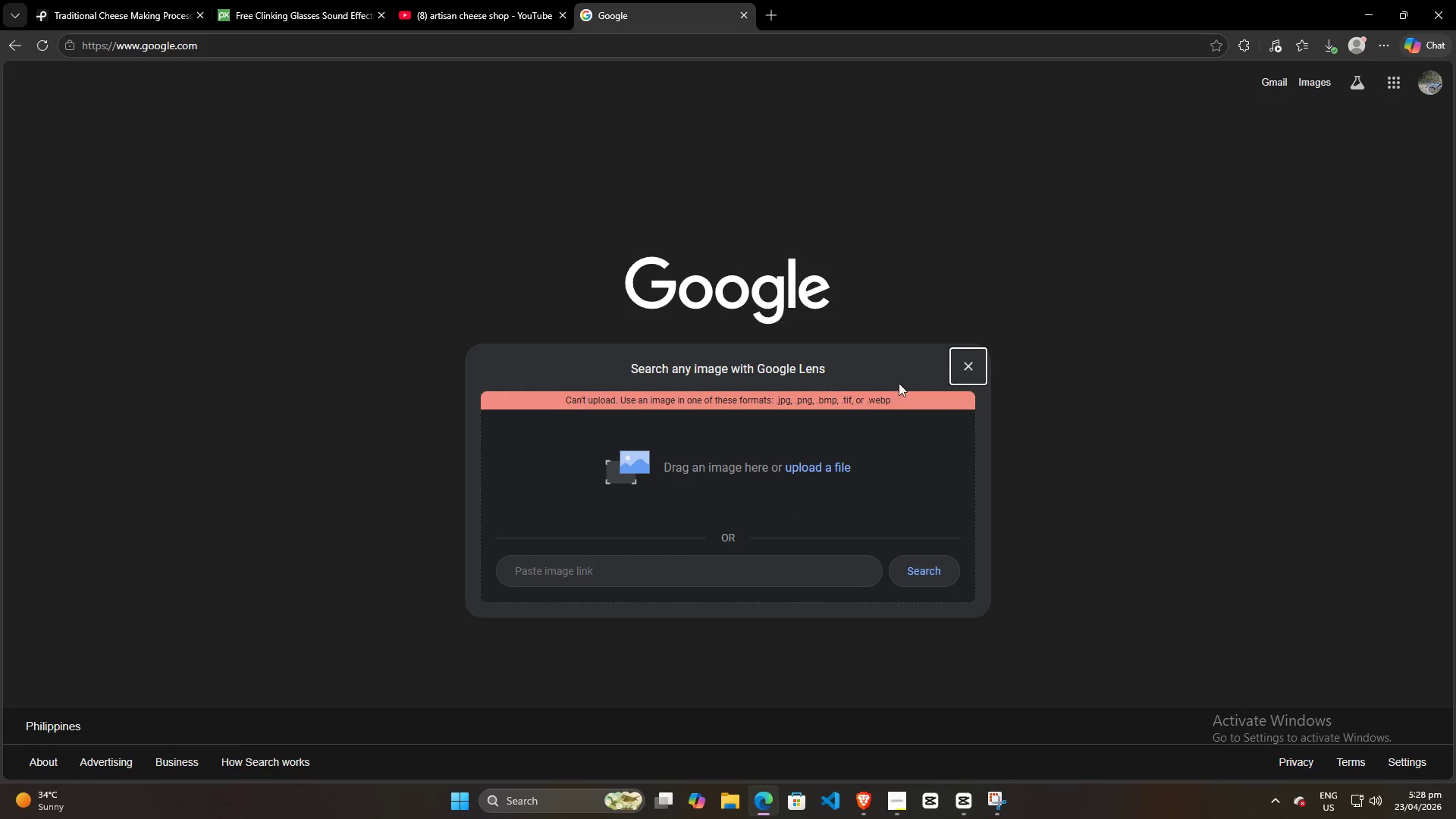 
wait(7.59)
 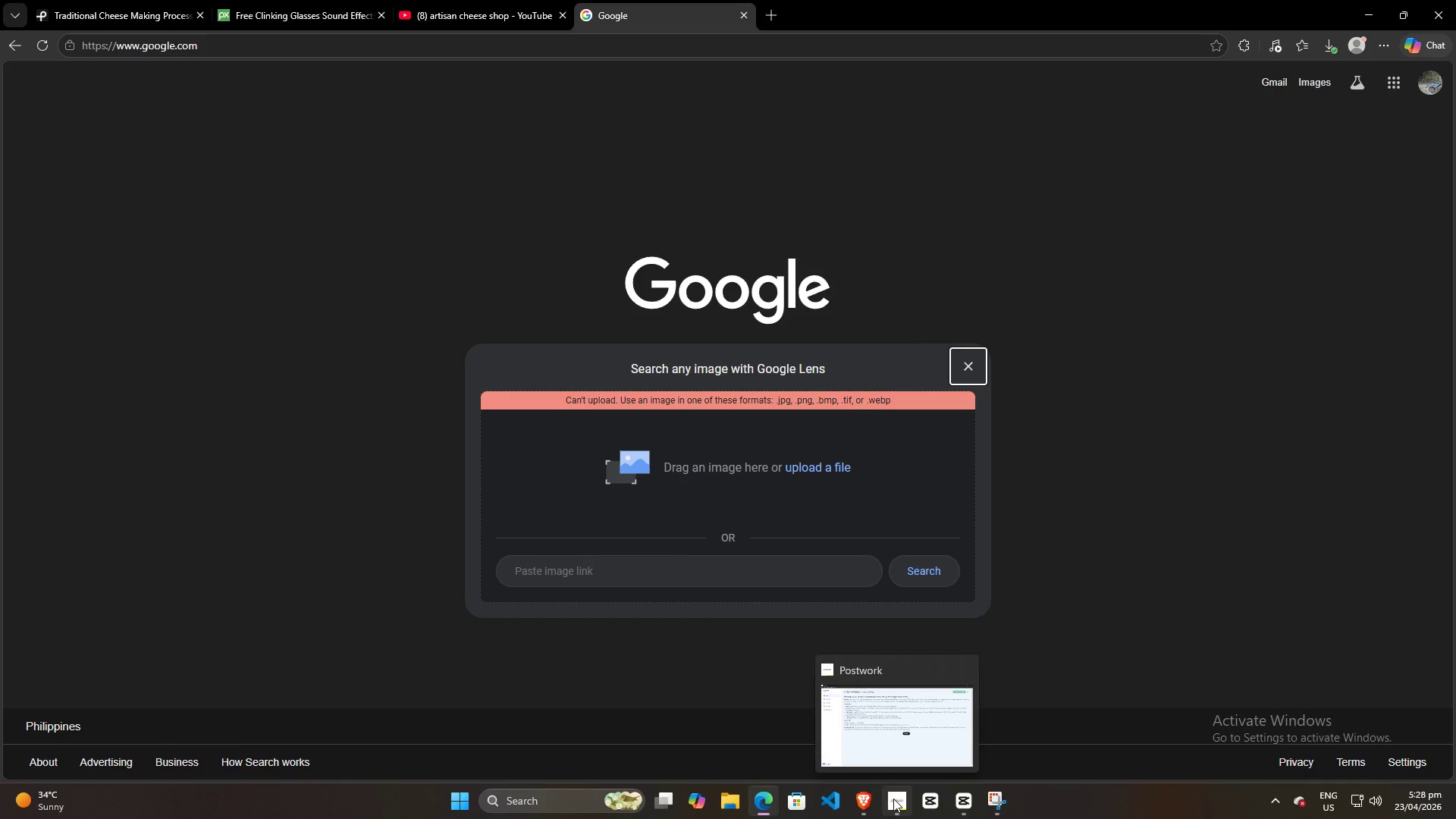 
left_click([806, 469])
 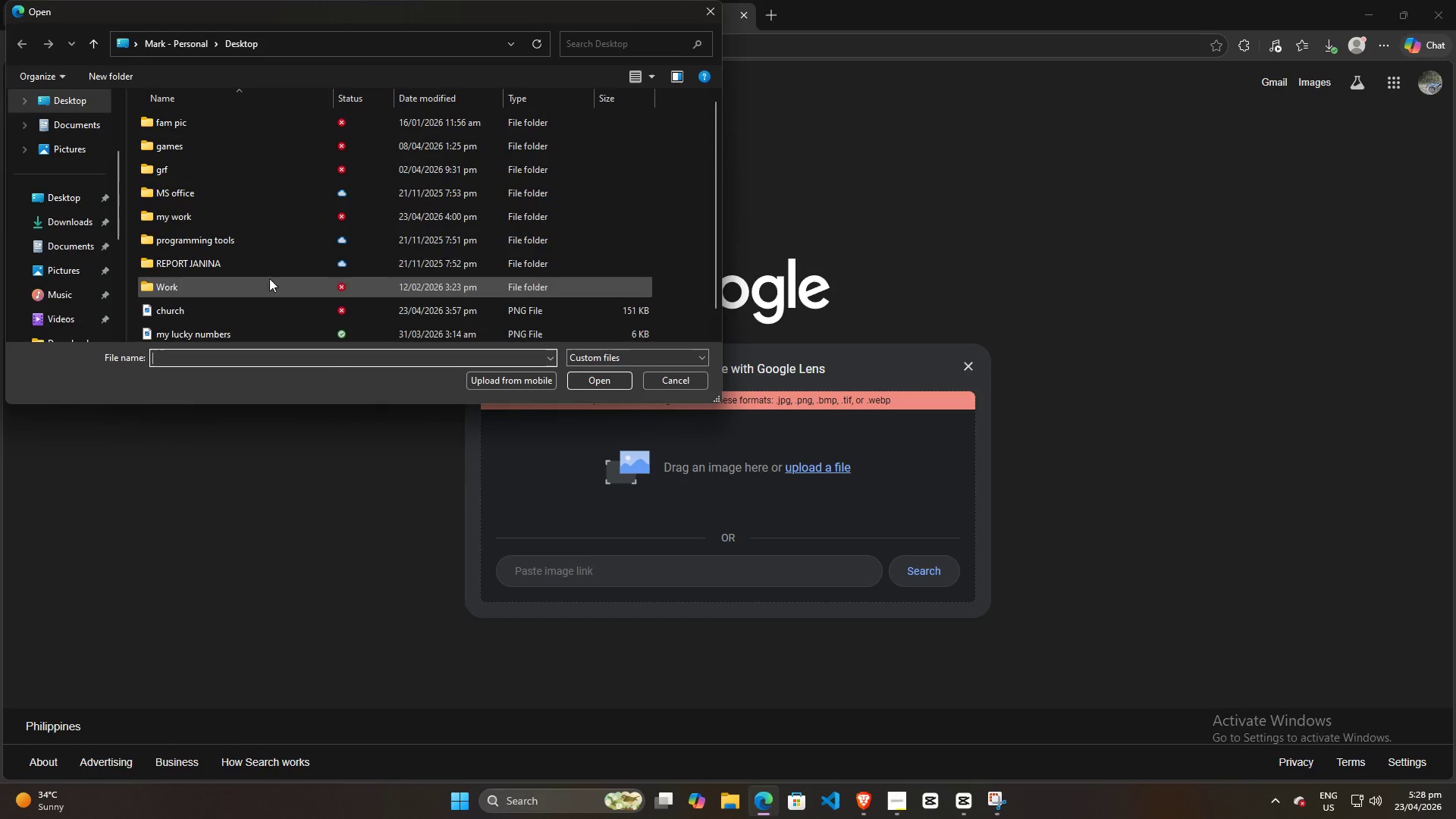 
left_click([195, 328])
 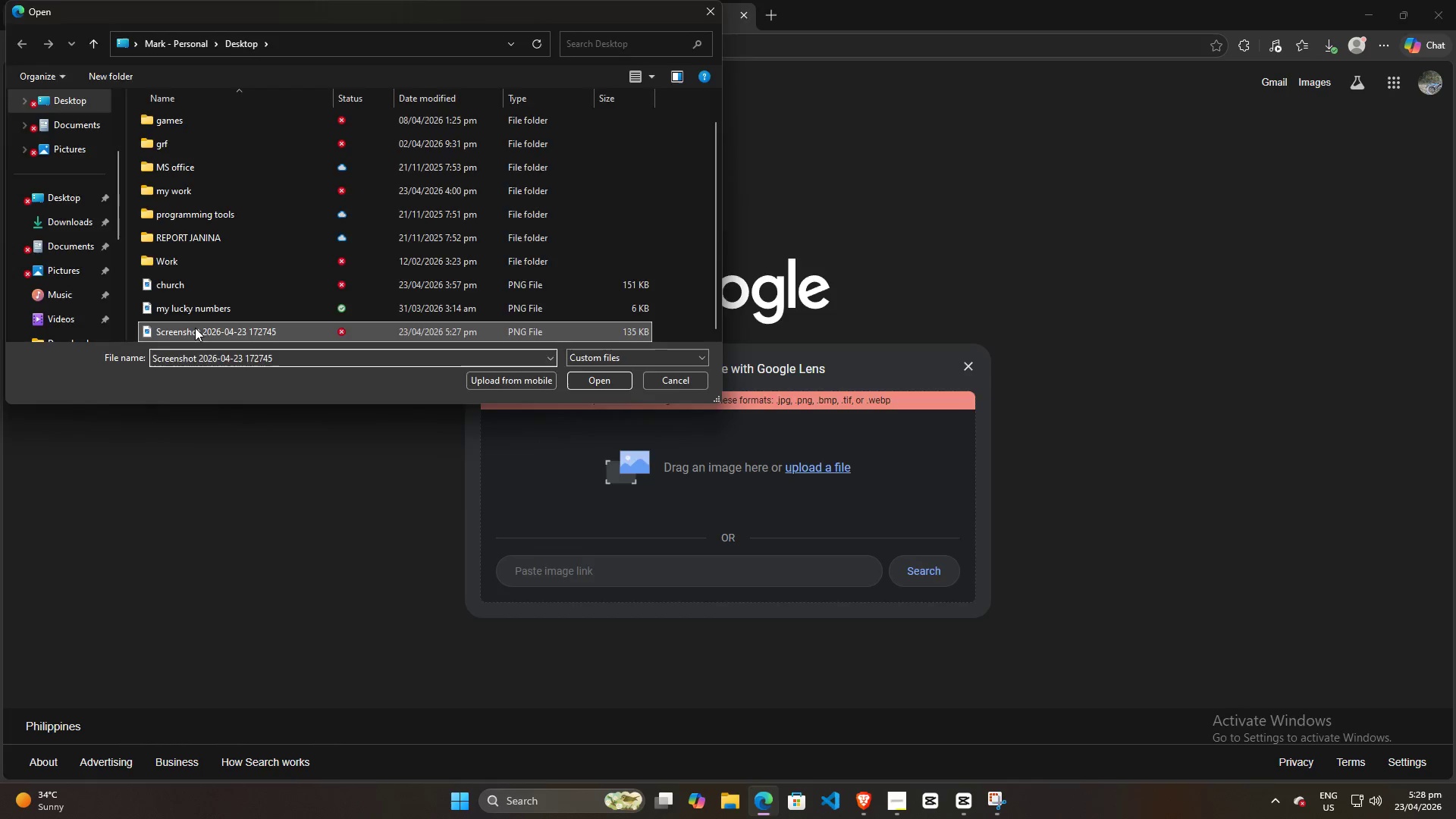 
scroll: coordinate [218, 267], scroll_direction: down, amount: 4.0
 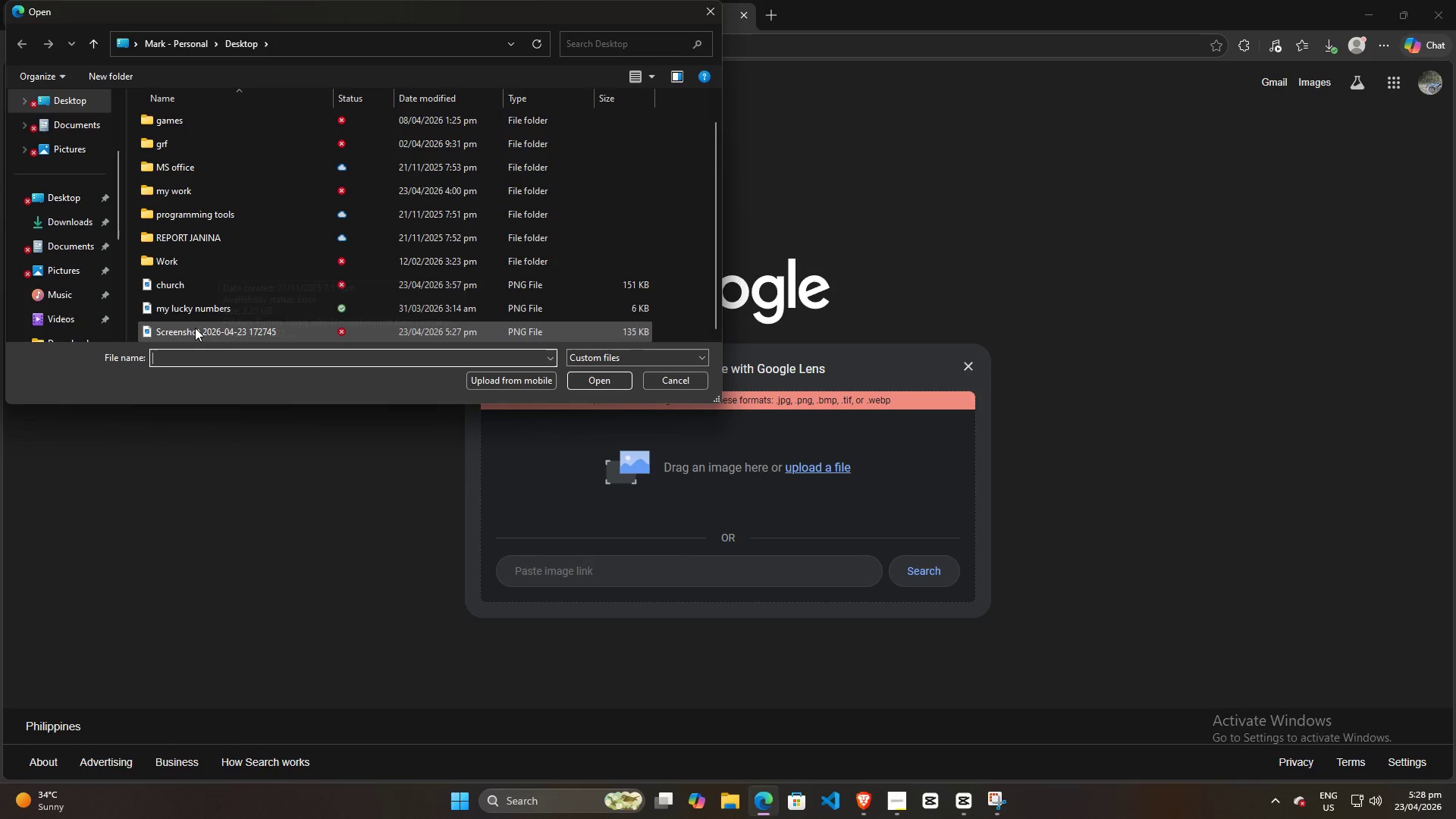 
double_click([195, 328])
 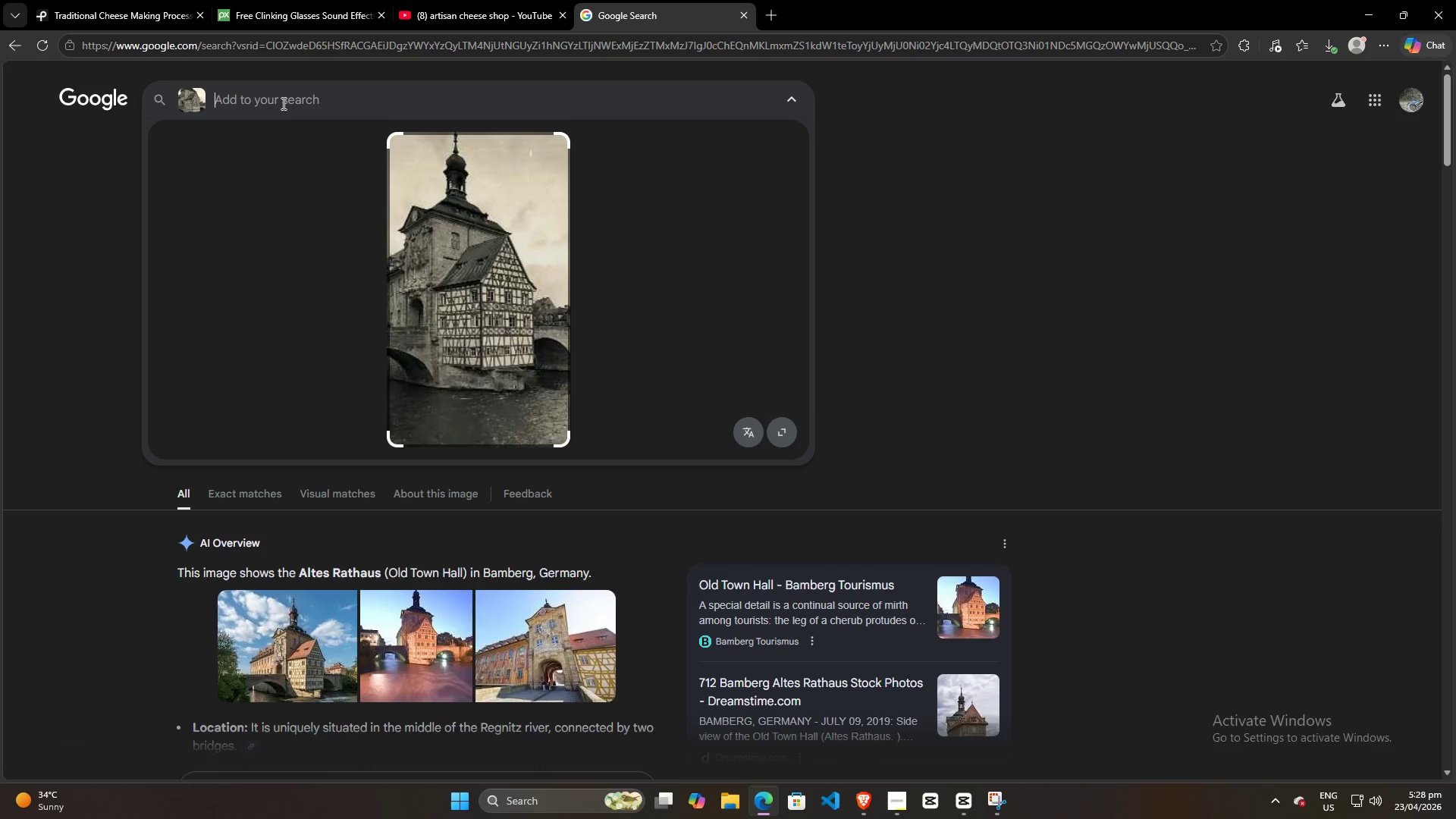 
scroll: coordinate [590, 575], scroll_direction: none, amount: 0.0
 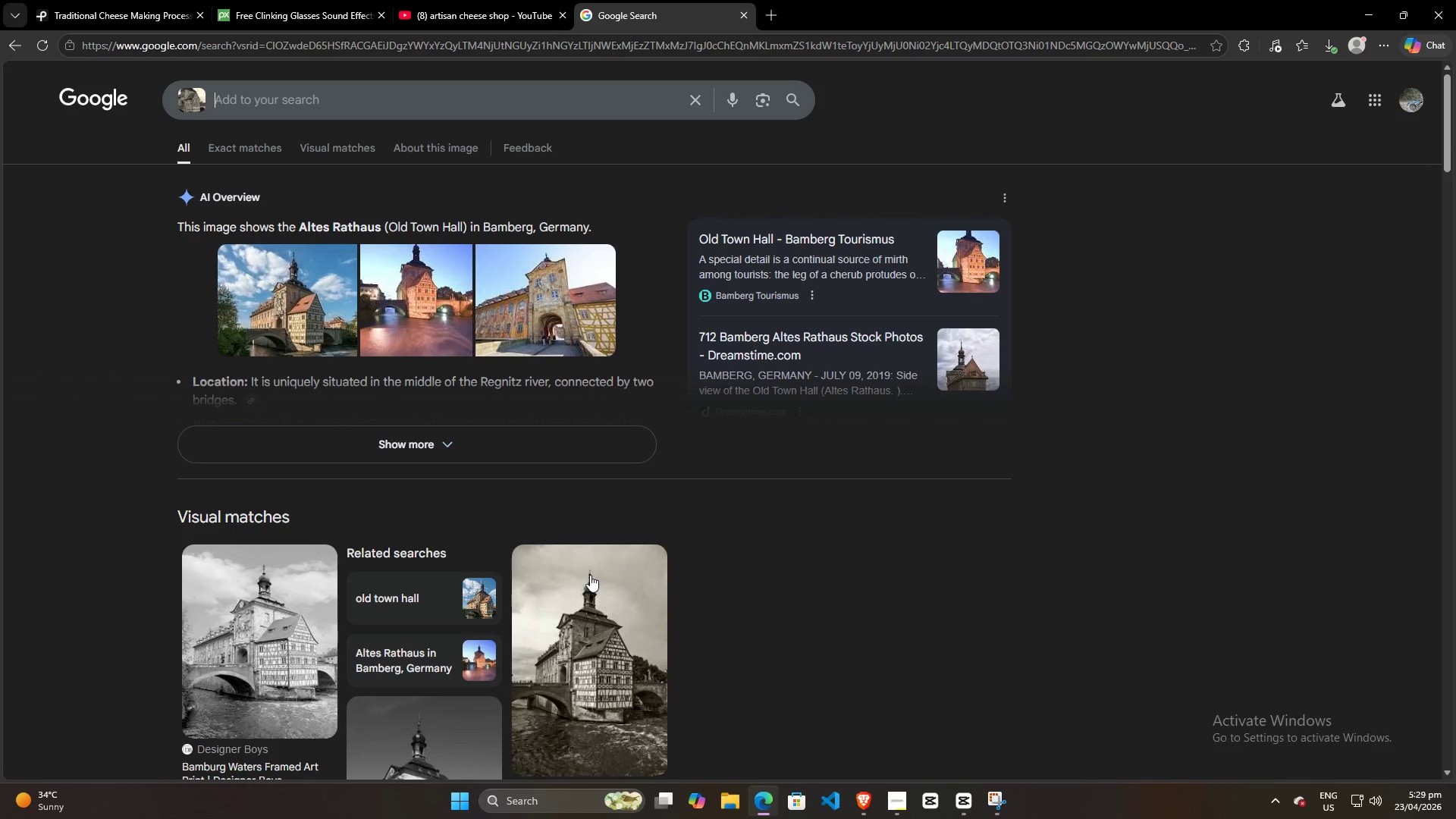 
wait(71.2)
 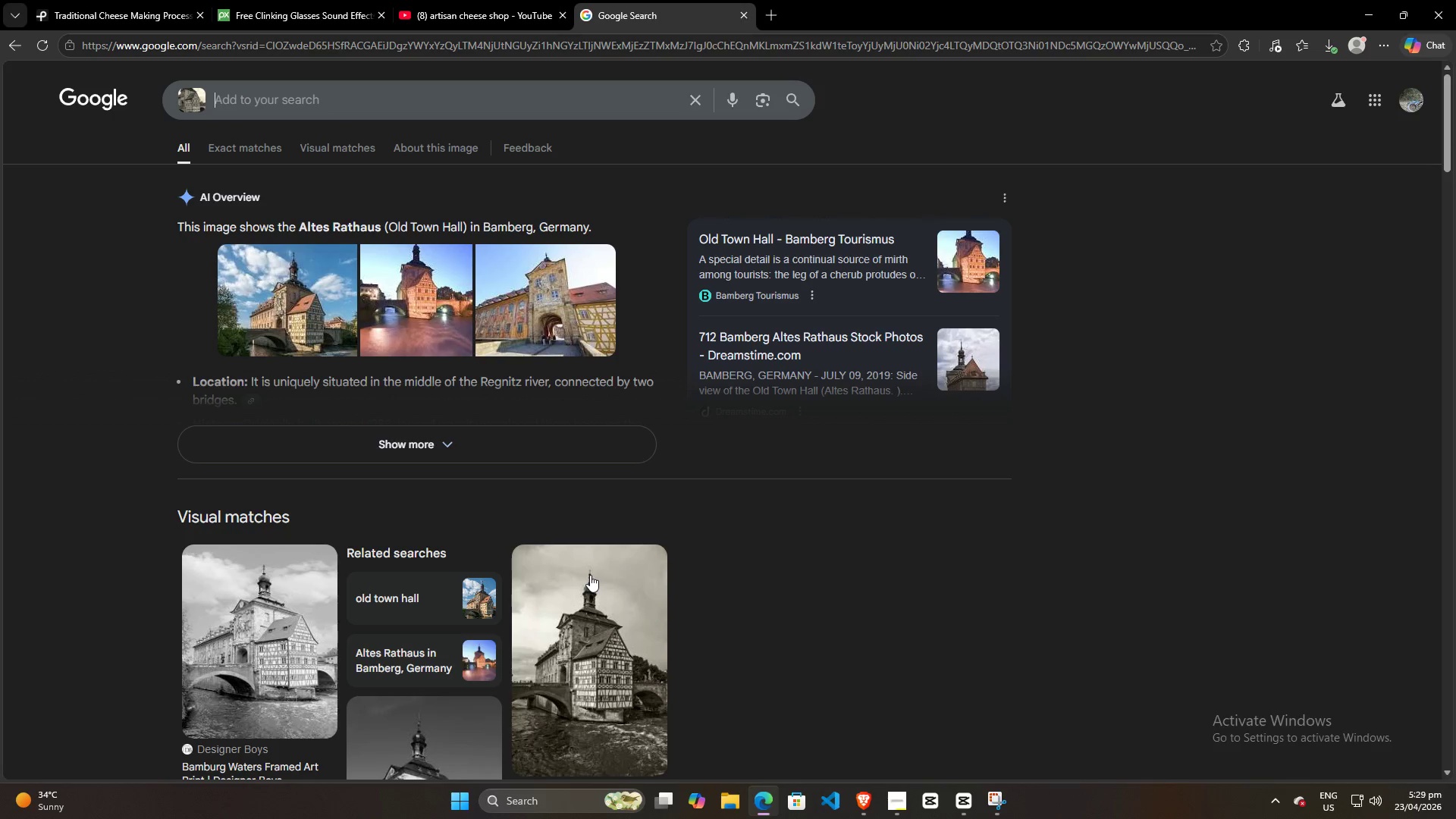 
scroll: coordinate [452, 441], scroll_direction: up, amount: 1.0
 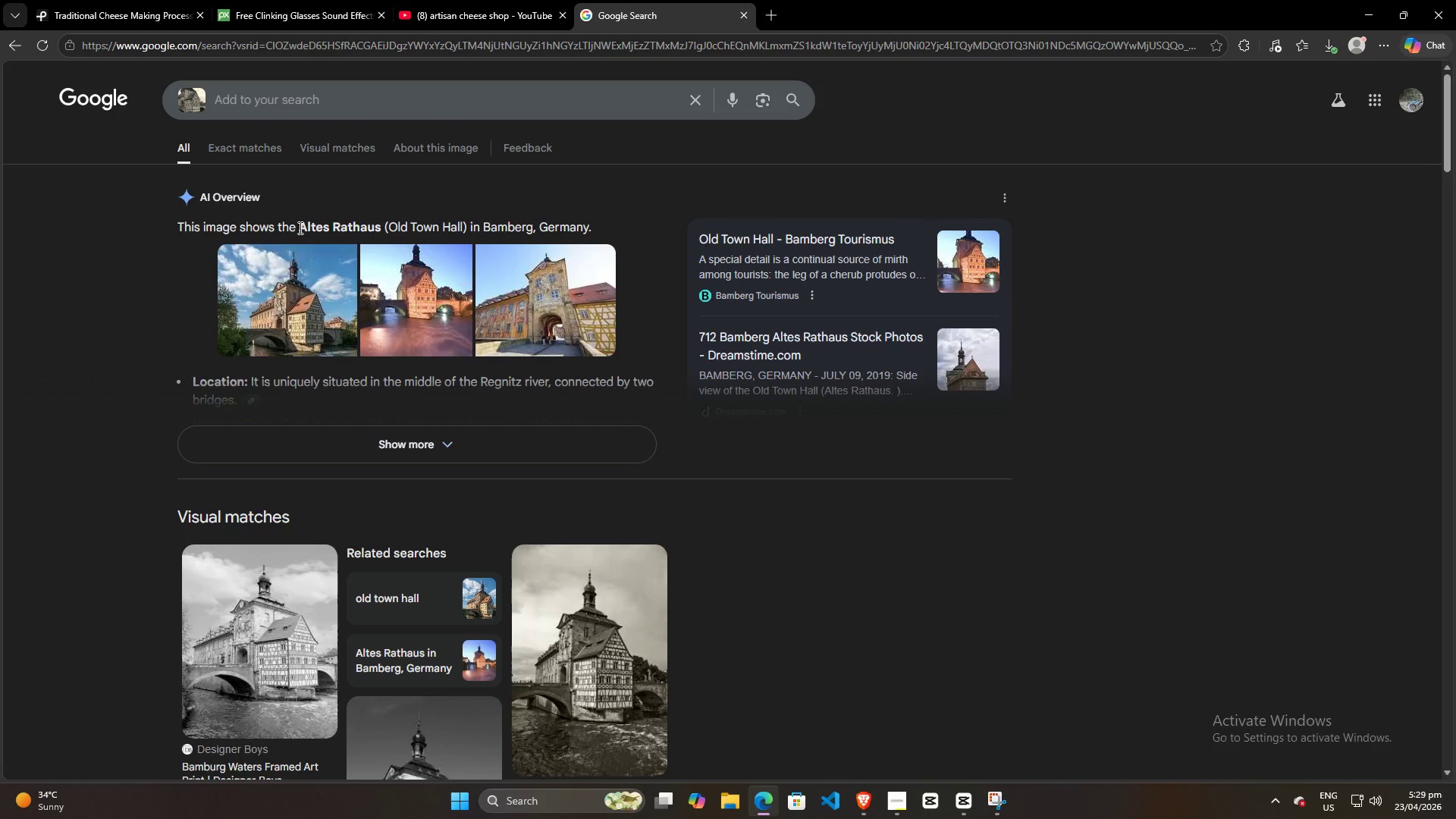 
left_click_drag(start_coordinate=[299, 228], to_coordinate=[381, 231])
 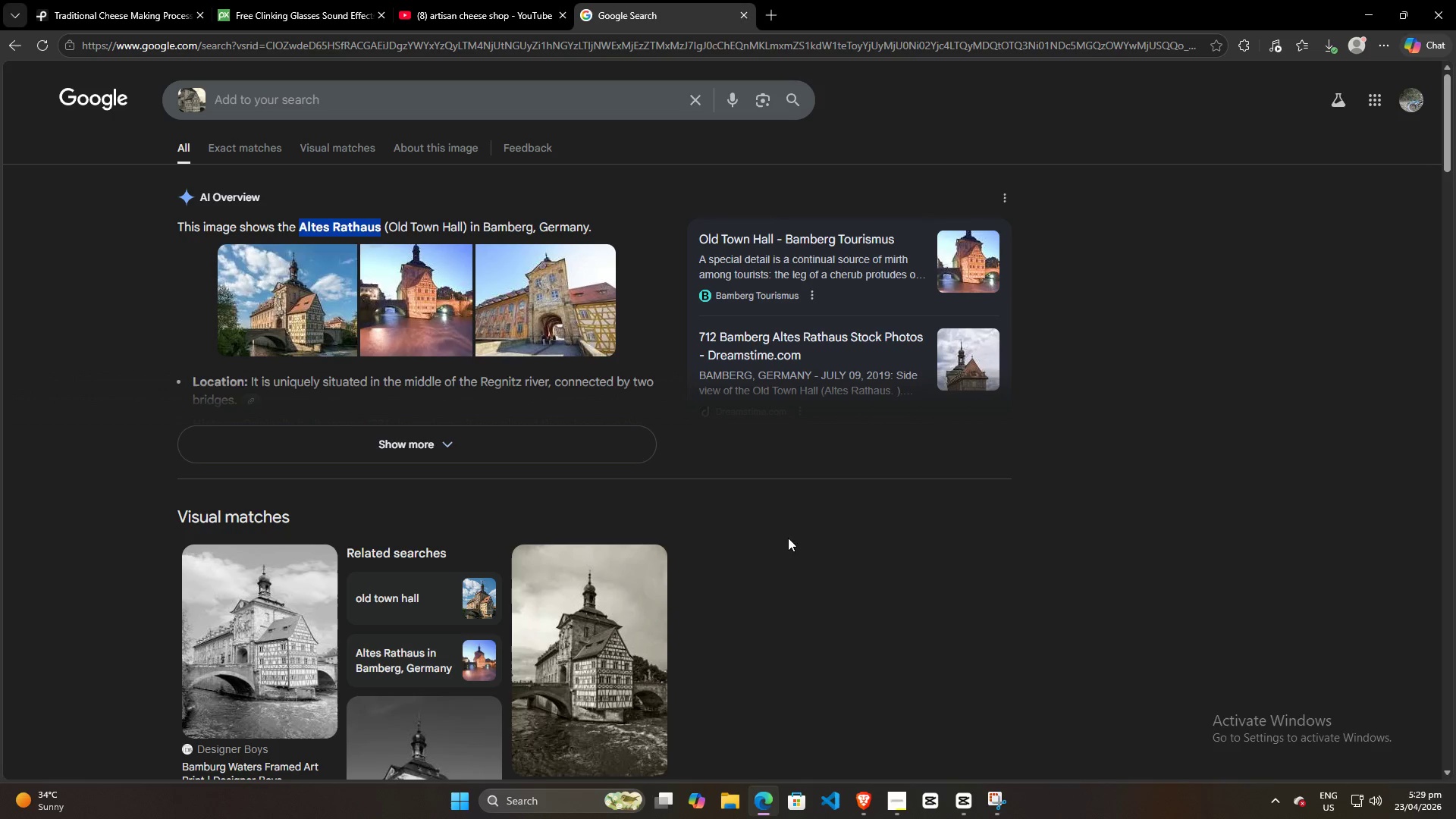 
key(Control+C)
 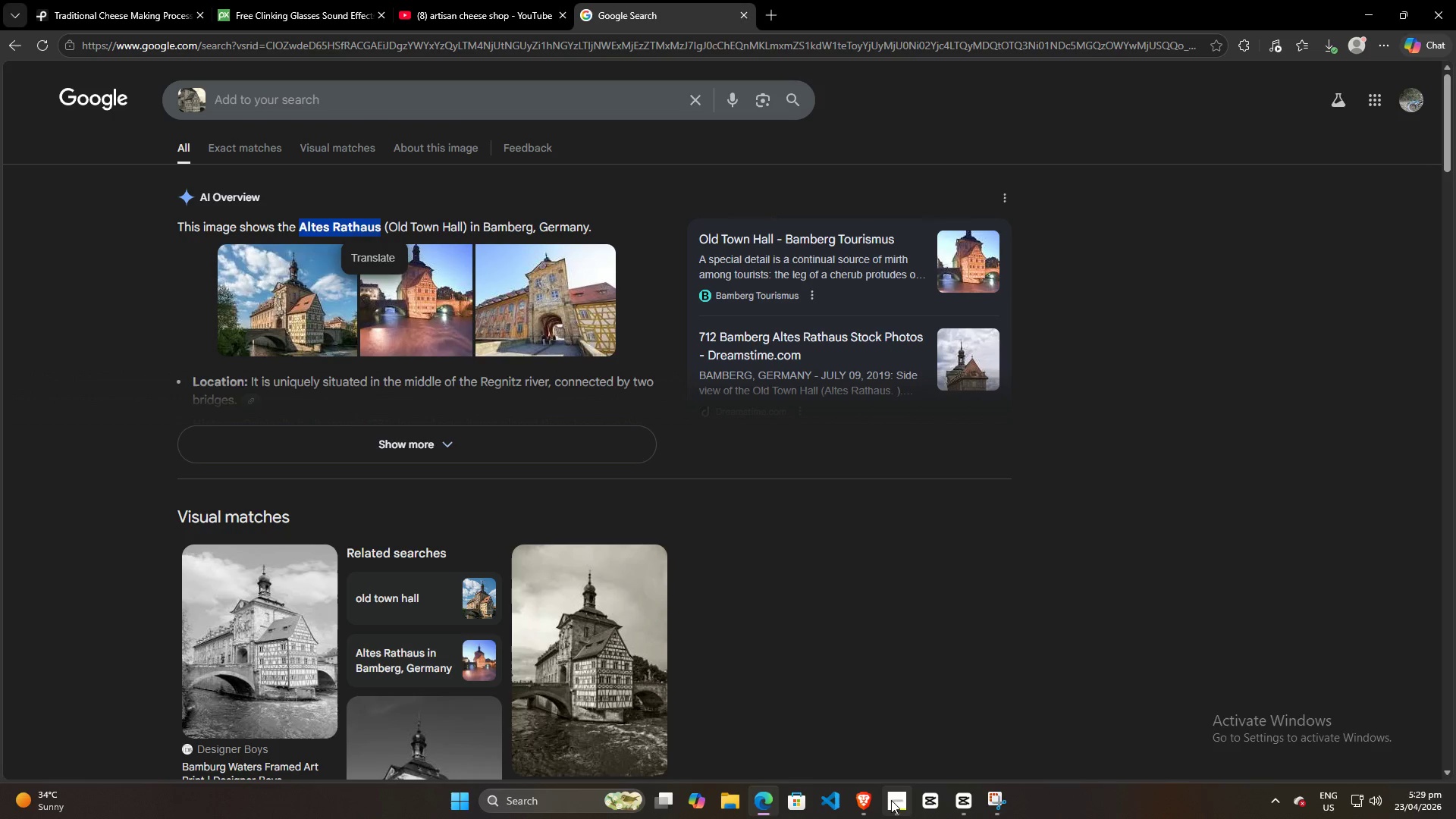 
key(Control+C)
 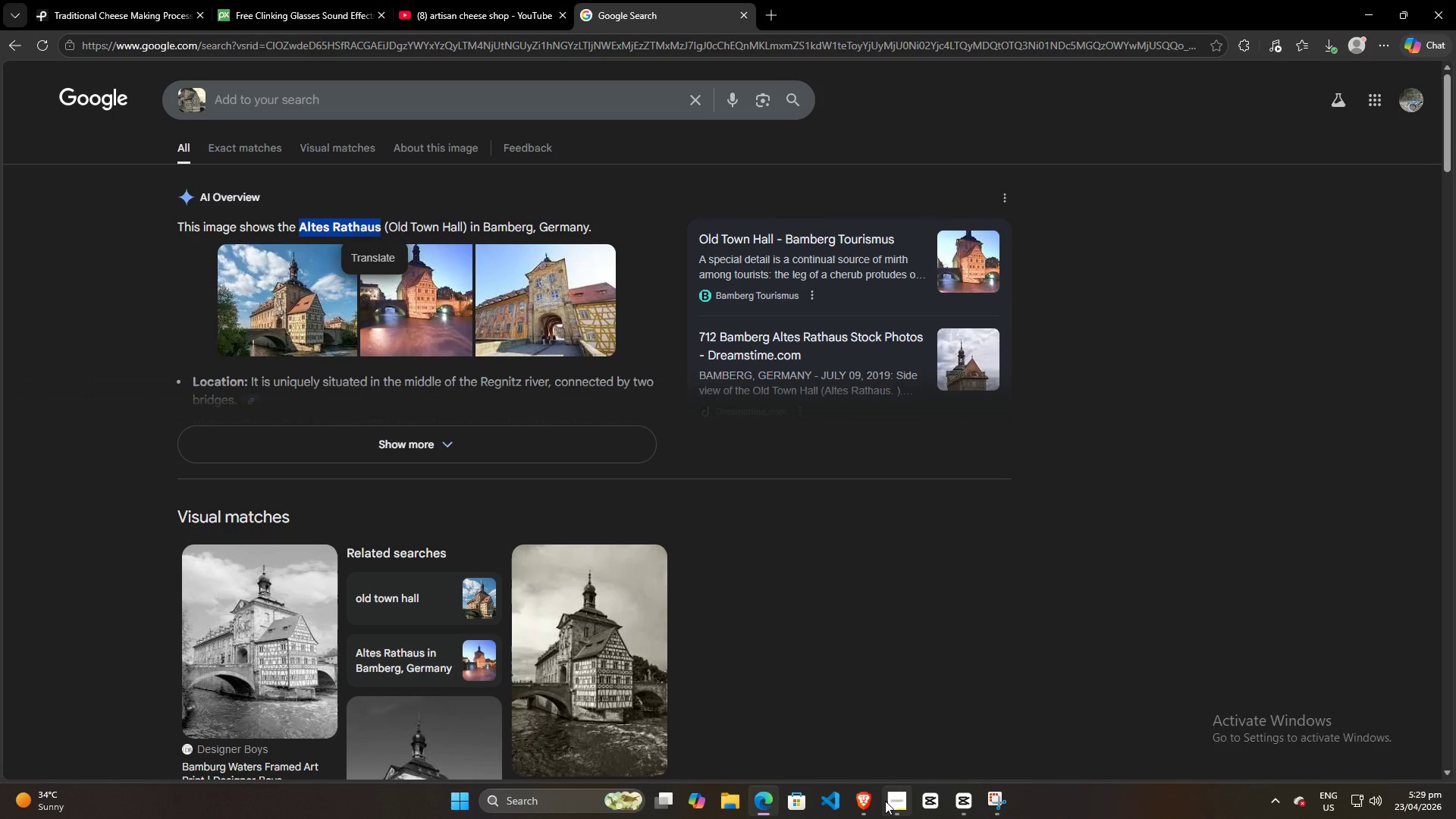 
key(Control+C)
 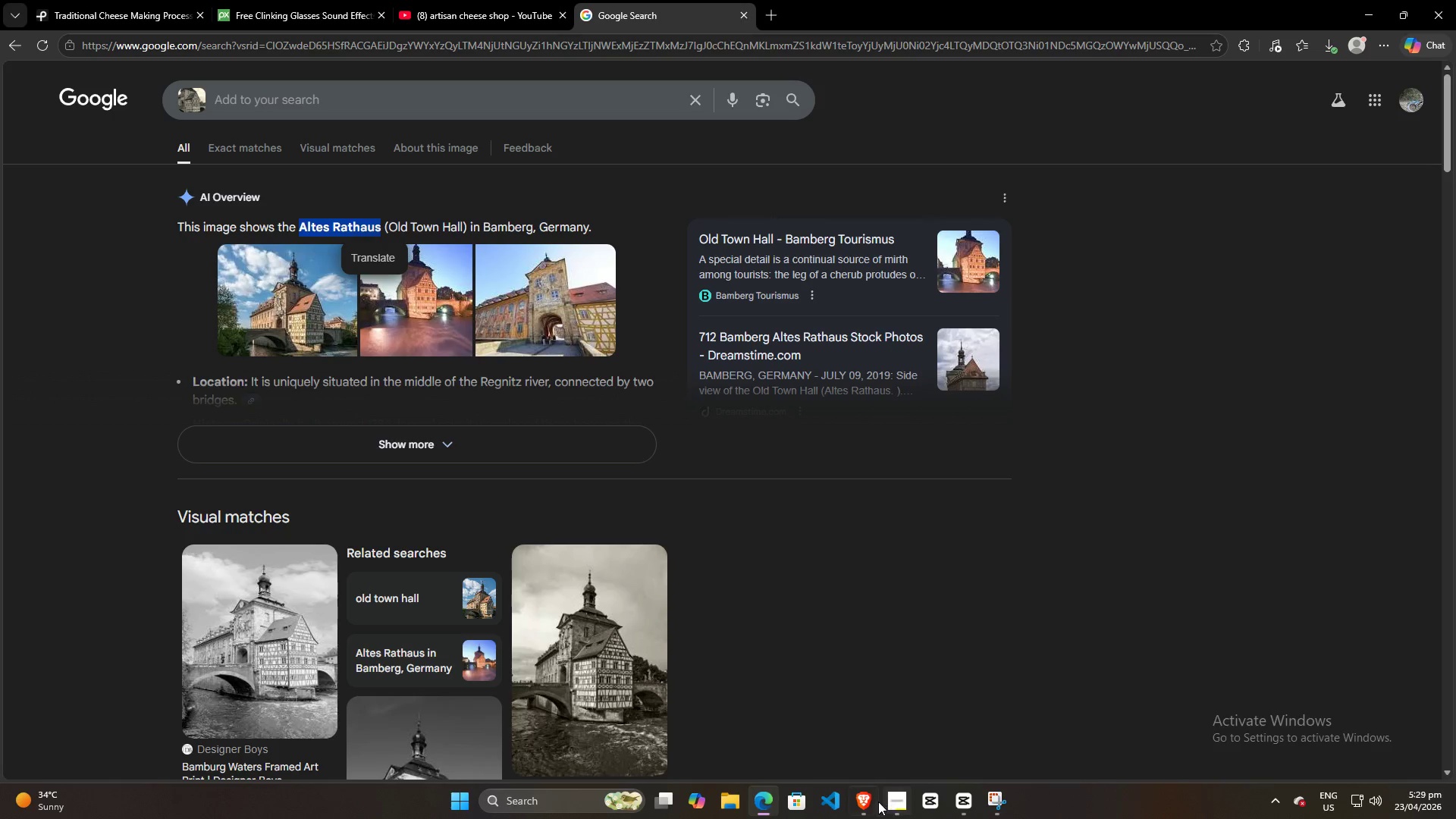 
key(Control+C)
 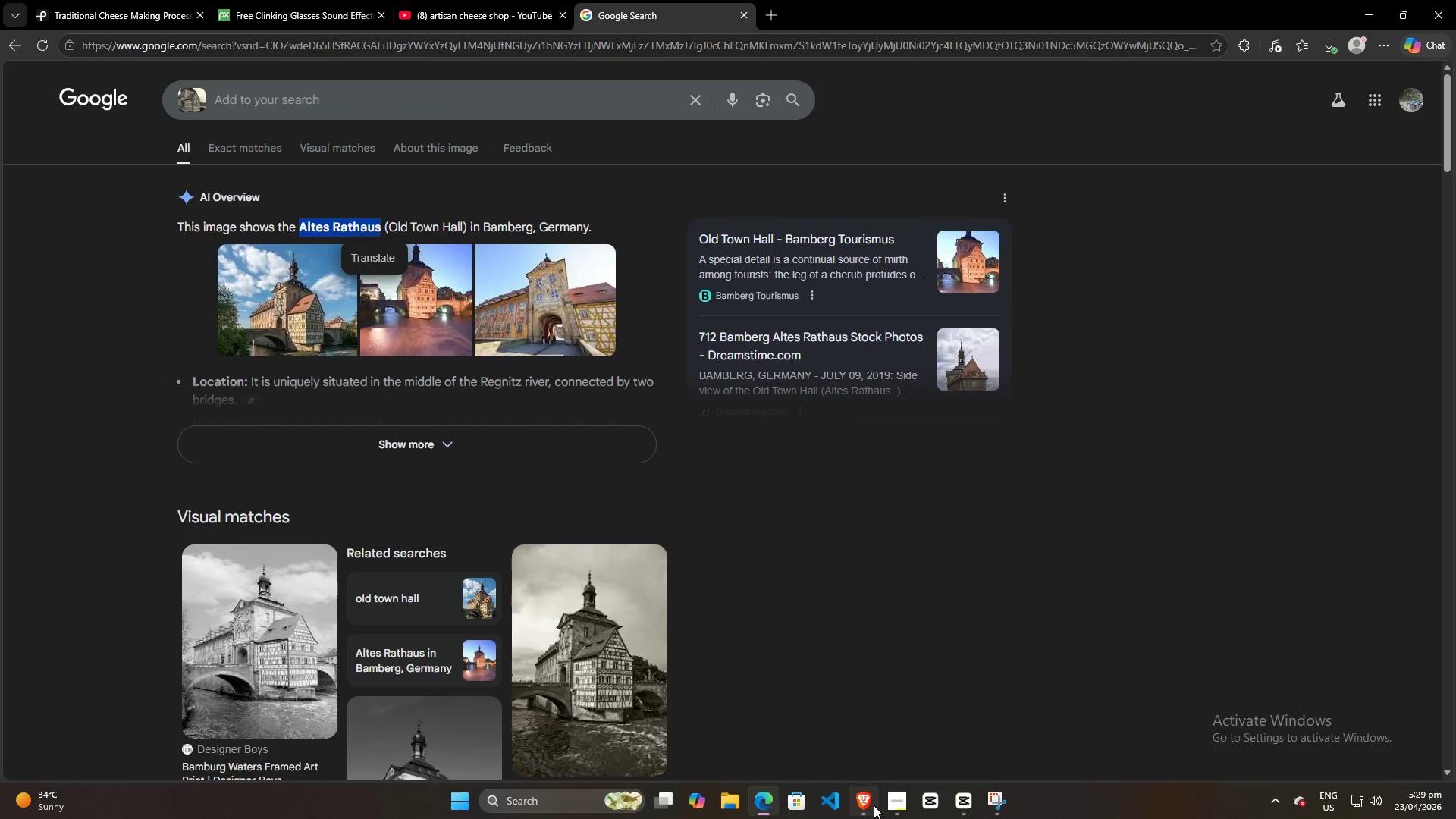 
key(Control+C)
 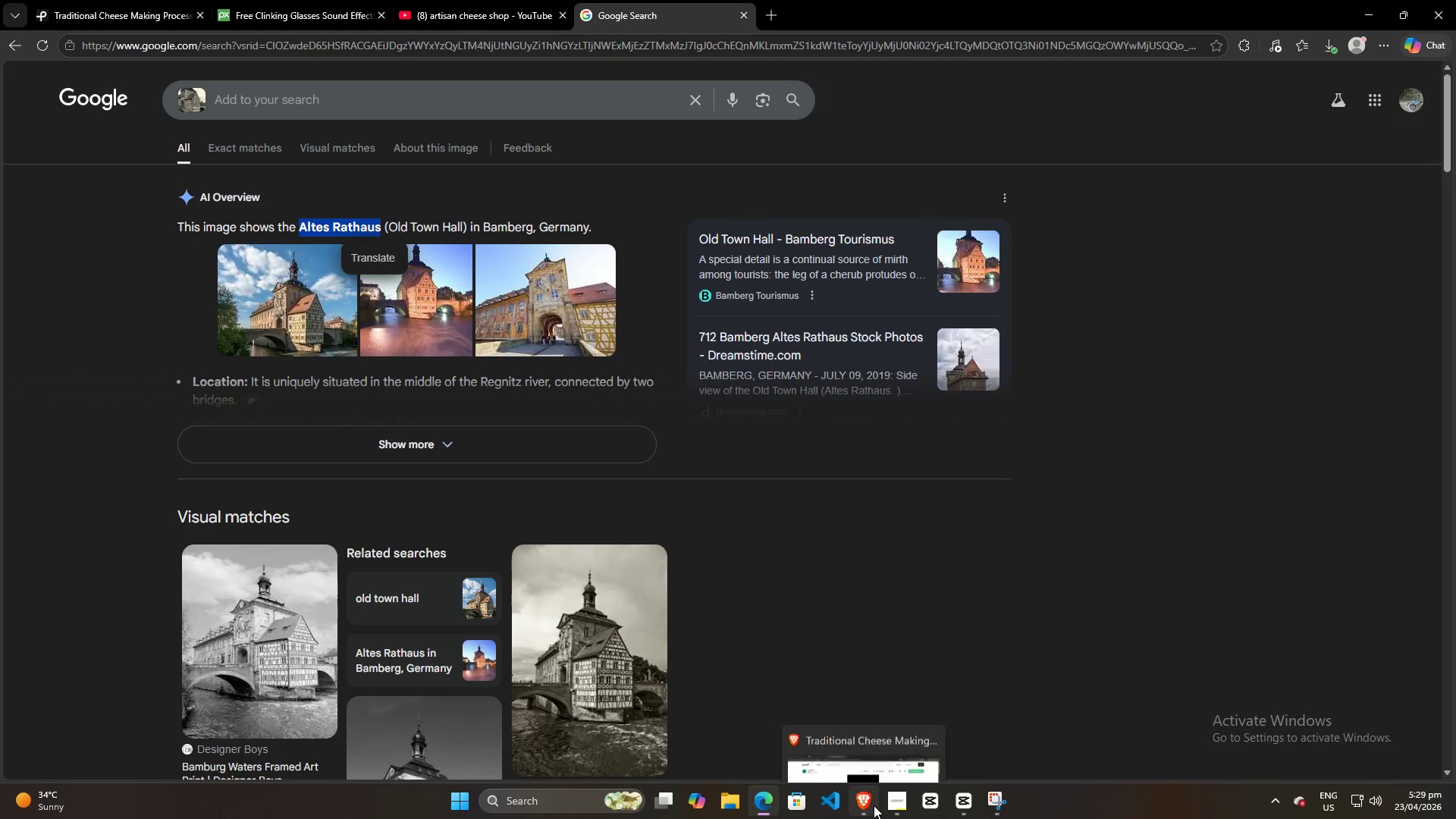 
key(Control+C)
 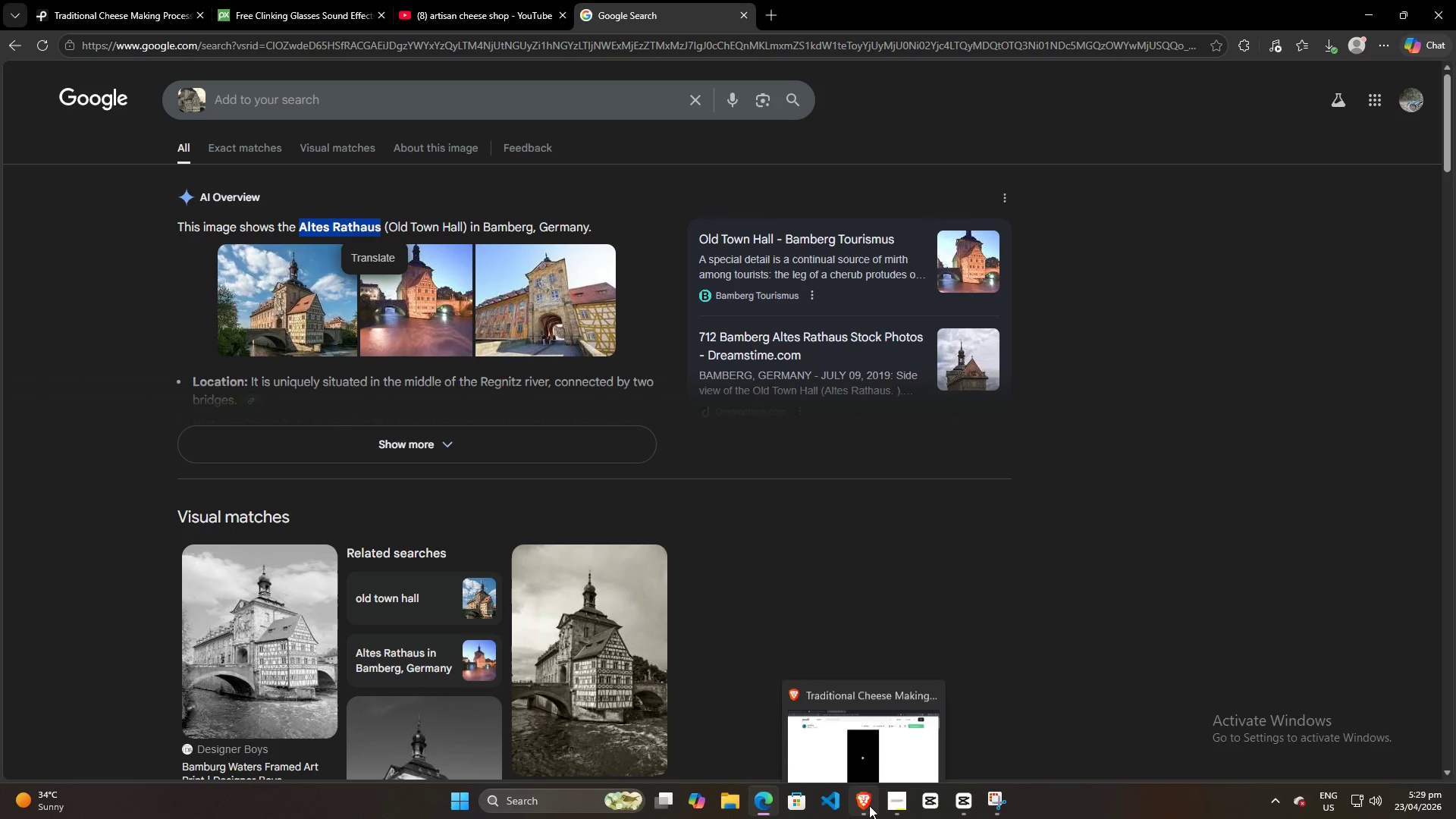 
key(Control+C)
 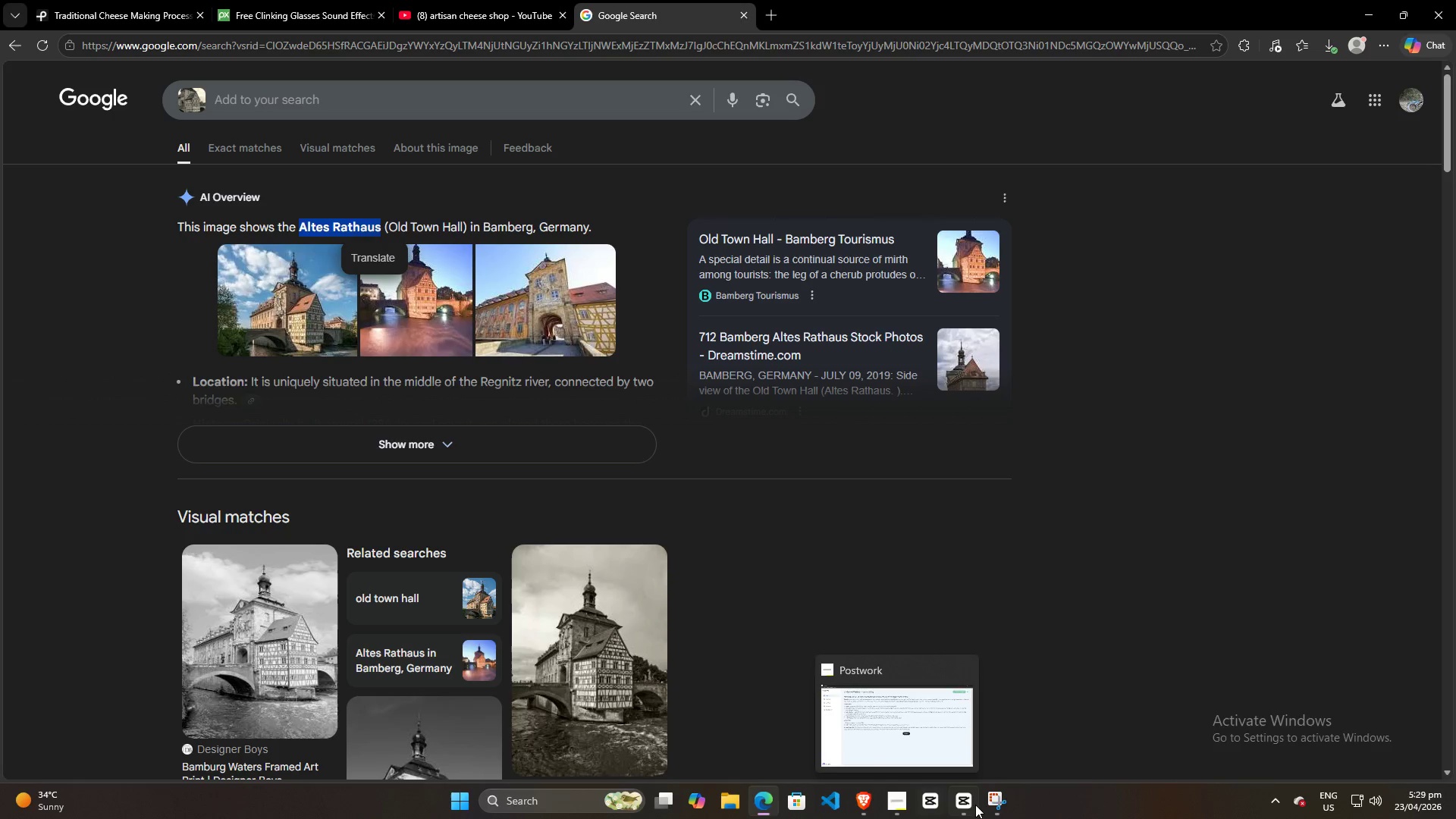 
left_click([968, 802])
 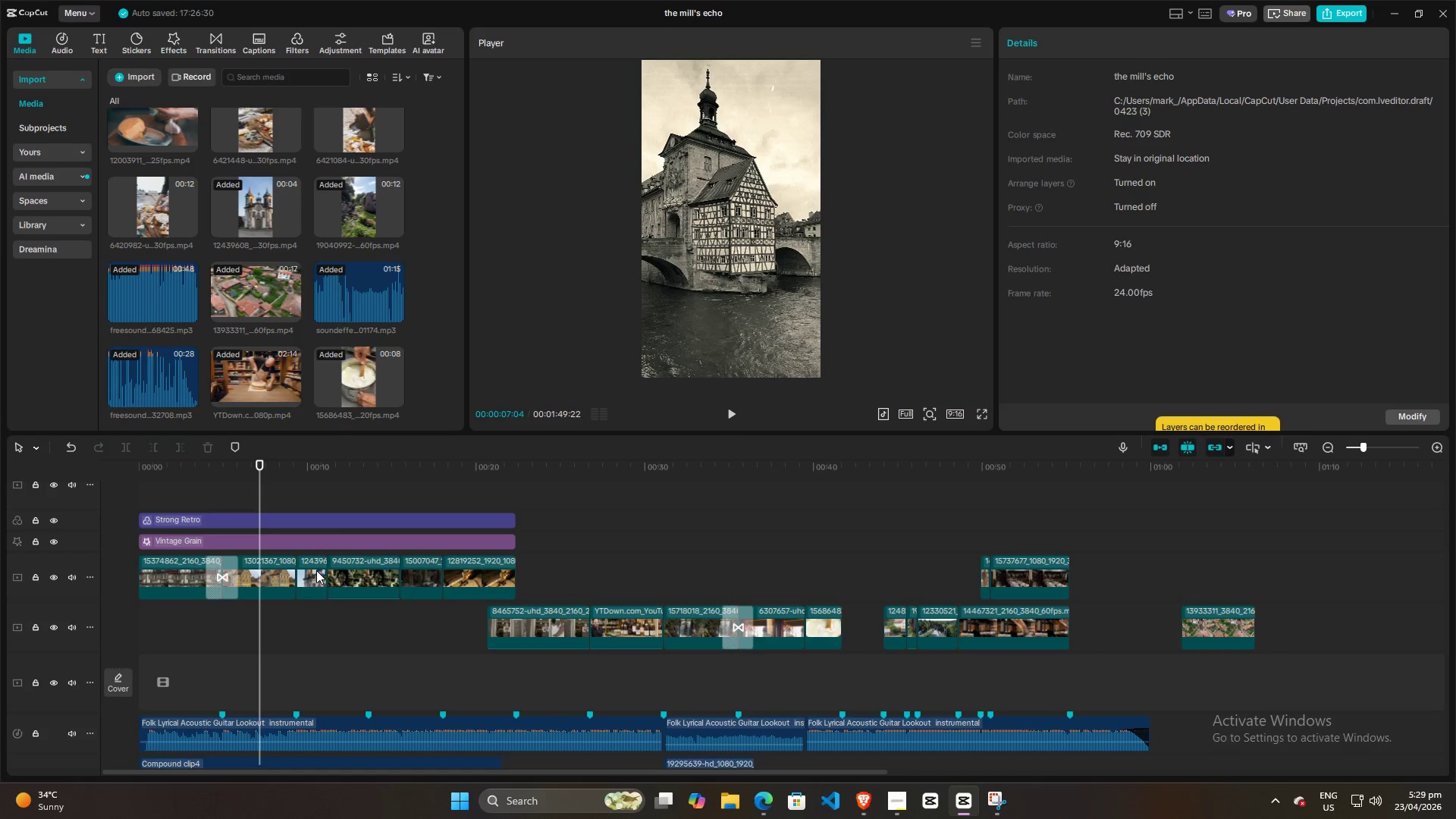 
left_click([315, 494])
 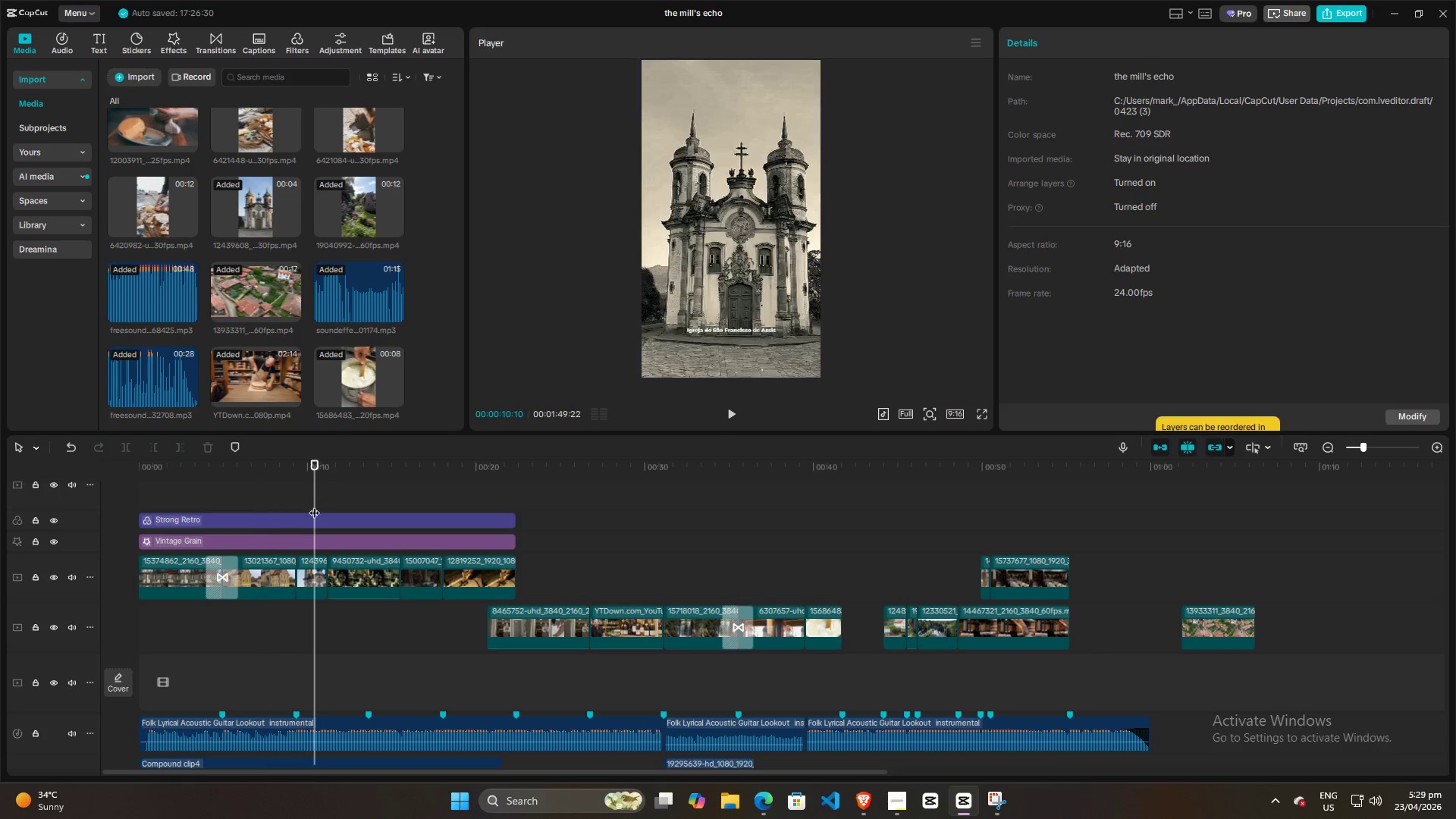 
scroll: coordinate [632, 600], scroll_direction: up, amount: 9.0
 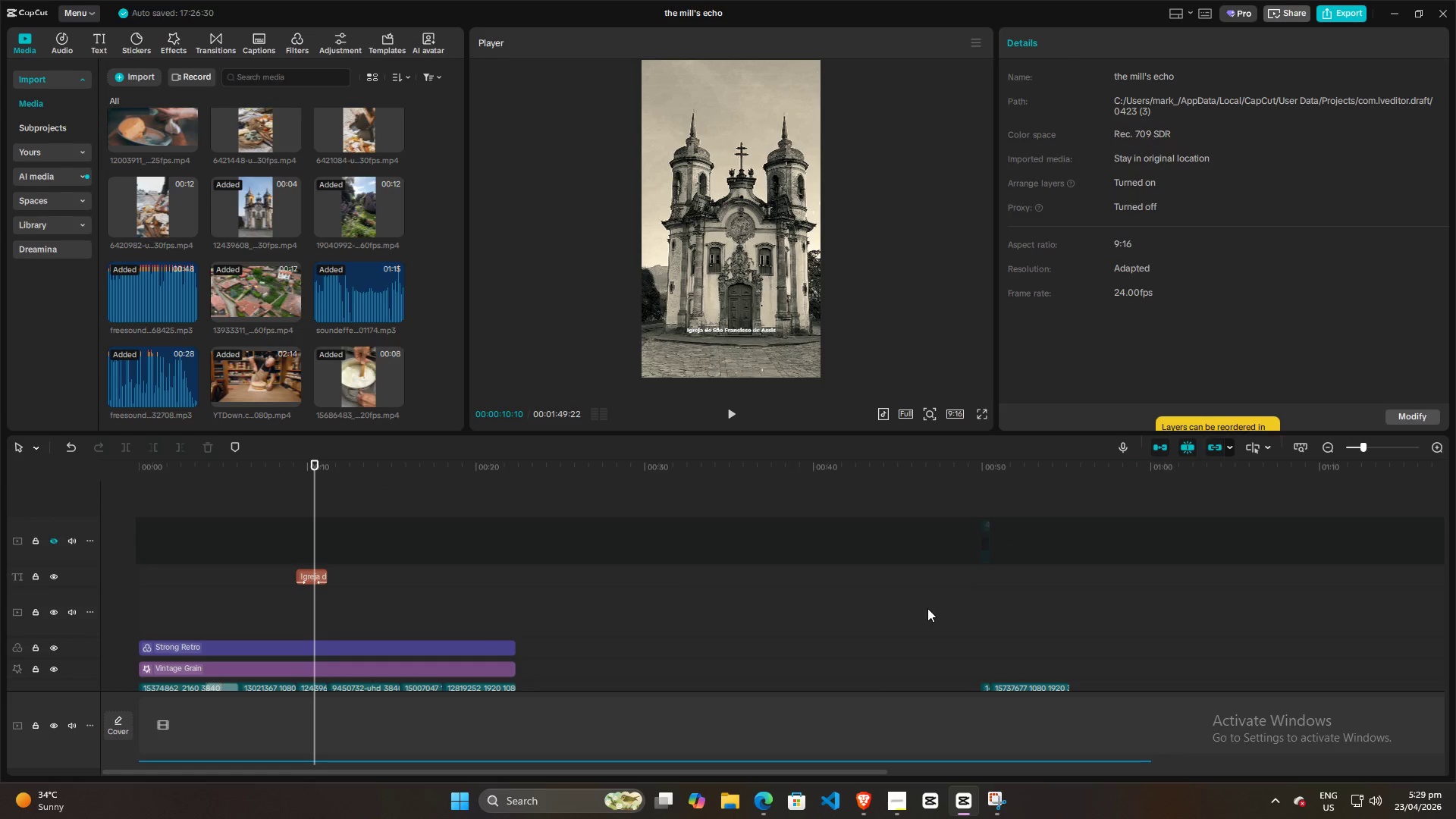 
scroll: coordinate [892, 602], scroll_direction: none, amount: 0.0
 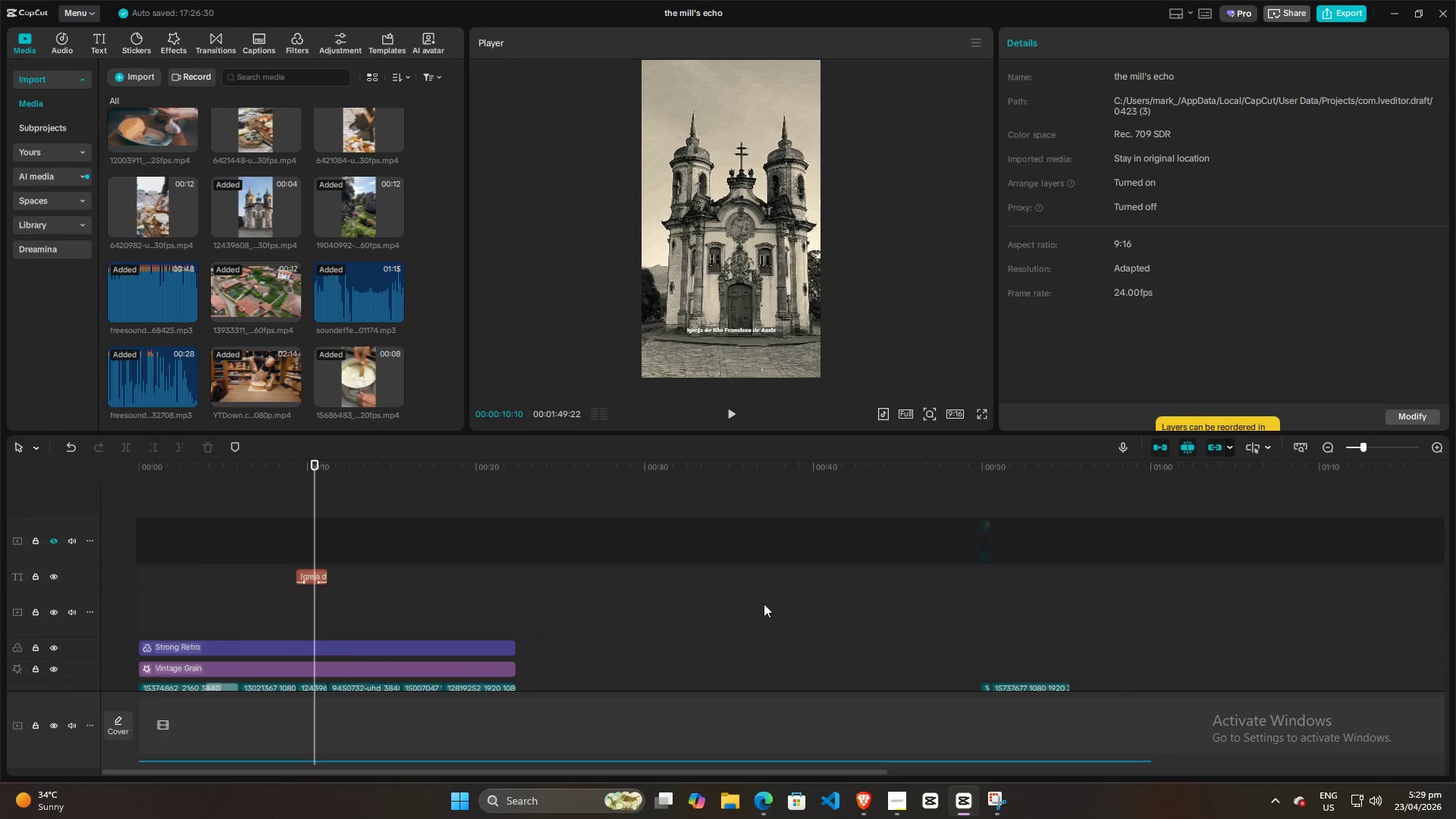 
scroll: coordinate [762, 605], scroll_direction: down, amount: 3.0
 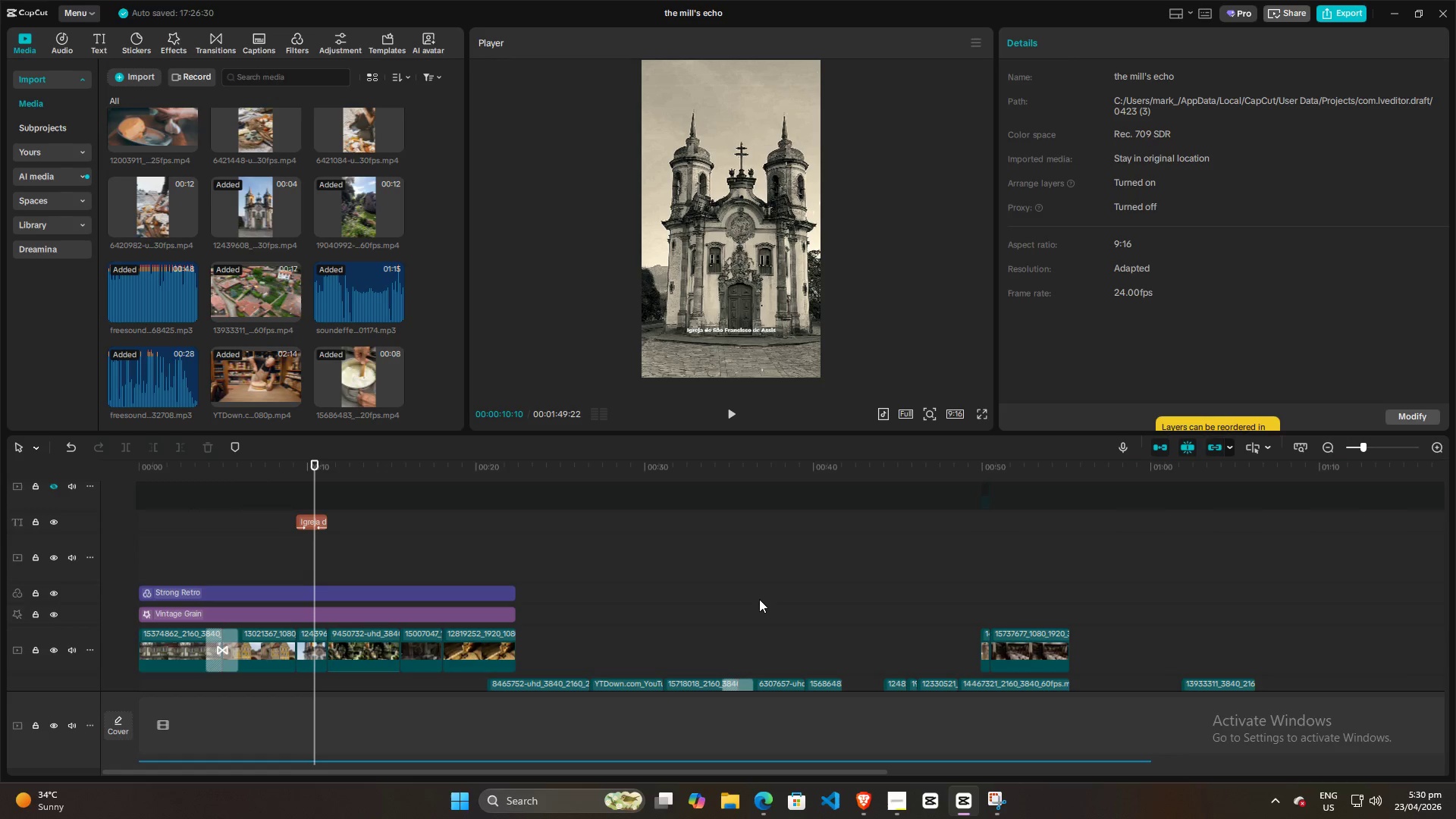 
wait(45.86)
 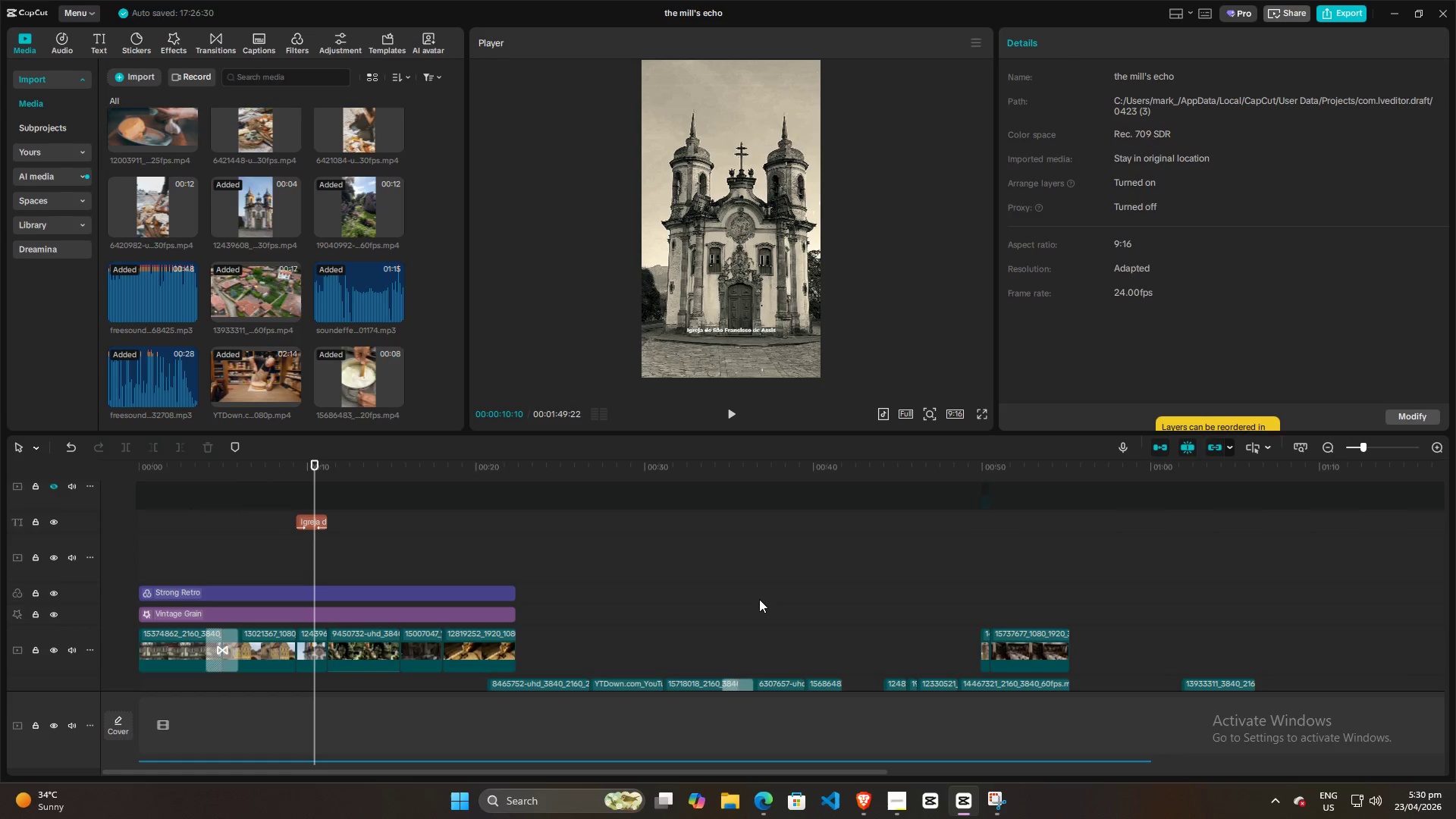 
left_click([309, 519])
 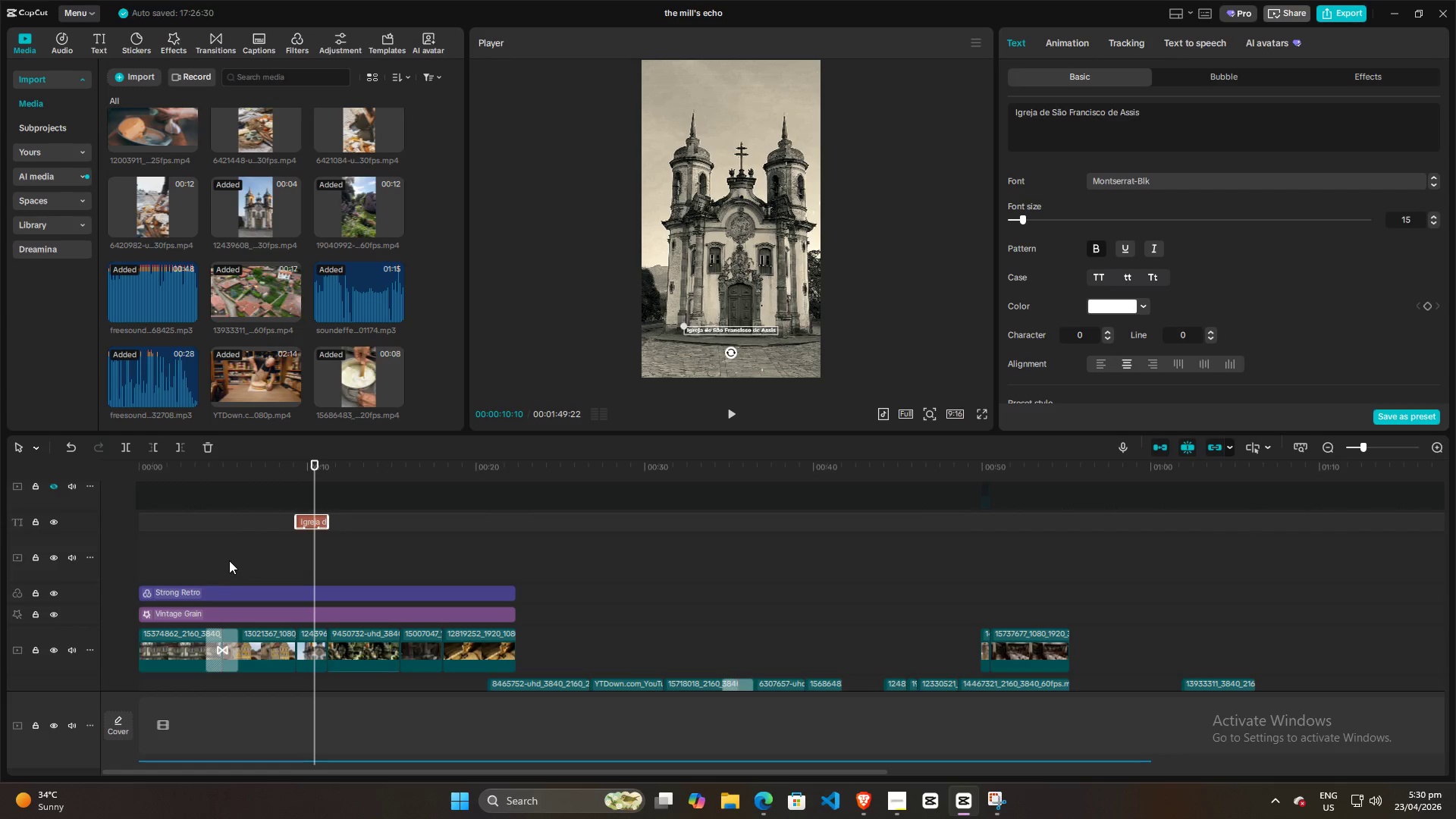 
left_click([224, 557])
 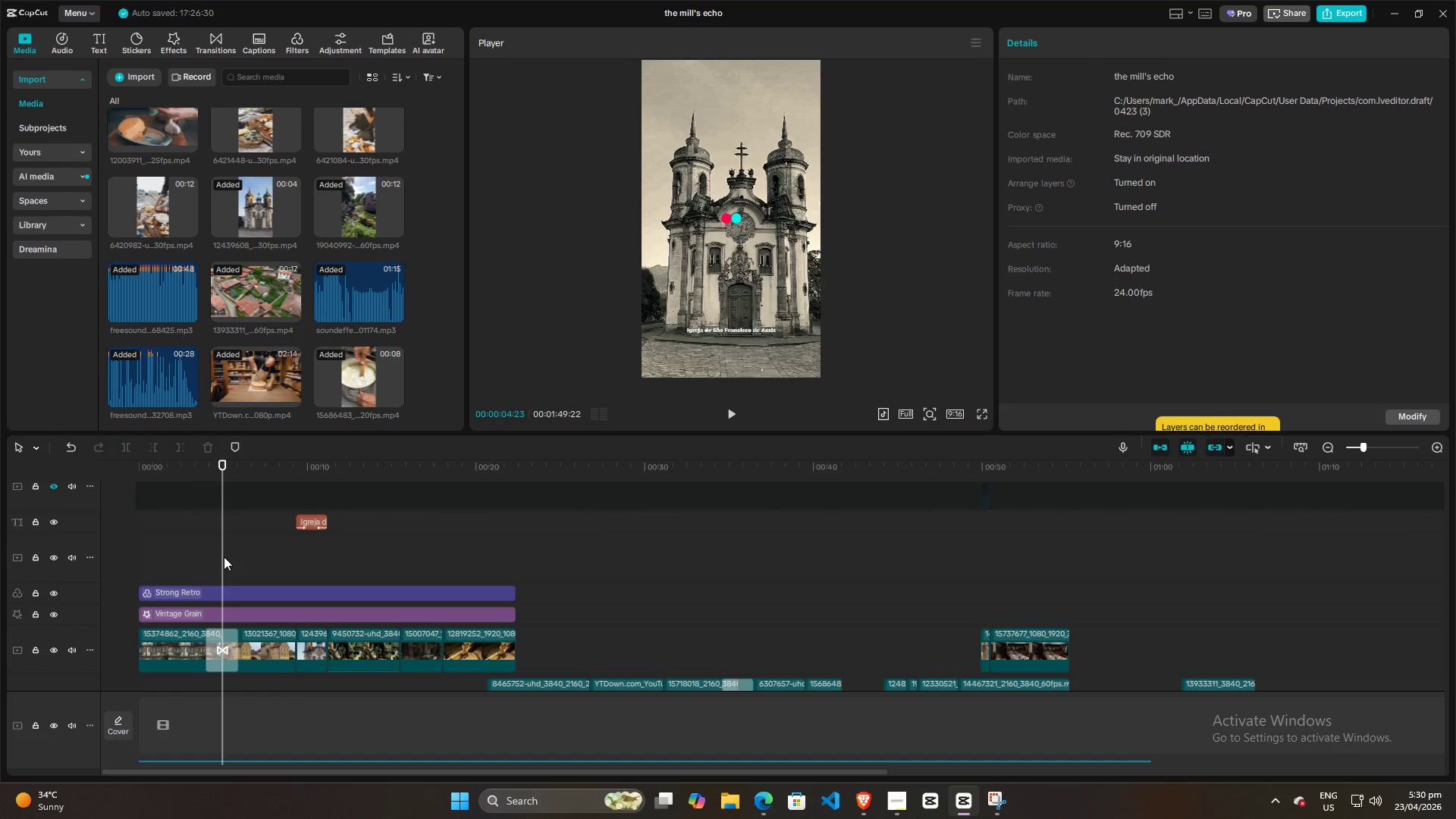 
key(Space)
 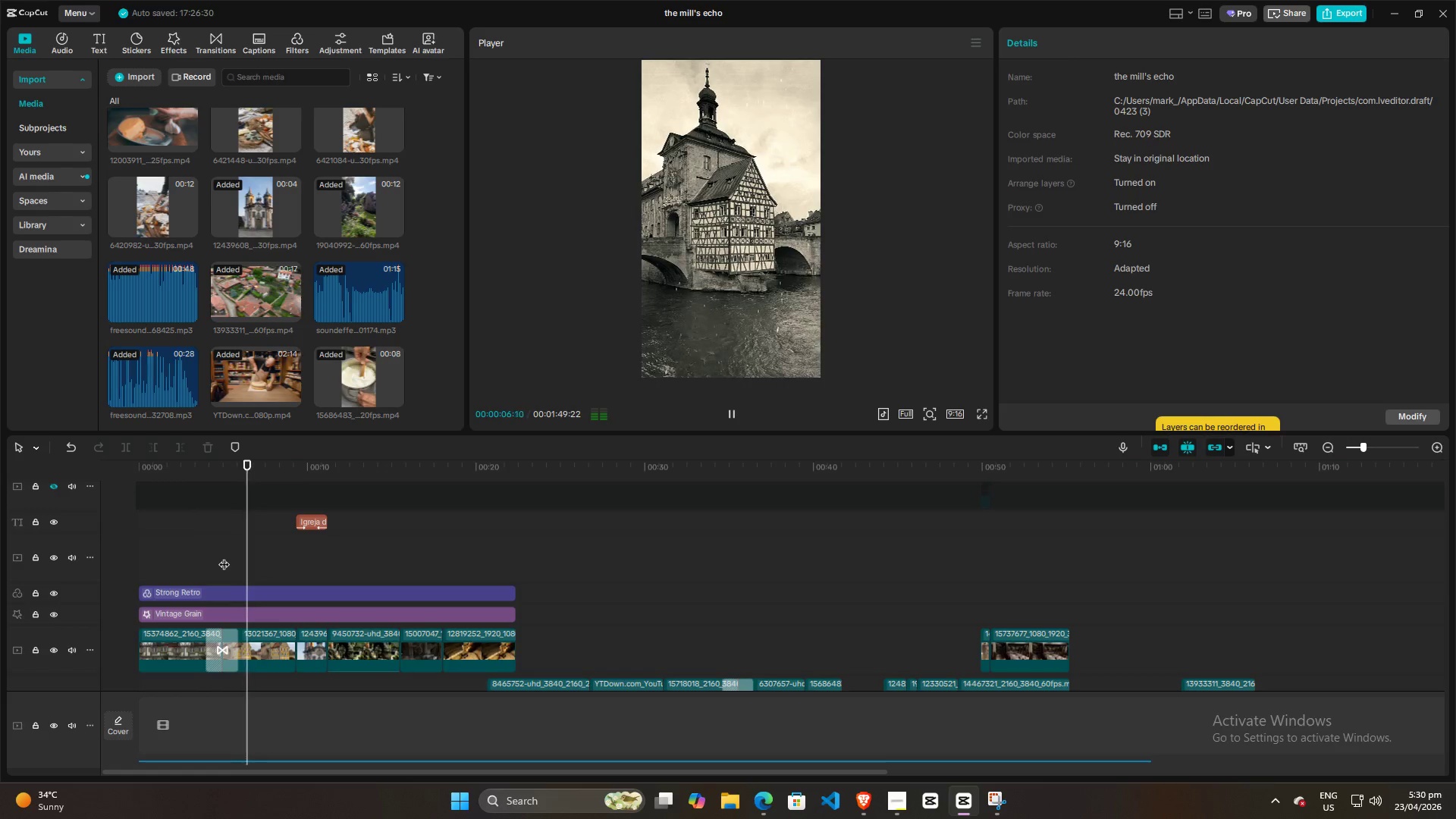 
key(Space)
 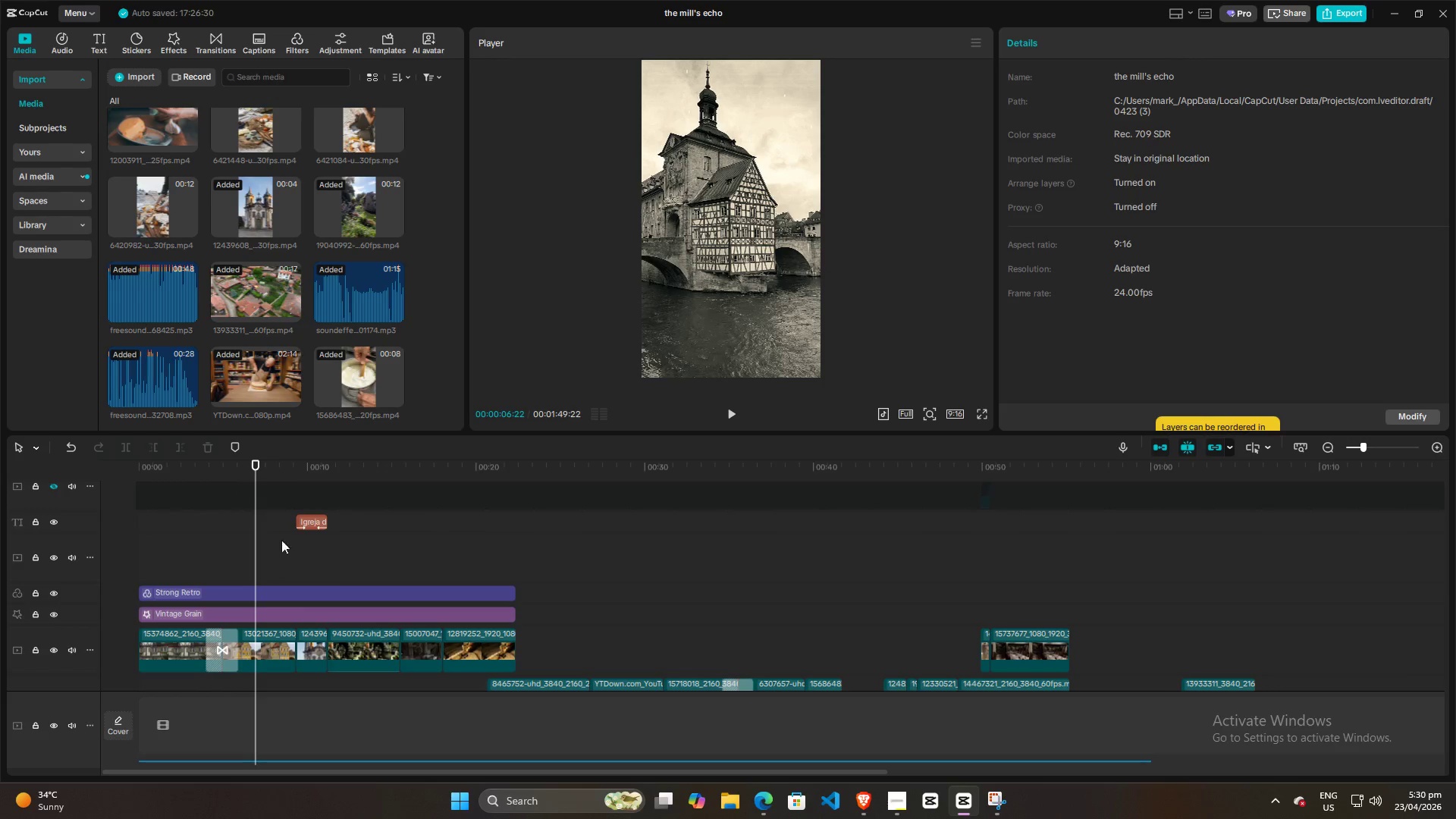 
left_click([309, 522])
 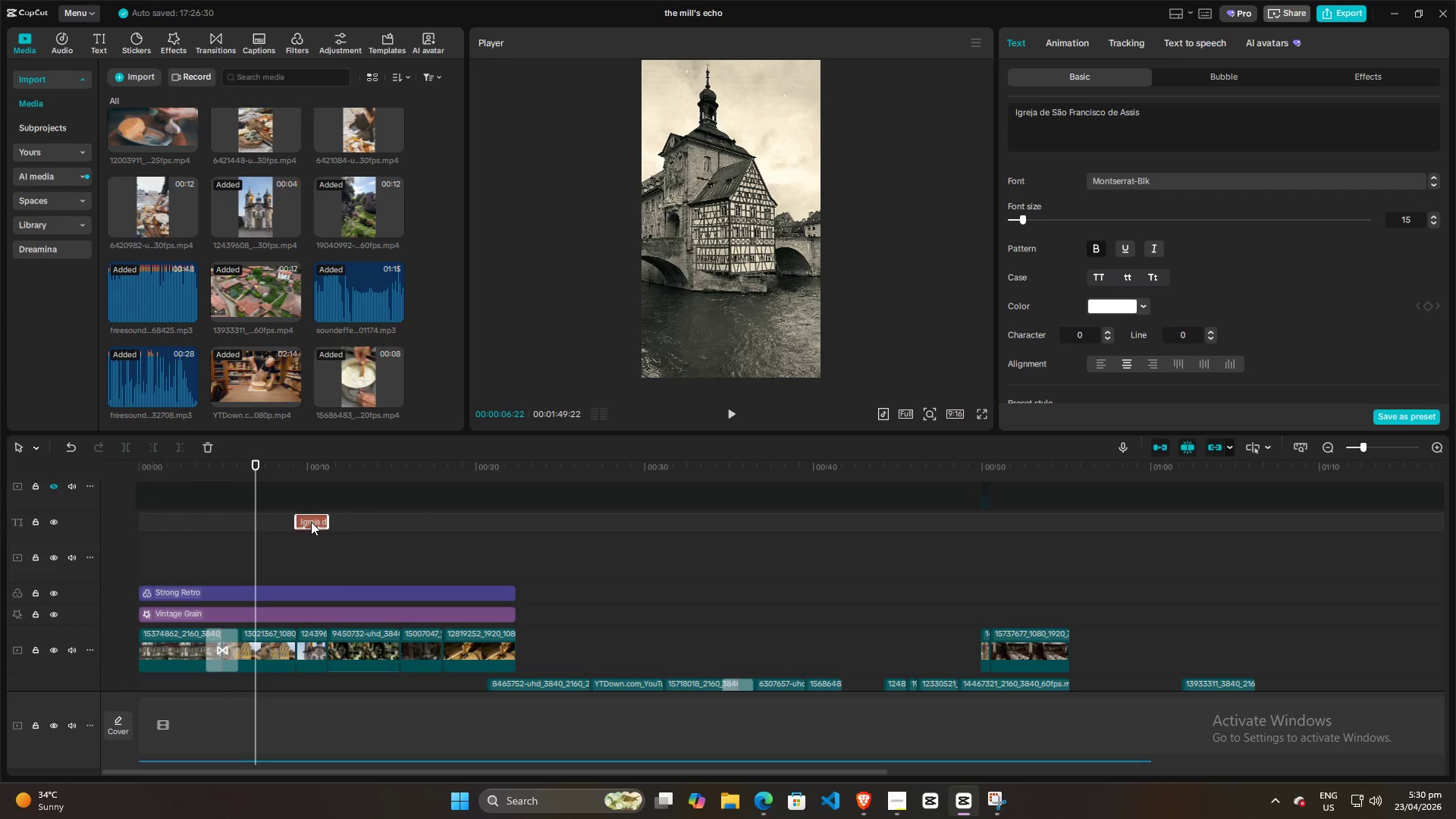 
hold_key(key=AltLeft, duration=1.52)
left_click_drag(start_coordinate=[311, 522], to_coordinate=[256, 519])
 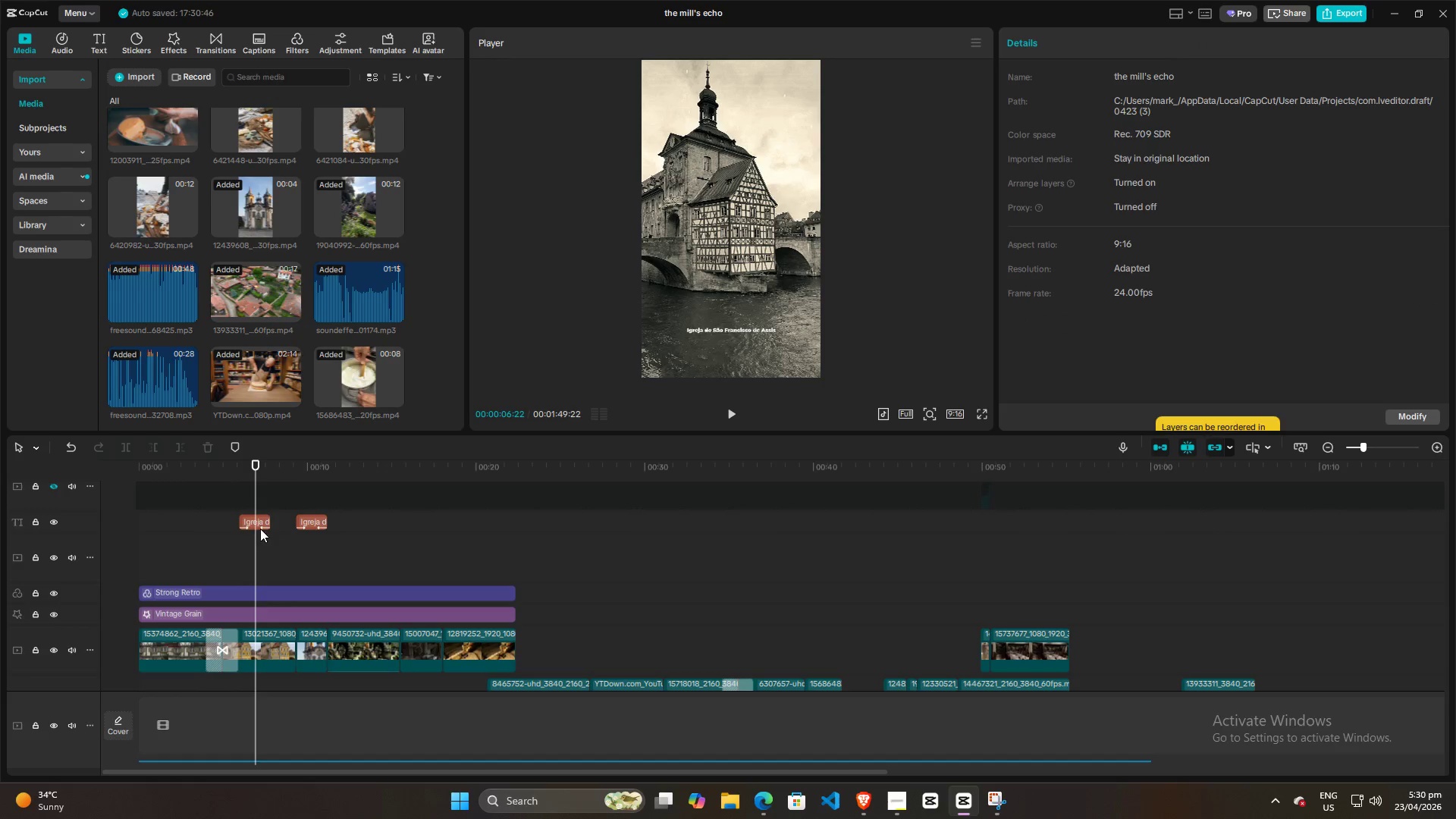 
hold_key(key=AltLeft, duration=1.5)
 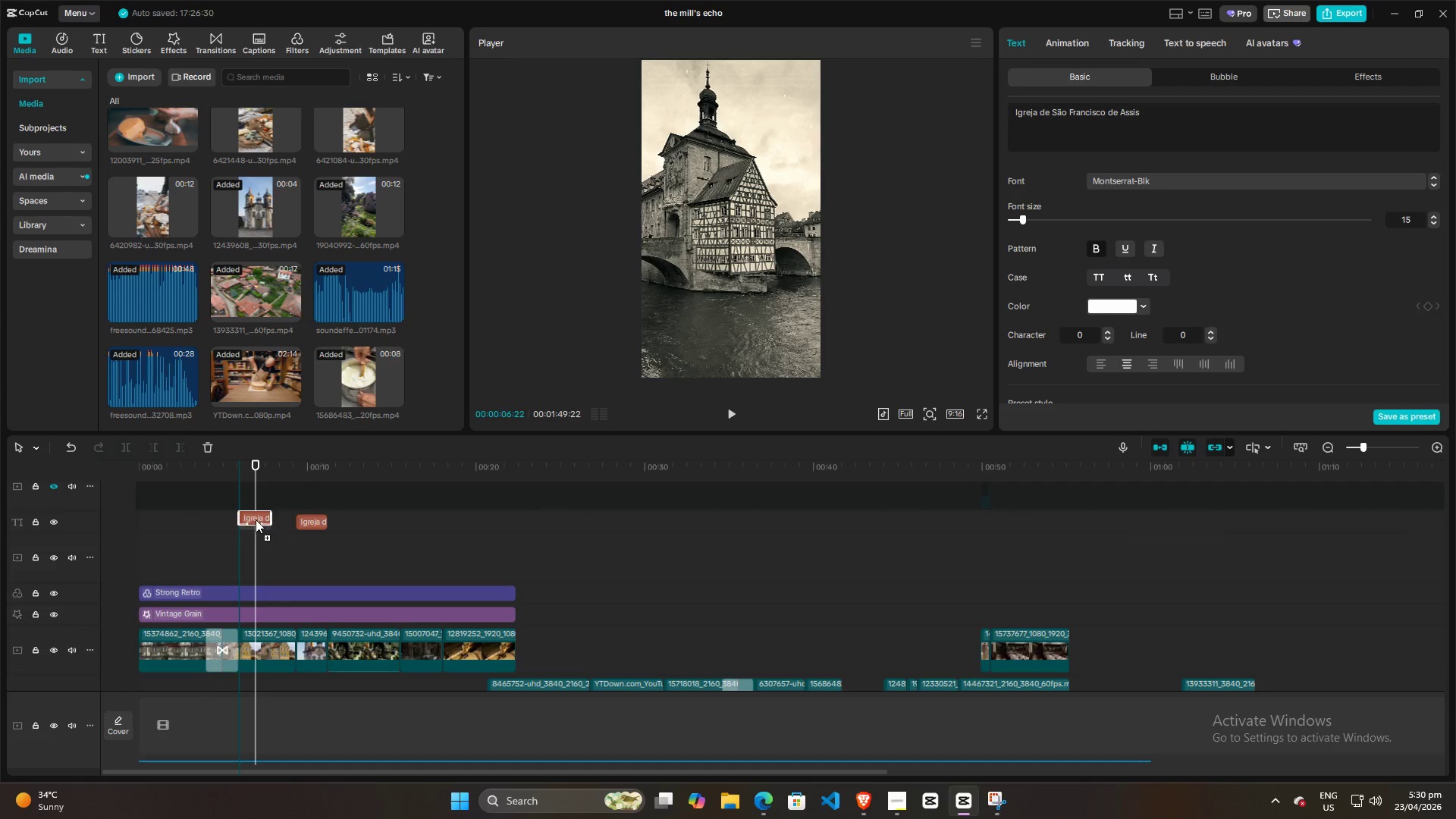 
hold_key(key=AltLeft, duration=0.95)
 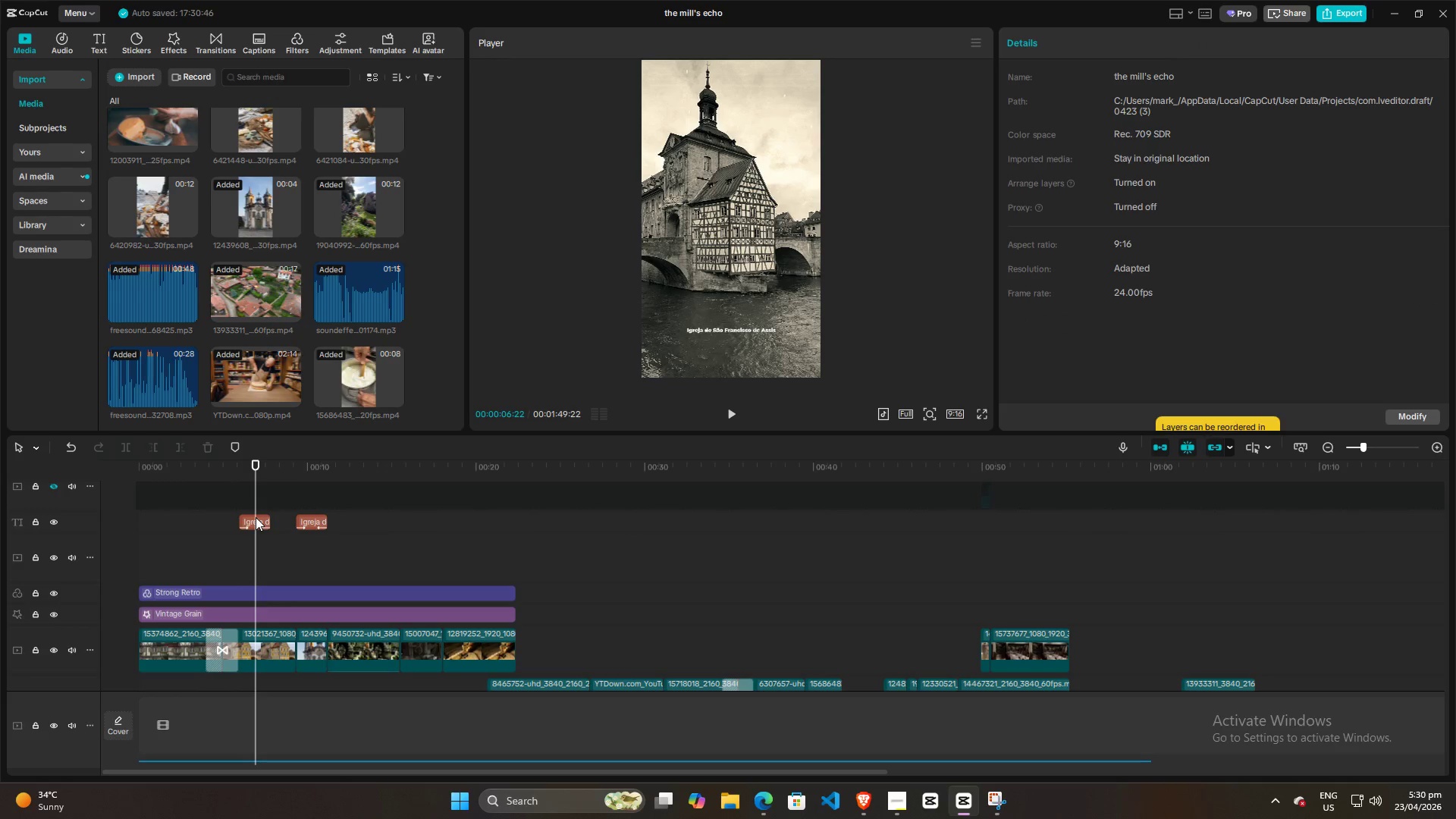 
left_click_drag(start_coordinate=[256, 517], to_coordinate=[235, 518])
 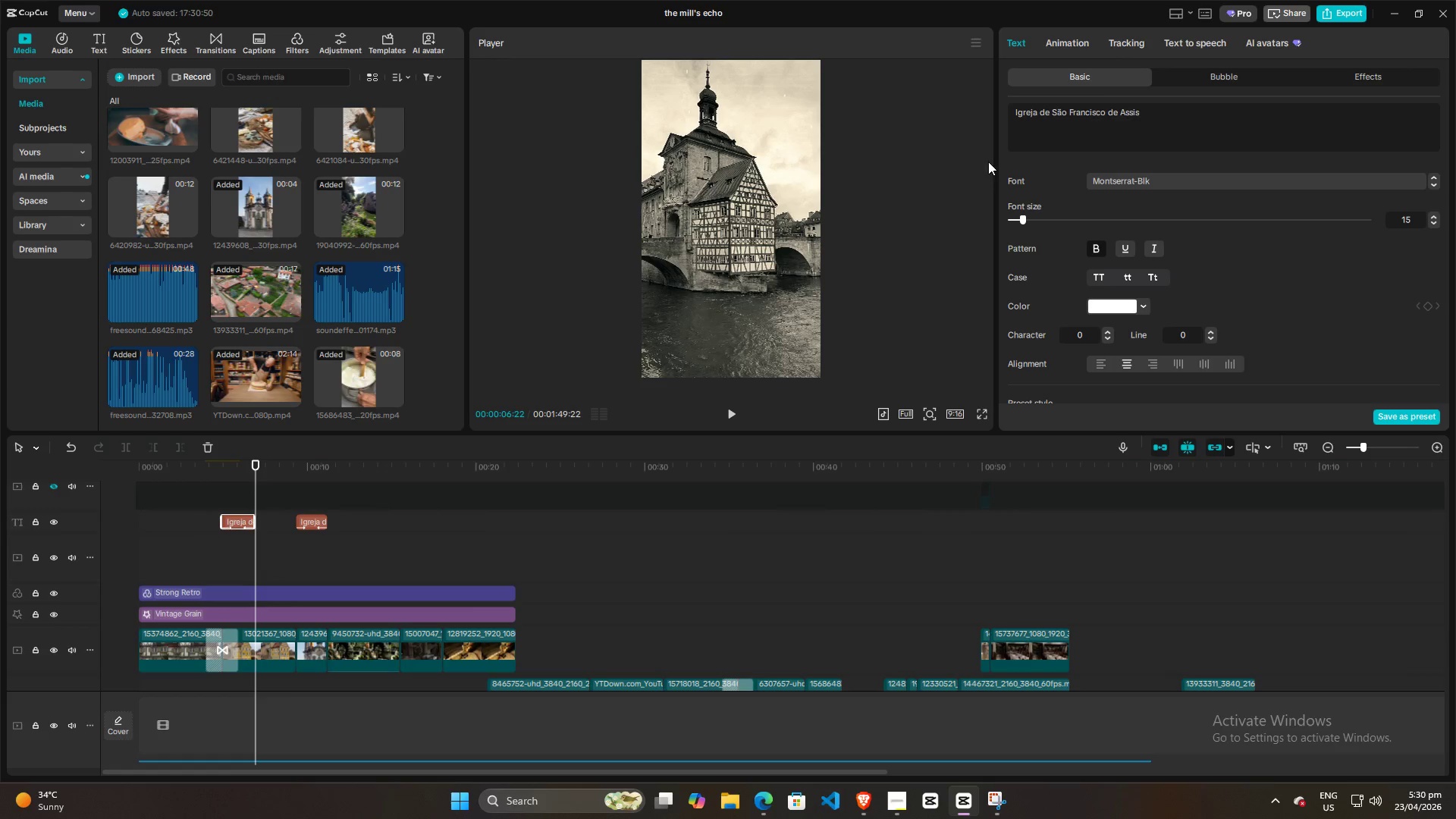 
left_click([1097, 117])
 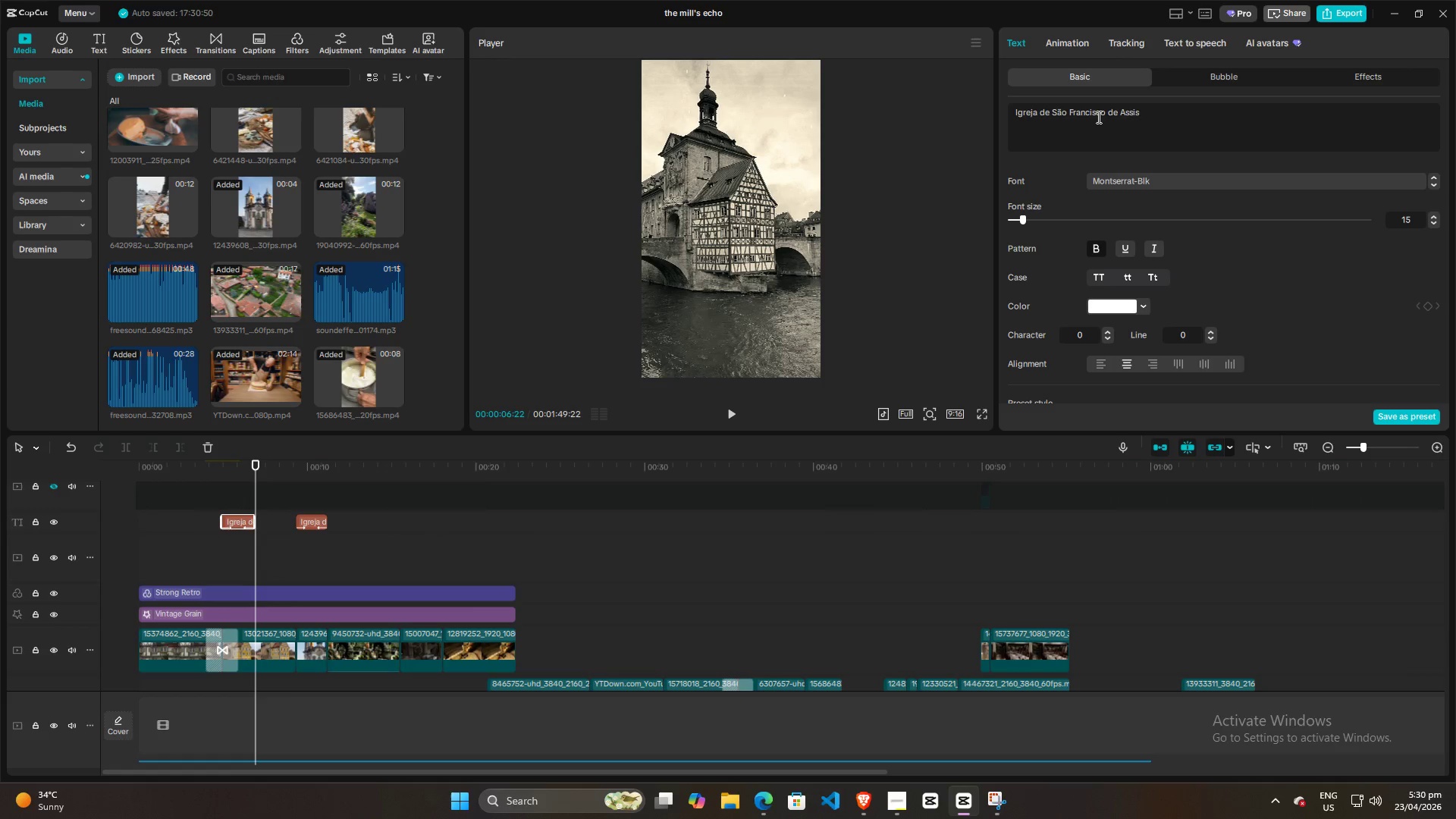 
key(Control+ControlLeft)
 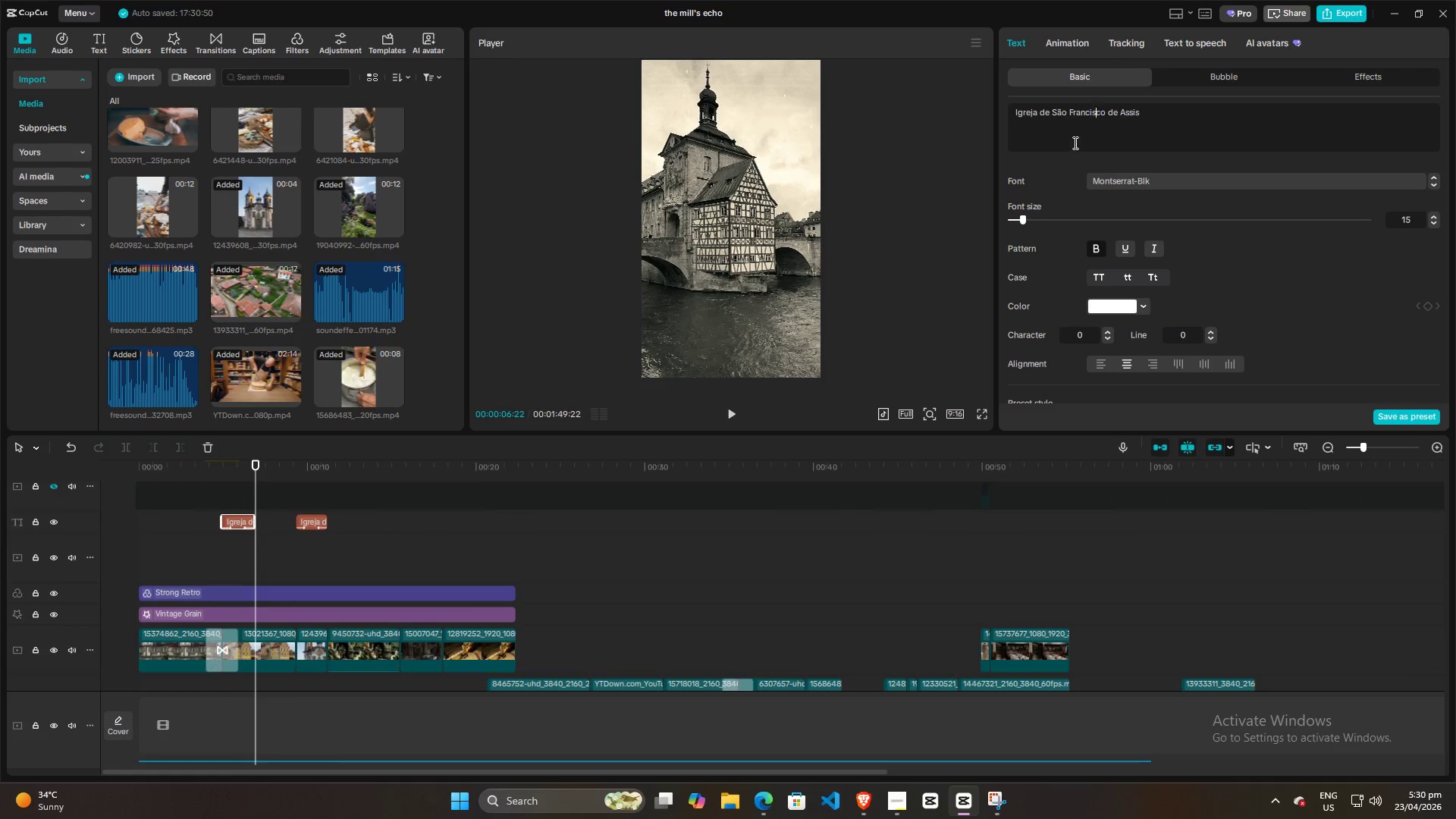 
key(Control+A)
 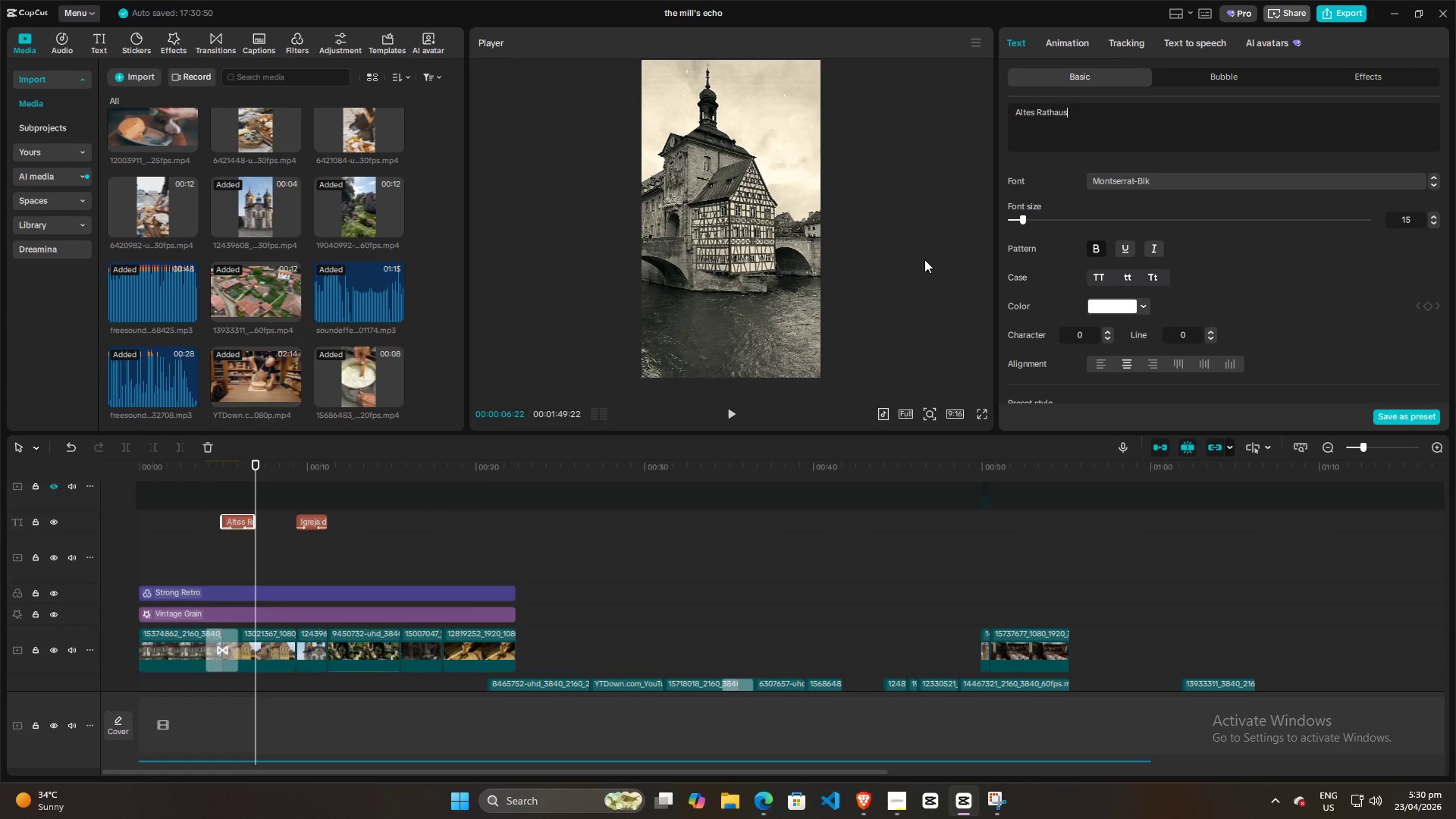 
key(Control+V)
 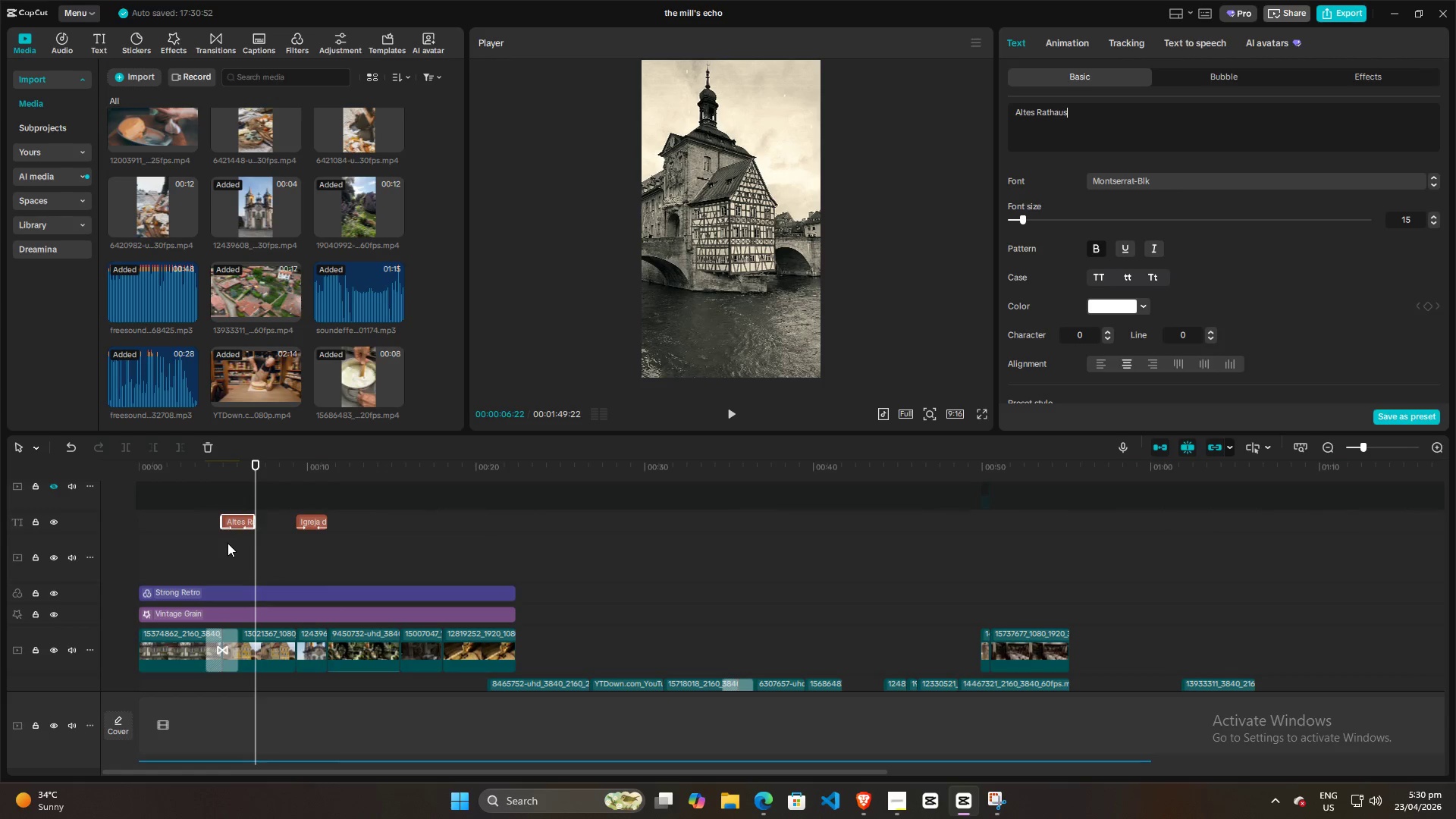 
double_click([221, 544])
 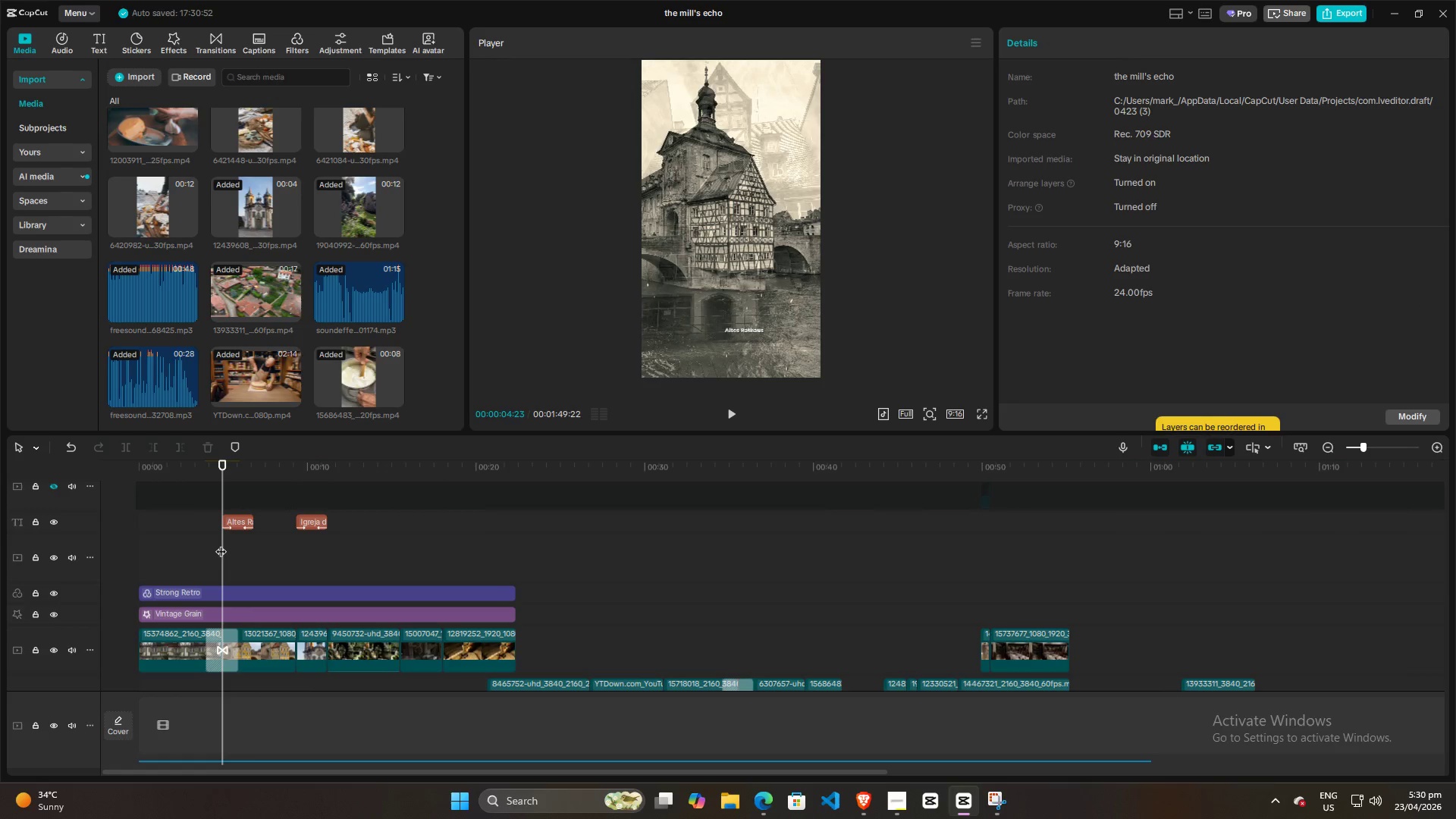 
key(Space)
 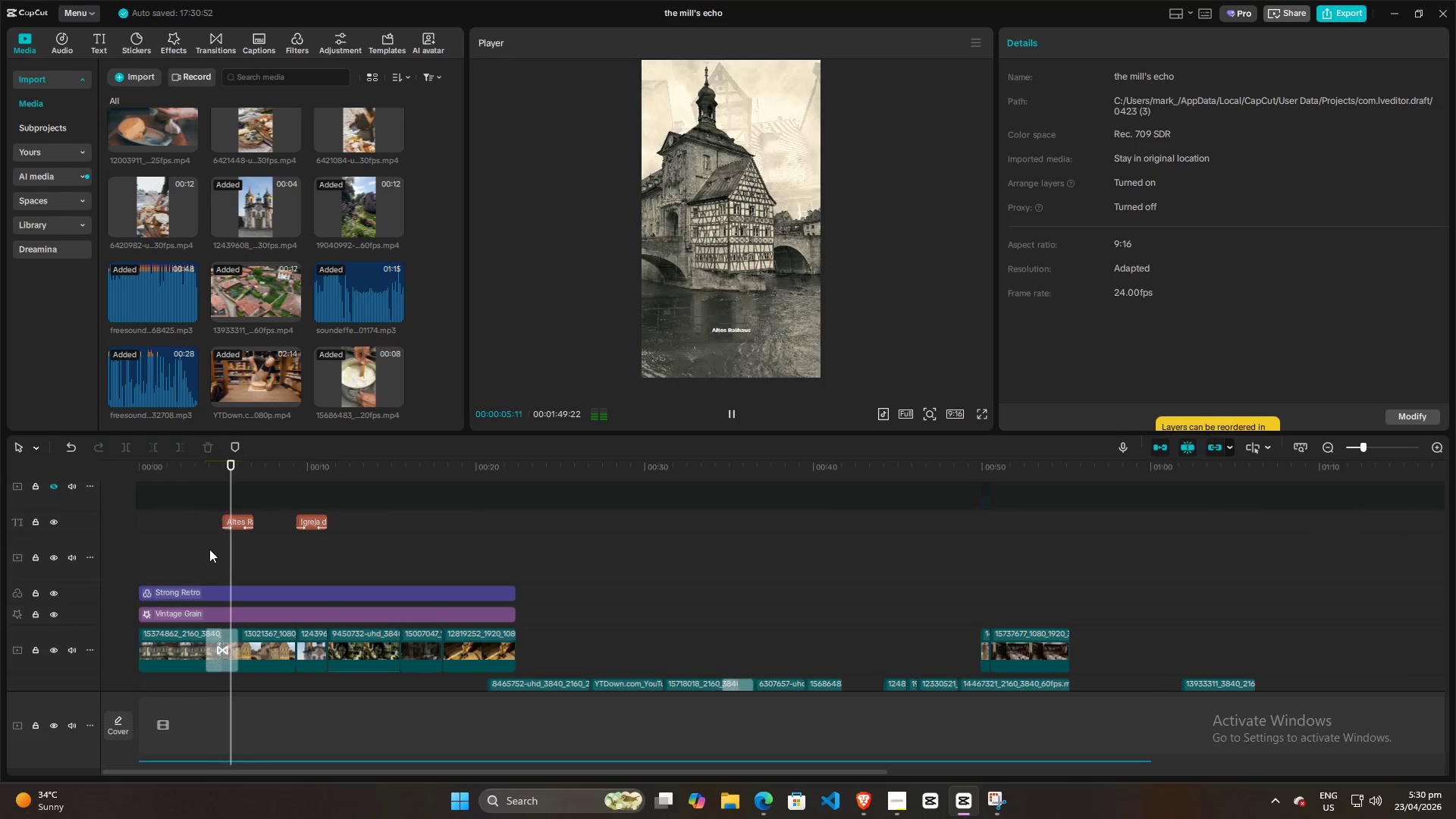 
left_click([209, 549])
 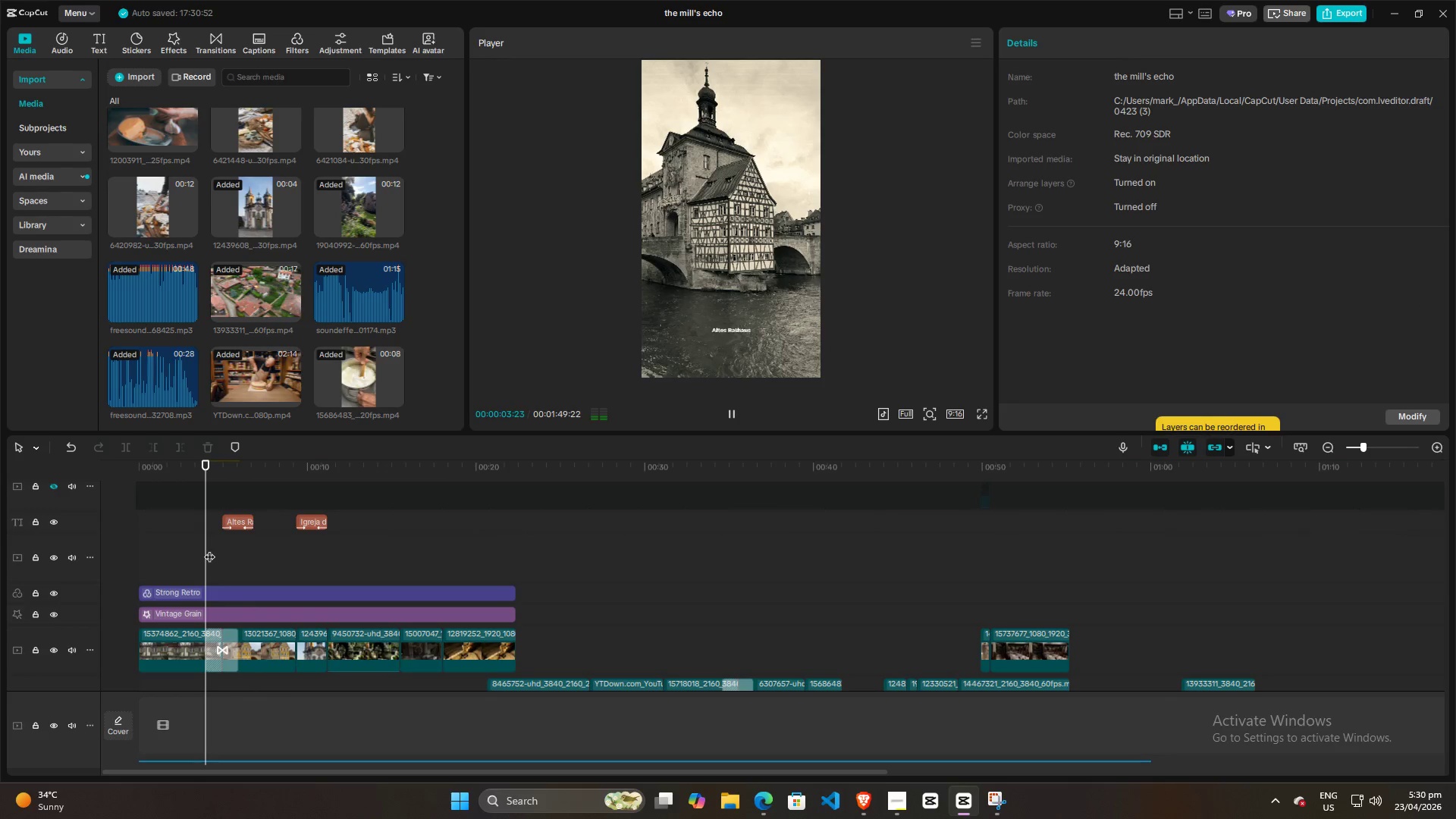 
key(Space)
 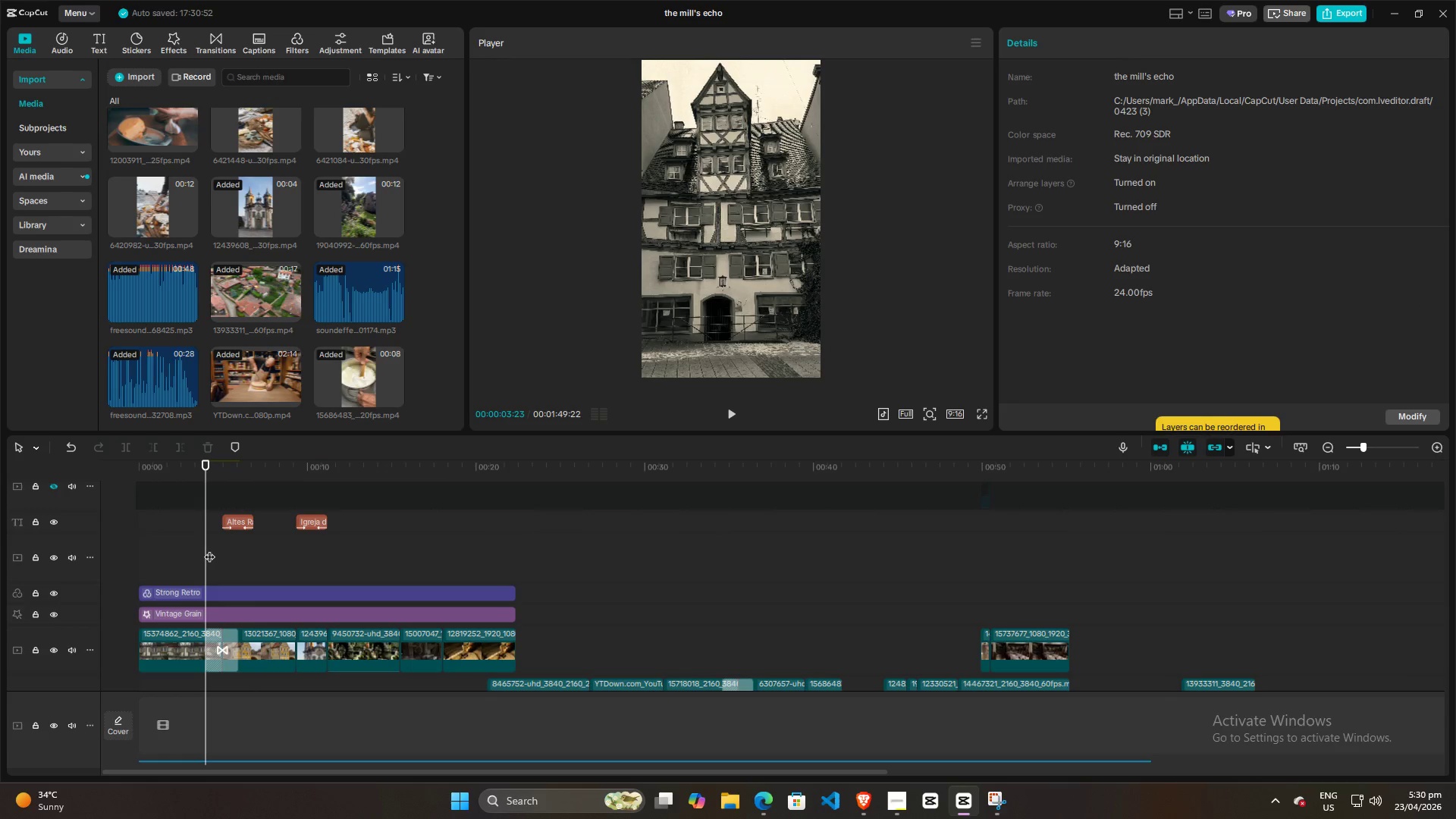 
key(Space)
 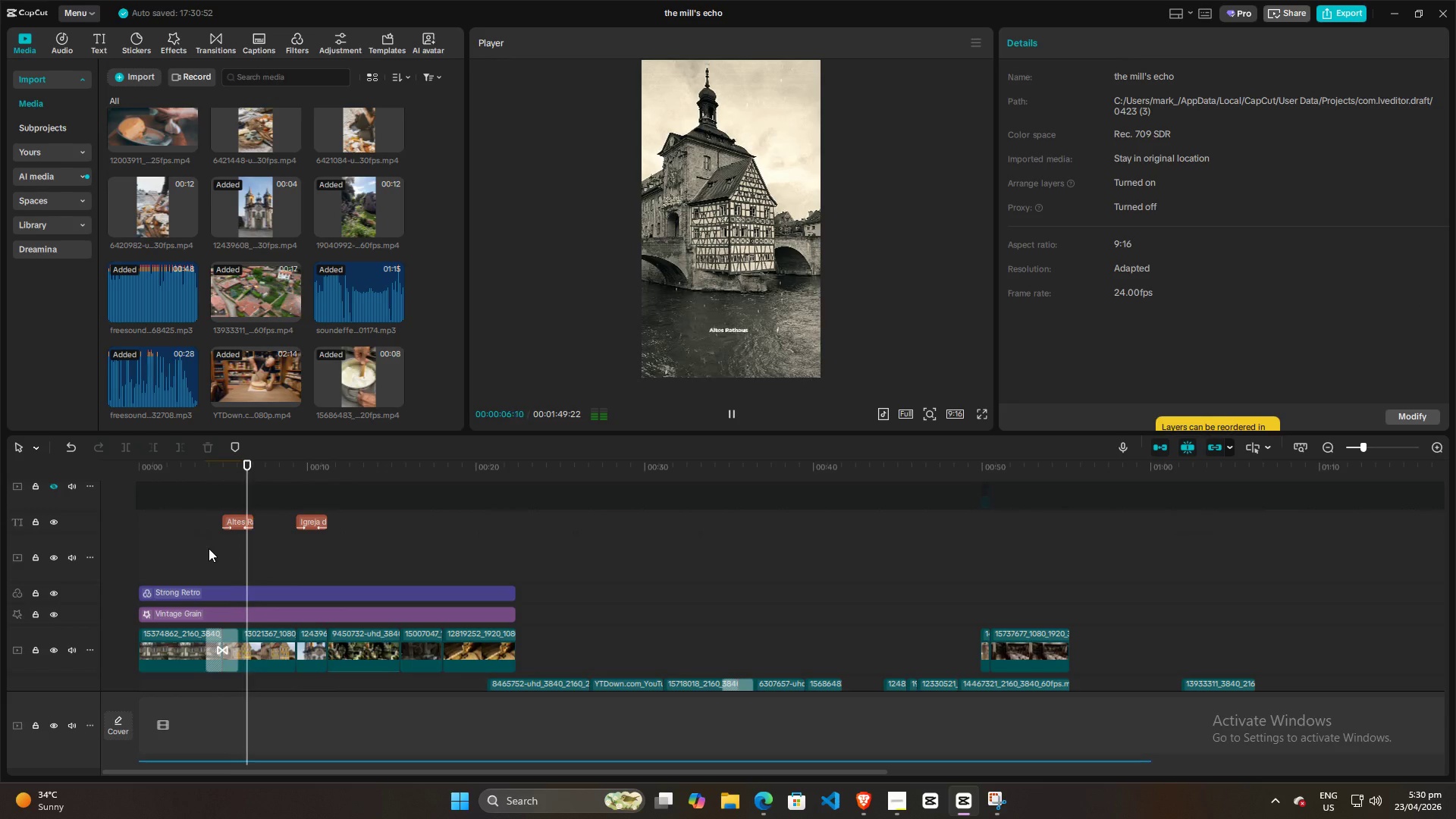 
key(Space)
 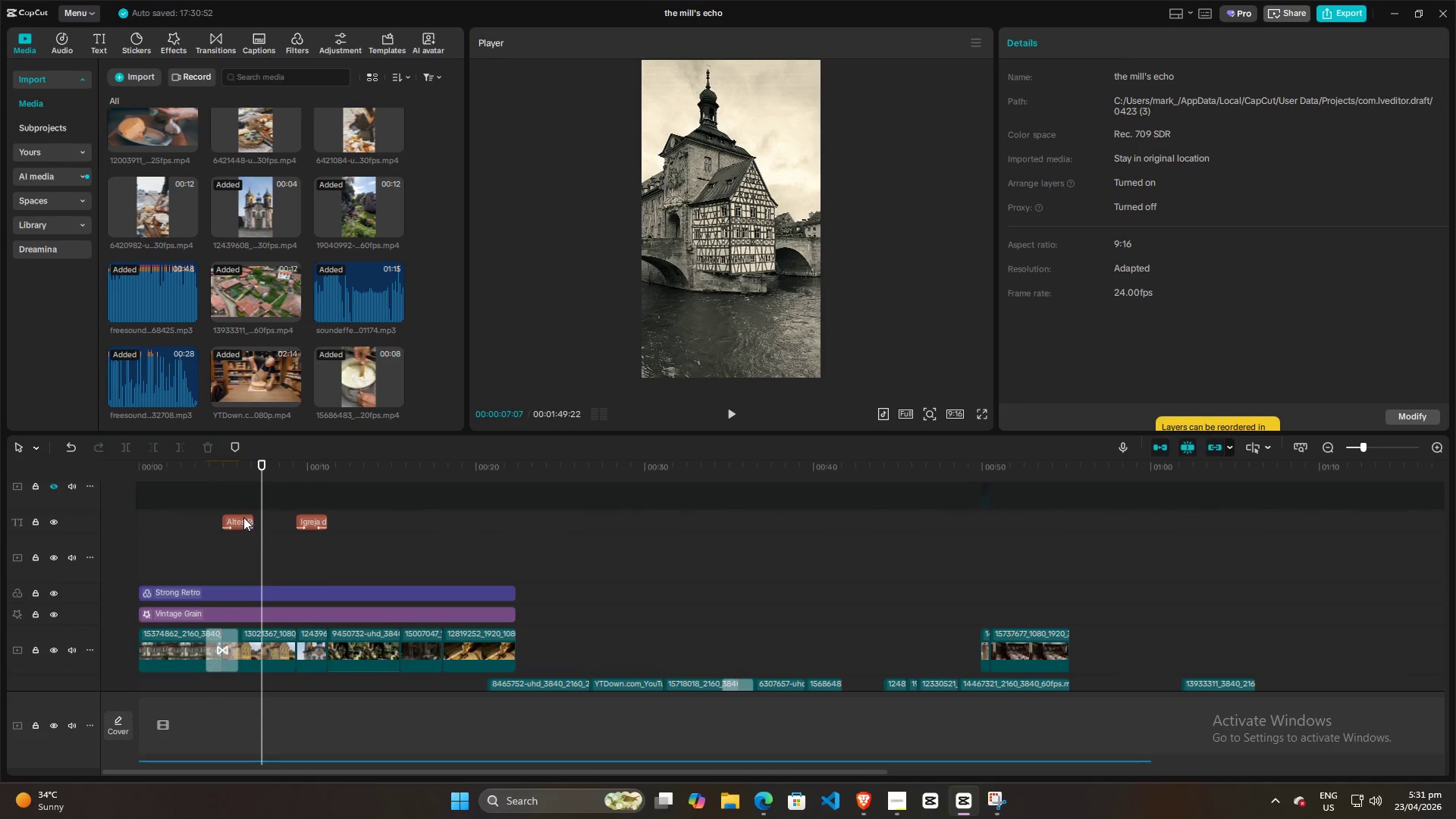 
left_click([241, 518])
 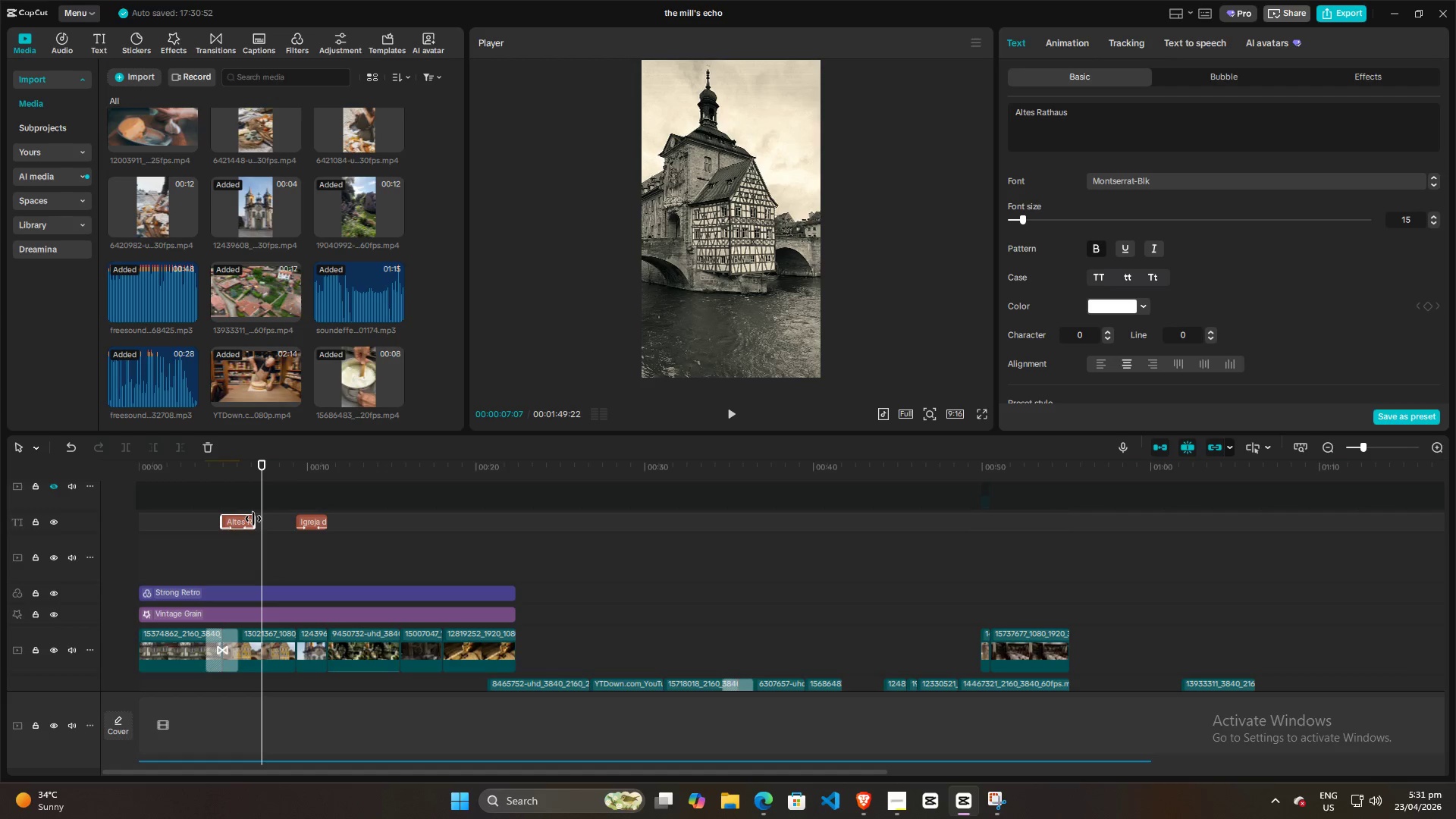 
left_click_drag(start_coordinate=[253, 519], to_coordinate=[296, 522])
 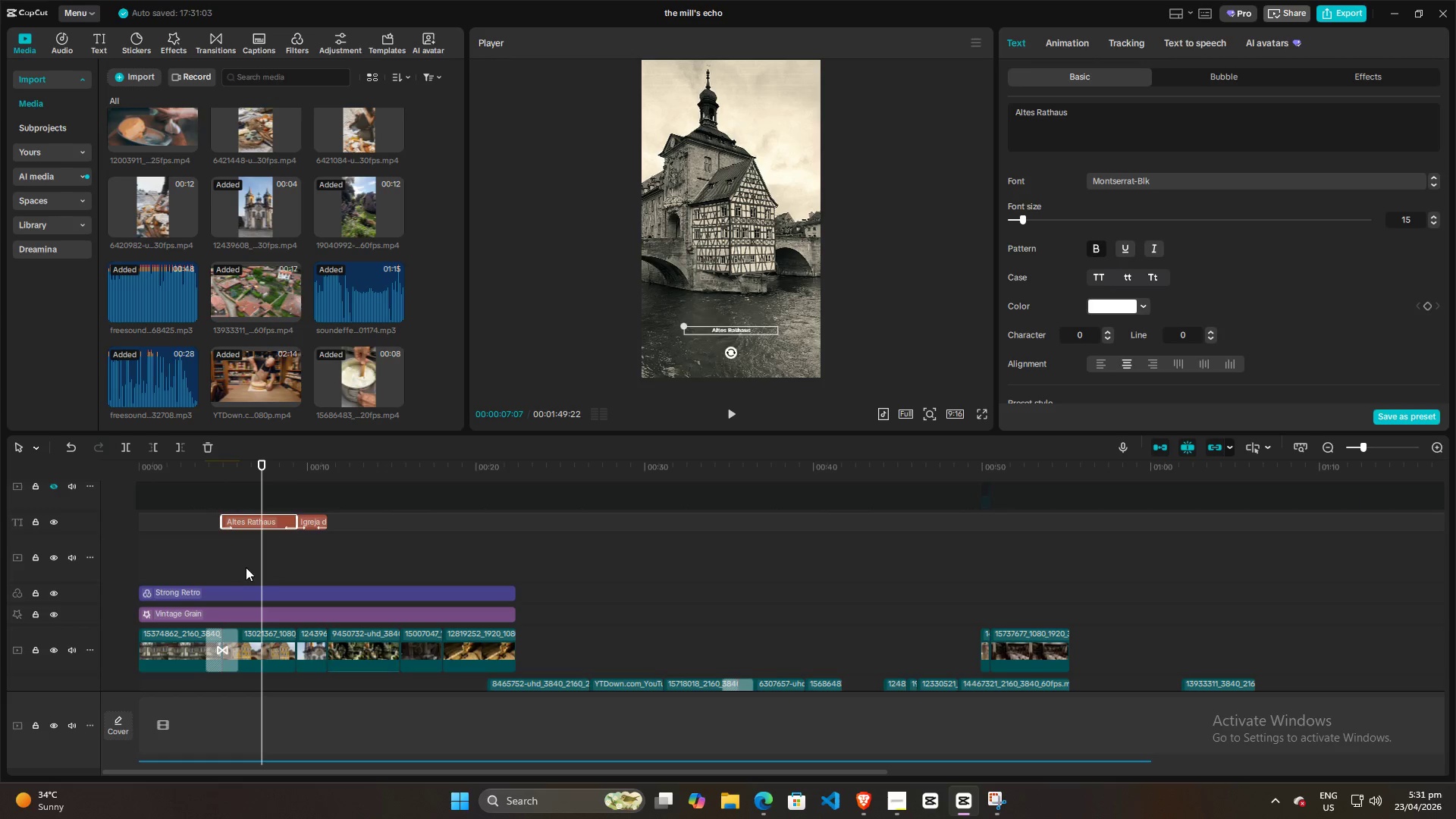 
left_click([232, 569])
 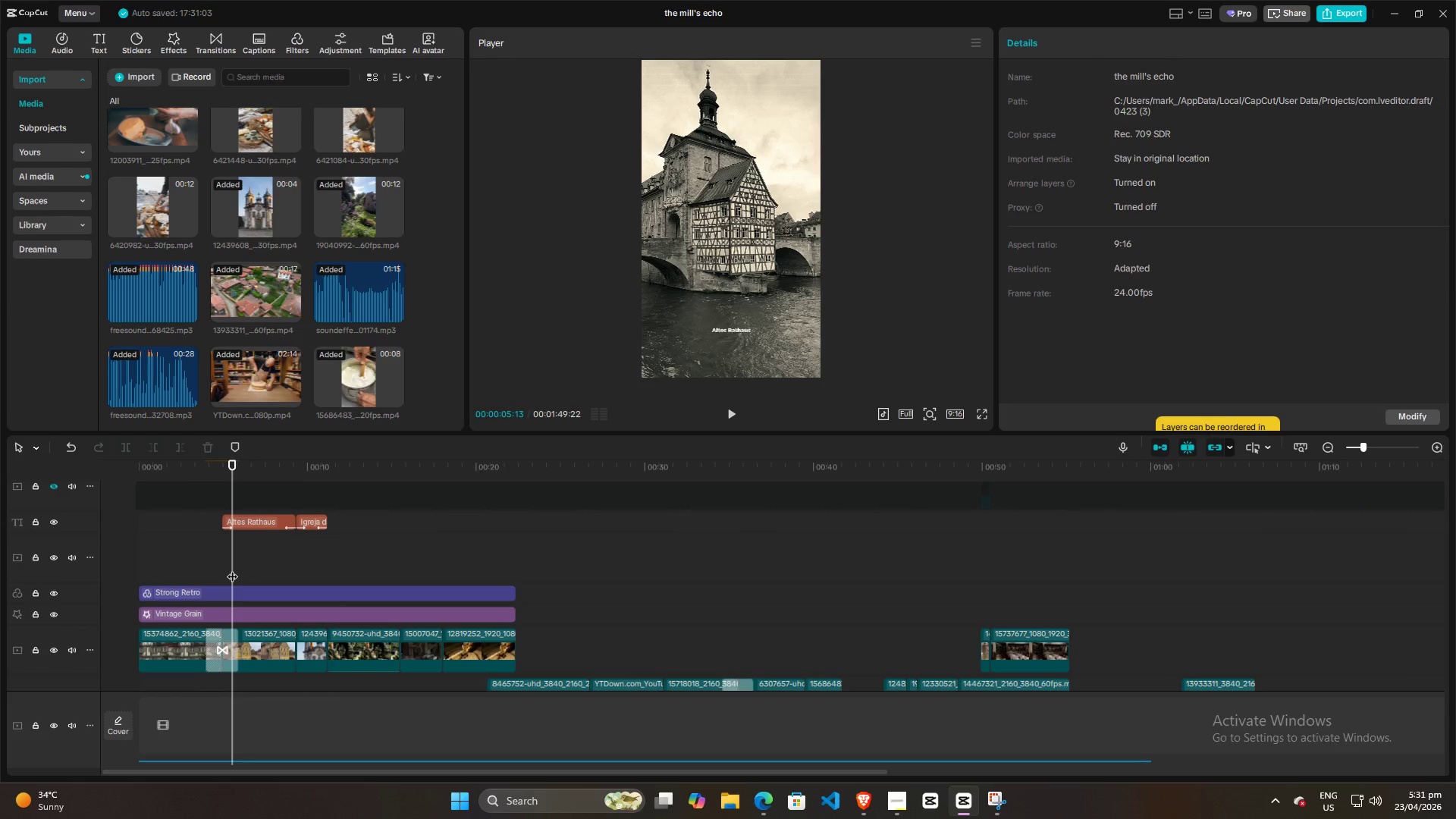 
key(Space)
 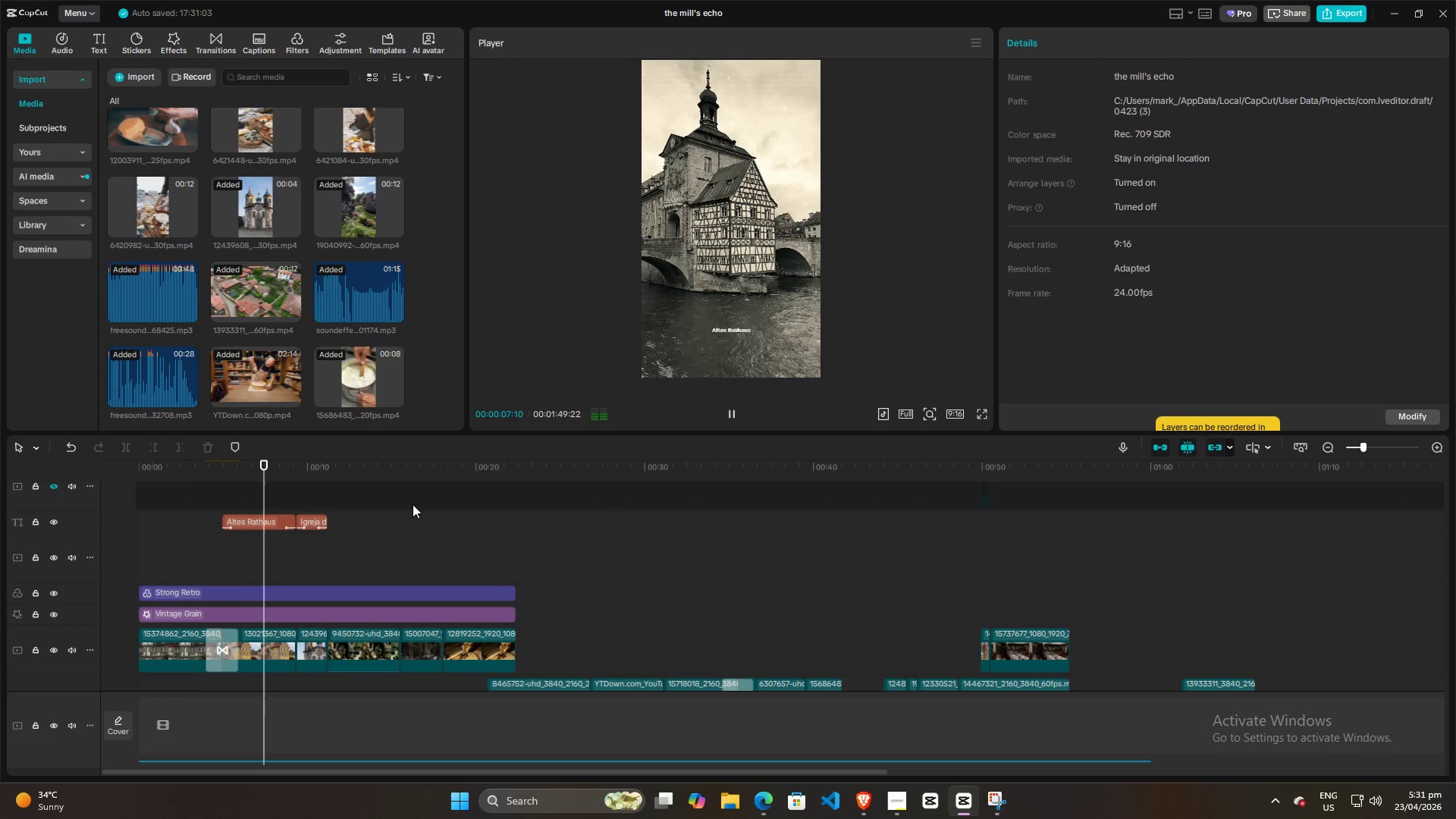 
left_click([881, 413])
 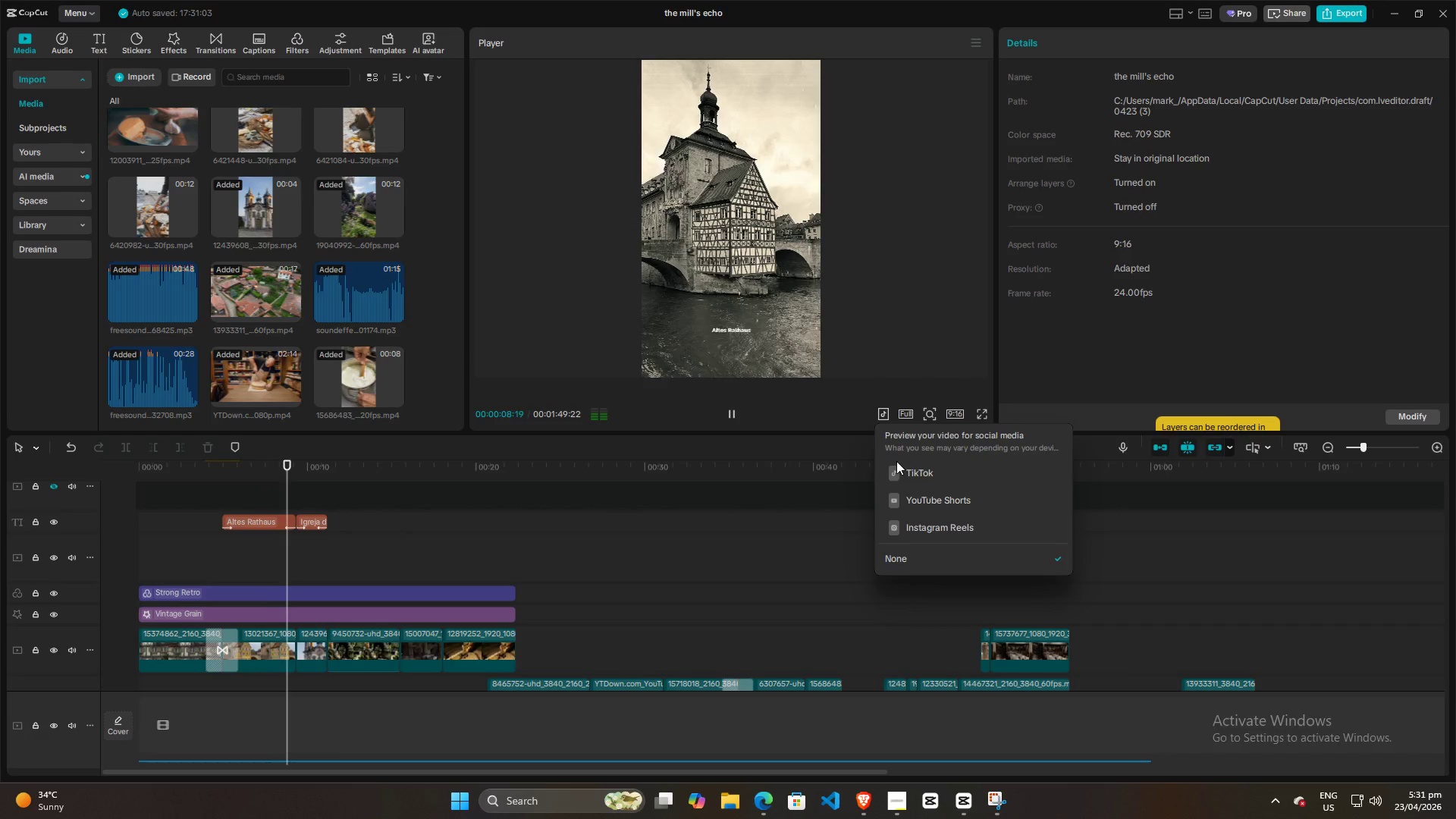 
left_click([902, 466])
 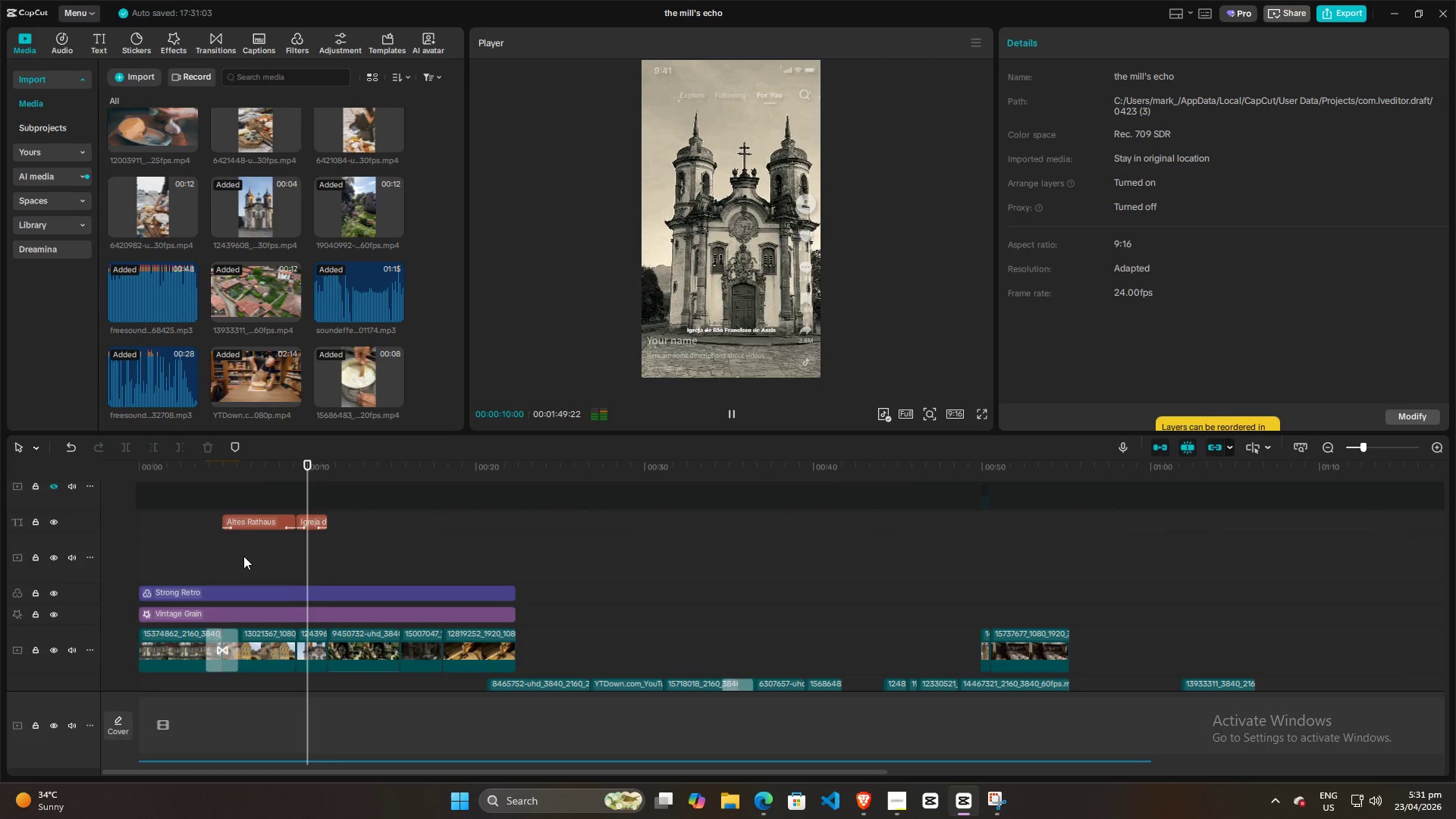 
double_click([233, 559])
 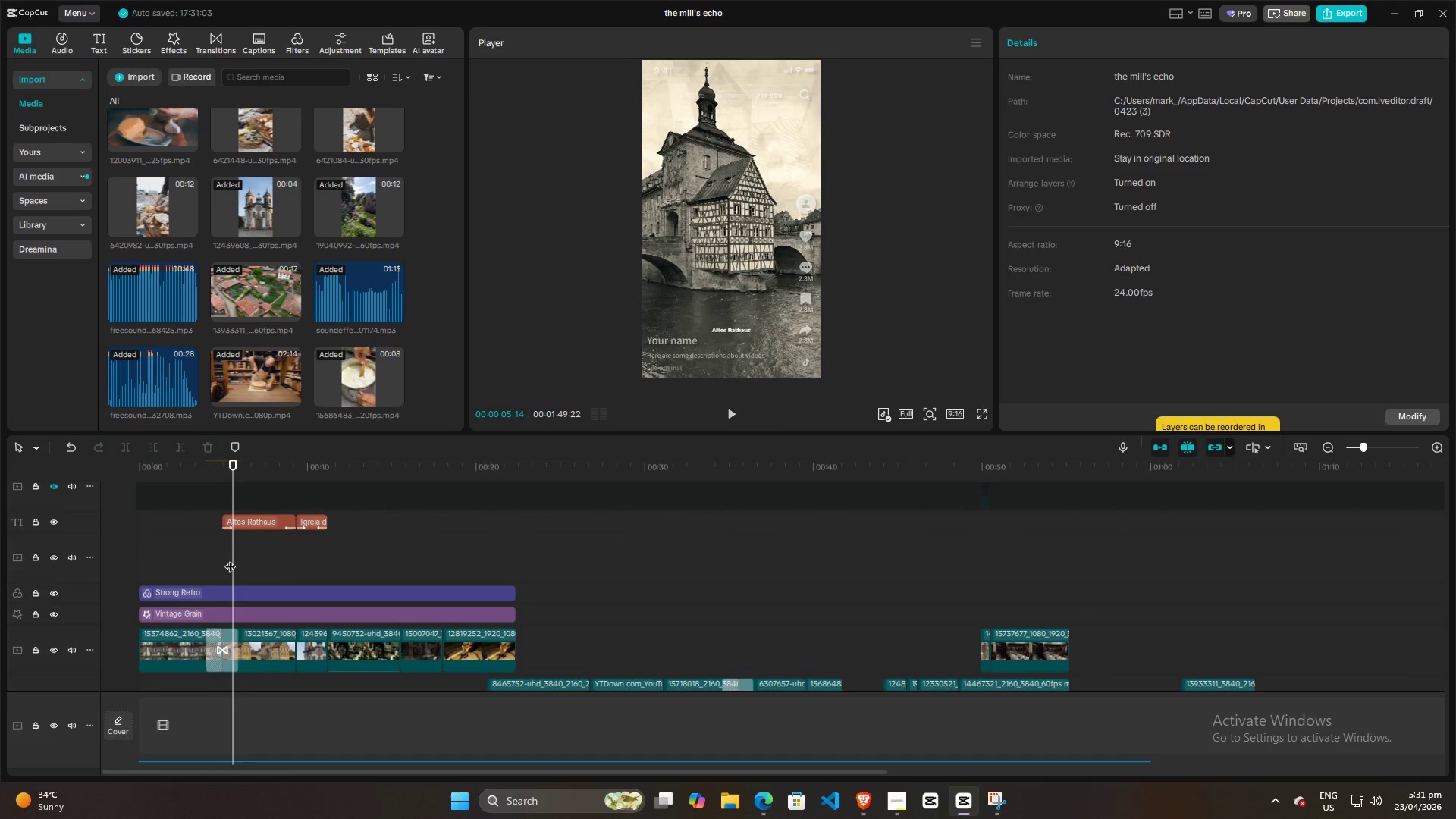 
triple_click([230, 559])
 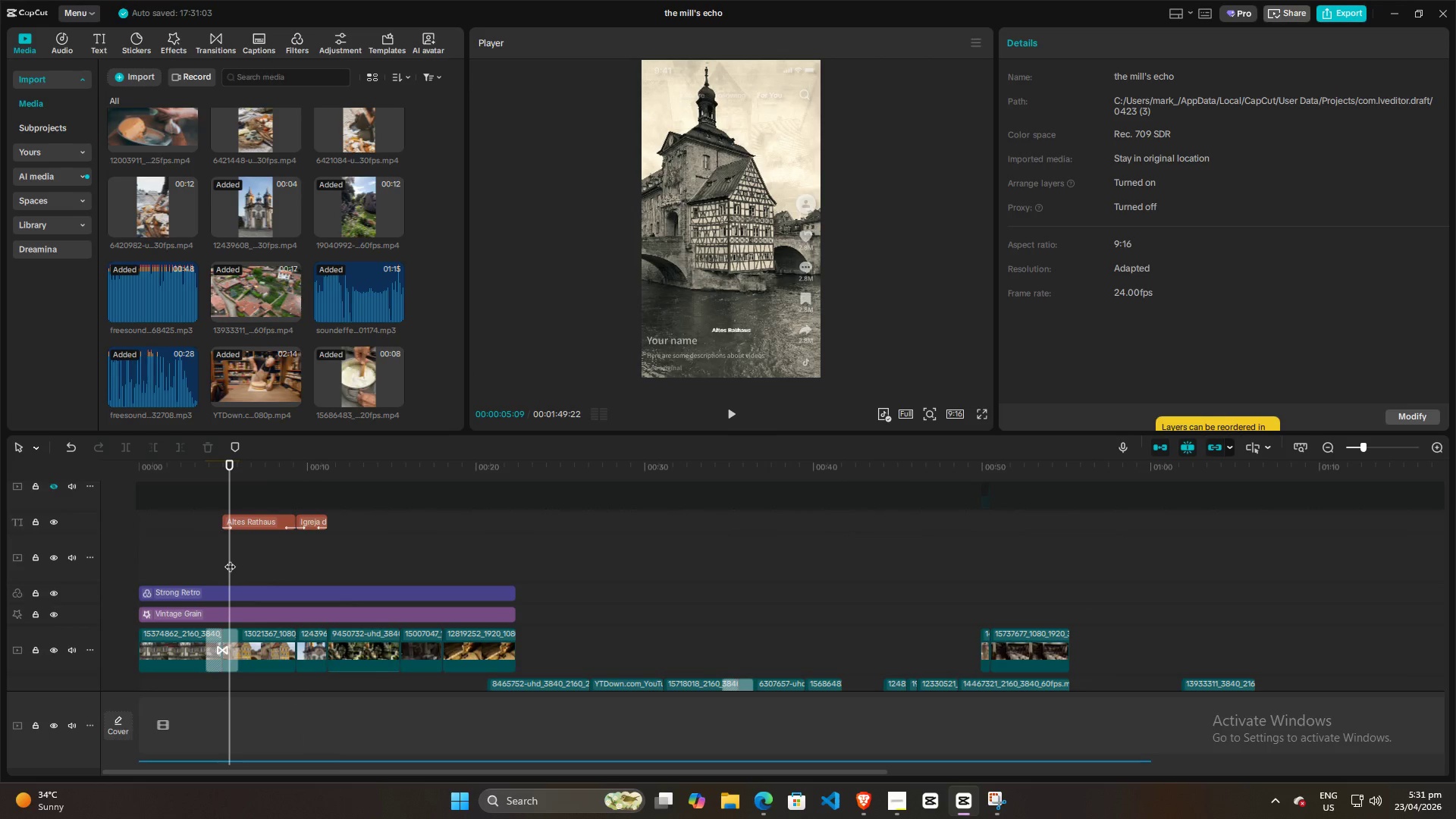 
key(Space)
 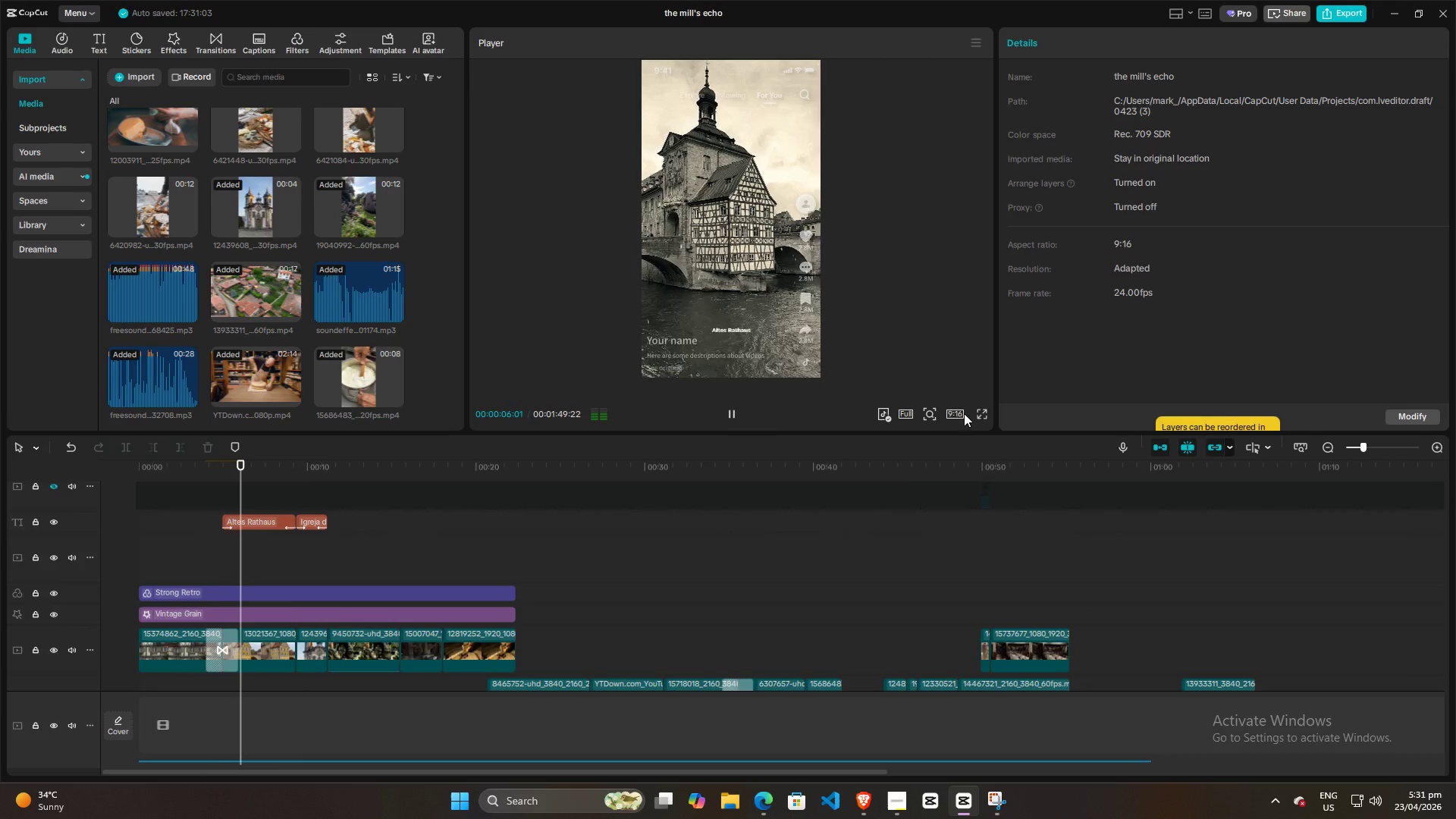 
left_click([976, 413])
 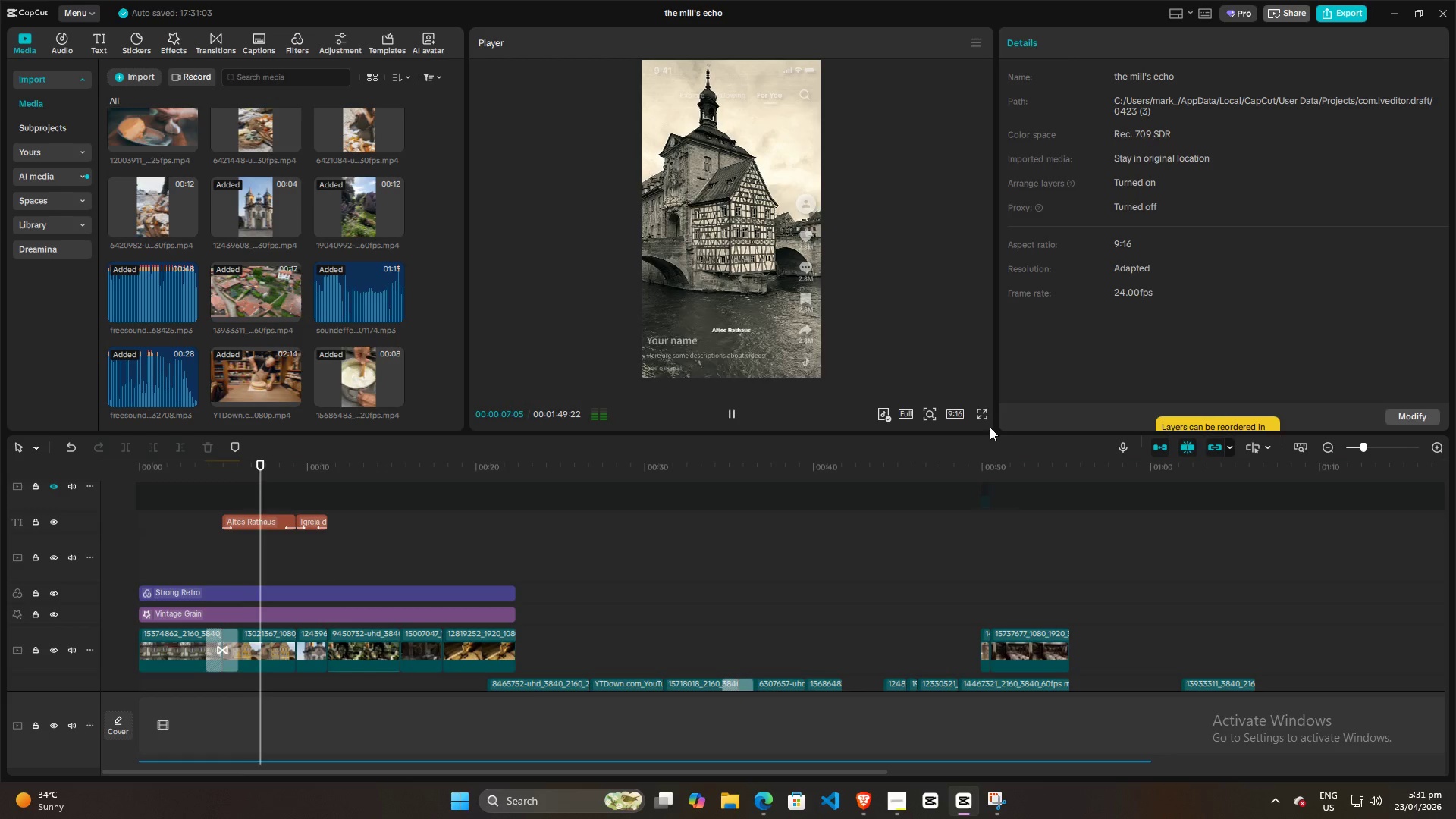 
left_click([984, 410])
 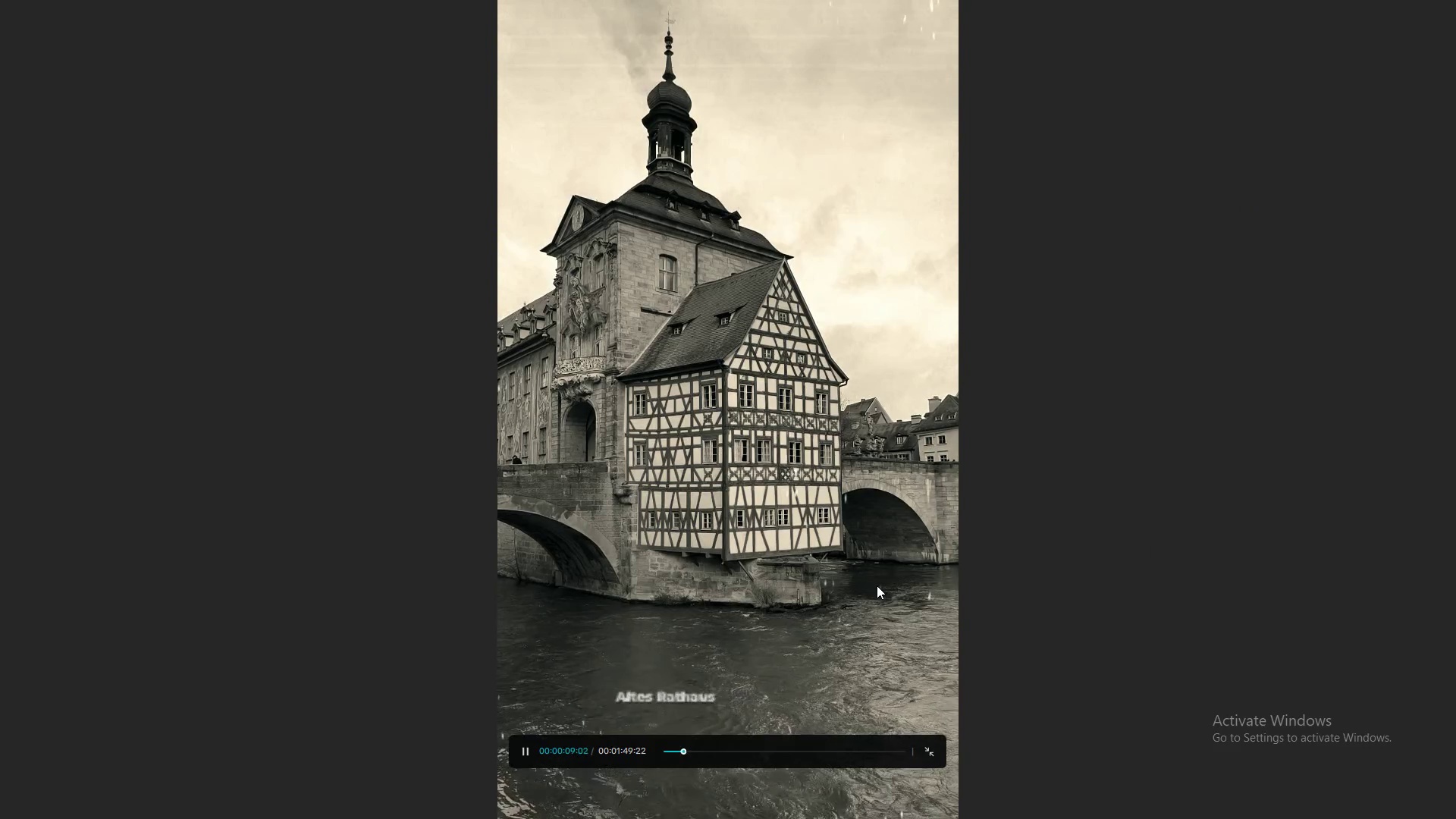 
key(Escape)
 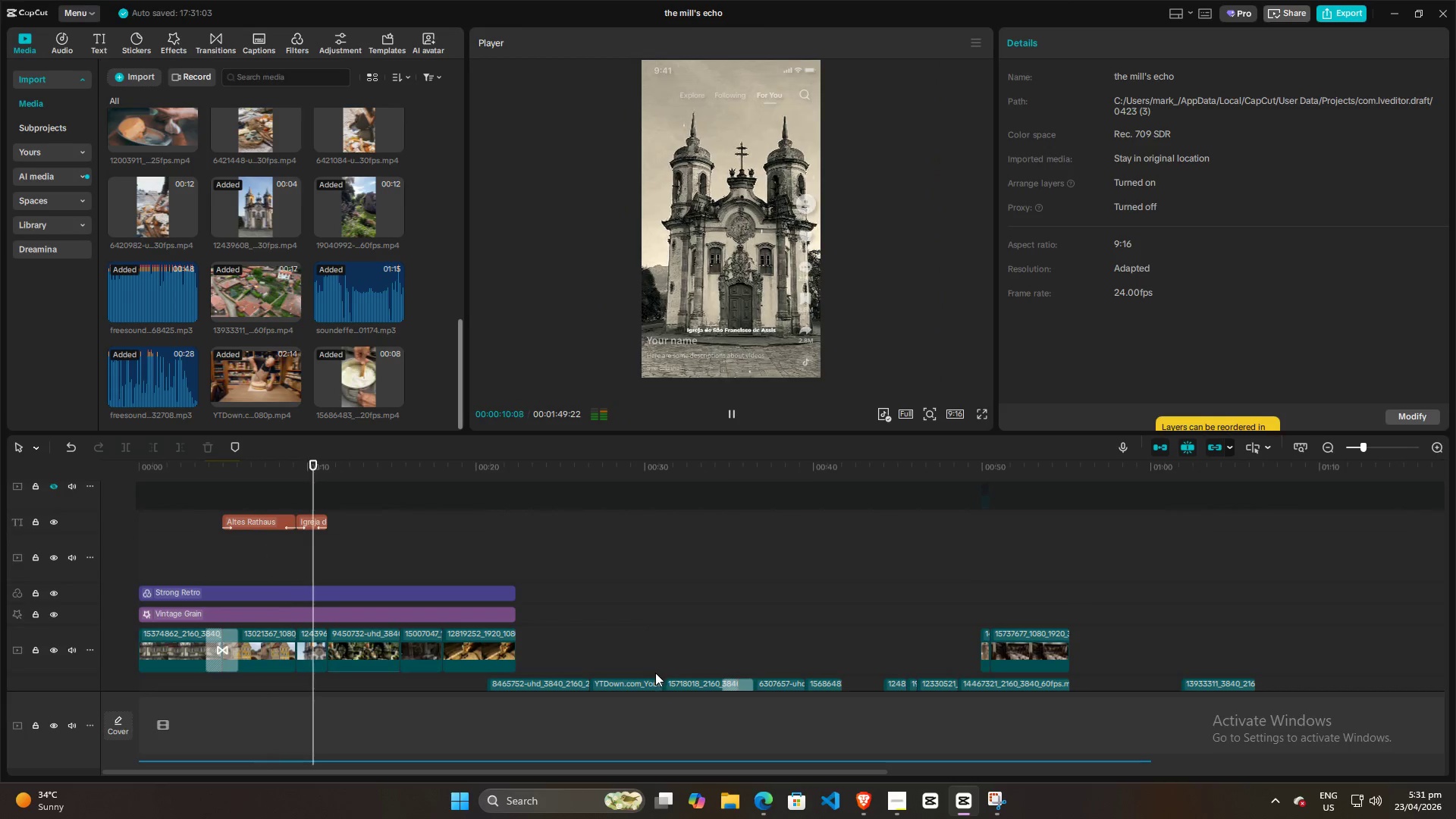 
key(Space)
 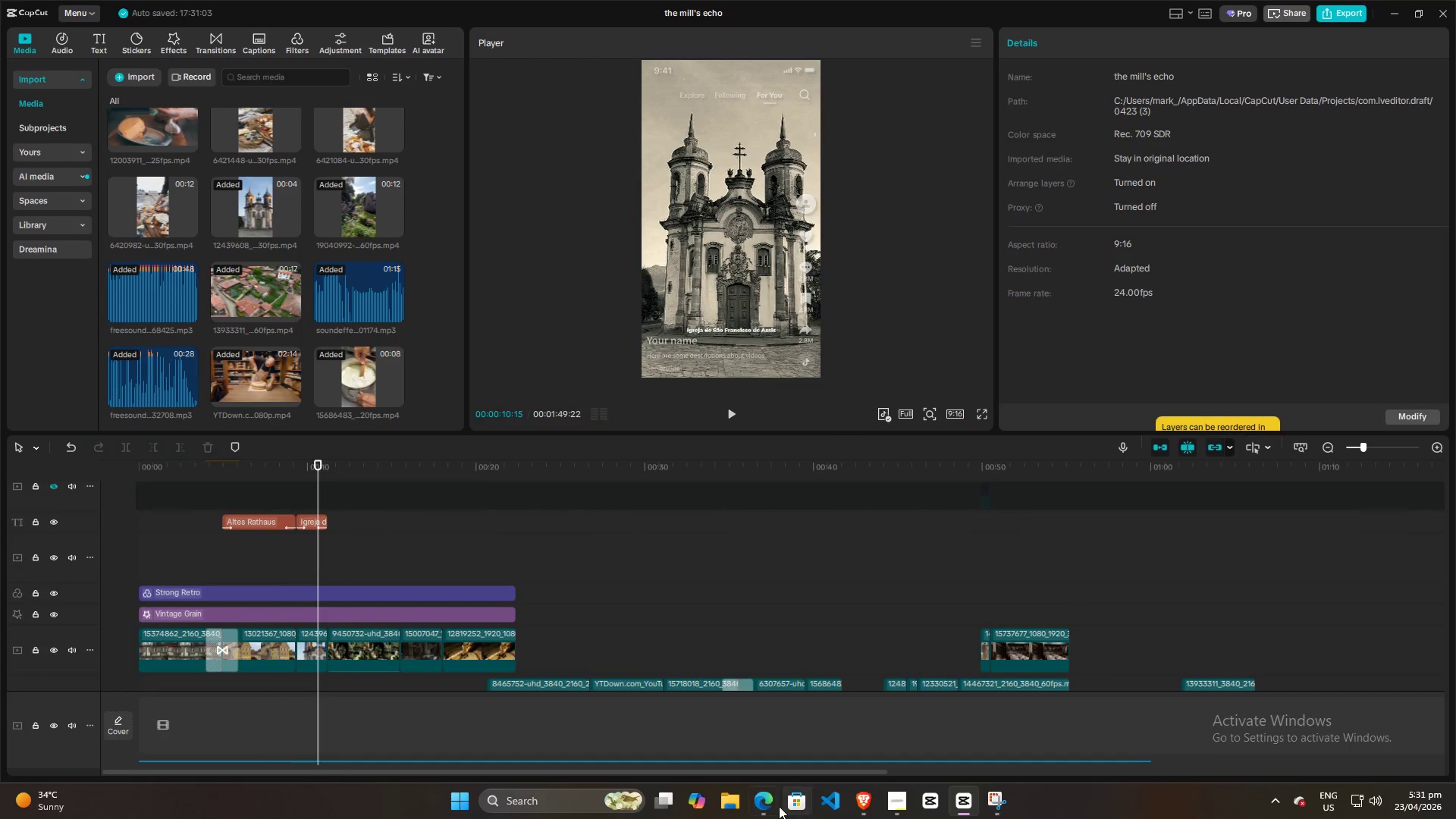 
left_click([772, 811])
 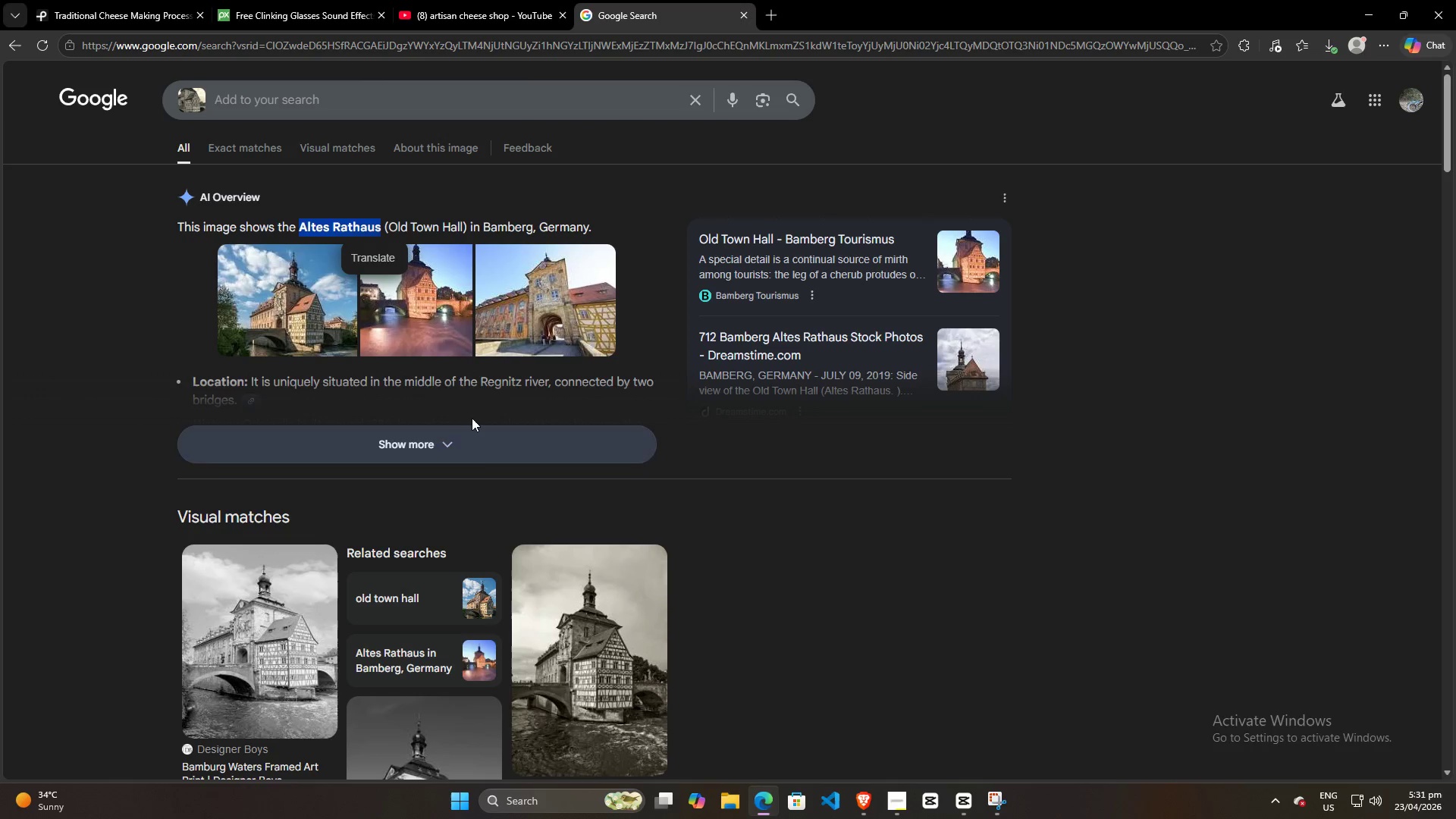 
left_click([441, 441])
 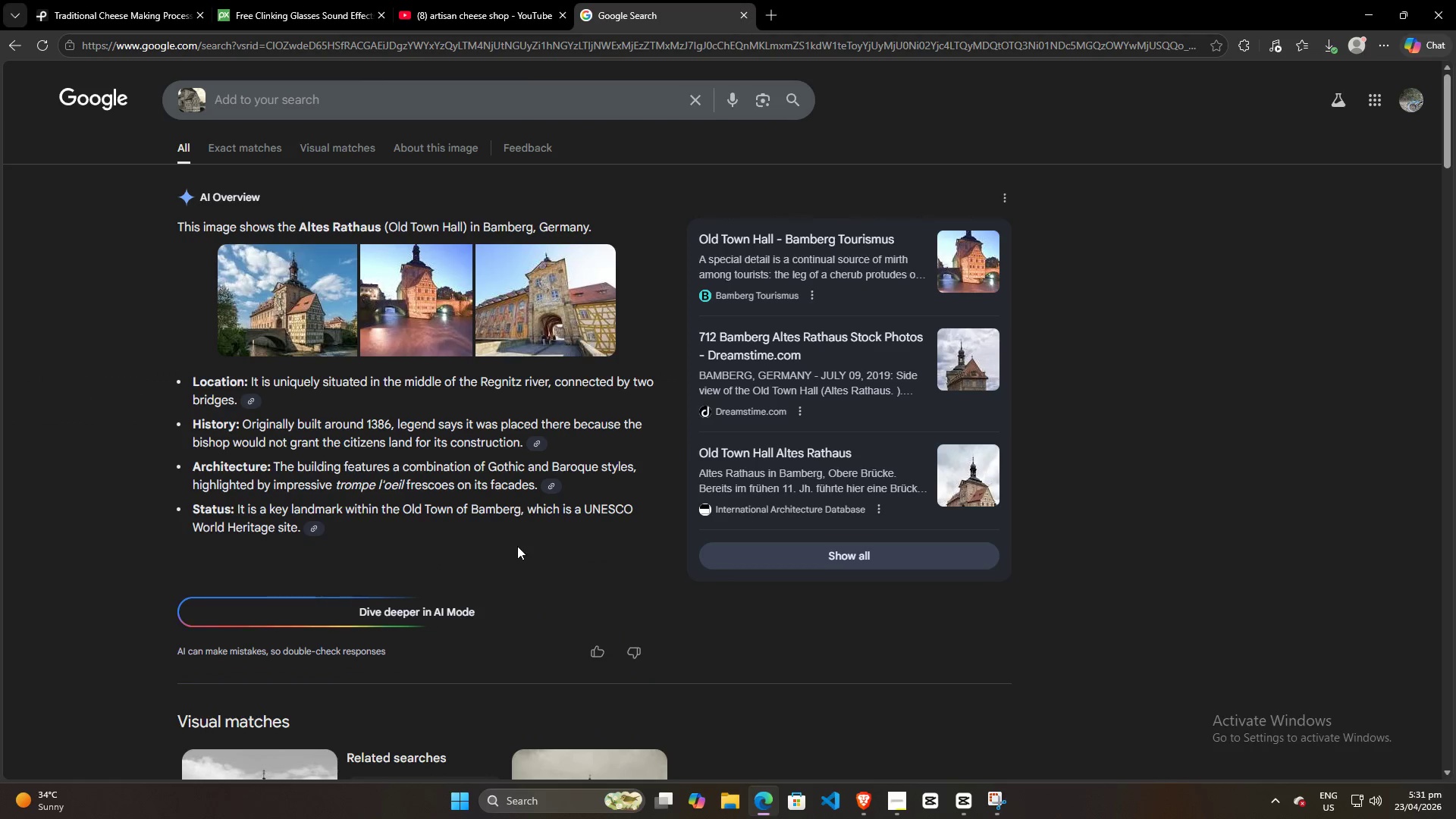 
scroll: coordinate [543, 519], scroll_direction: up, amount: 2.0
 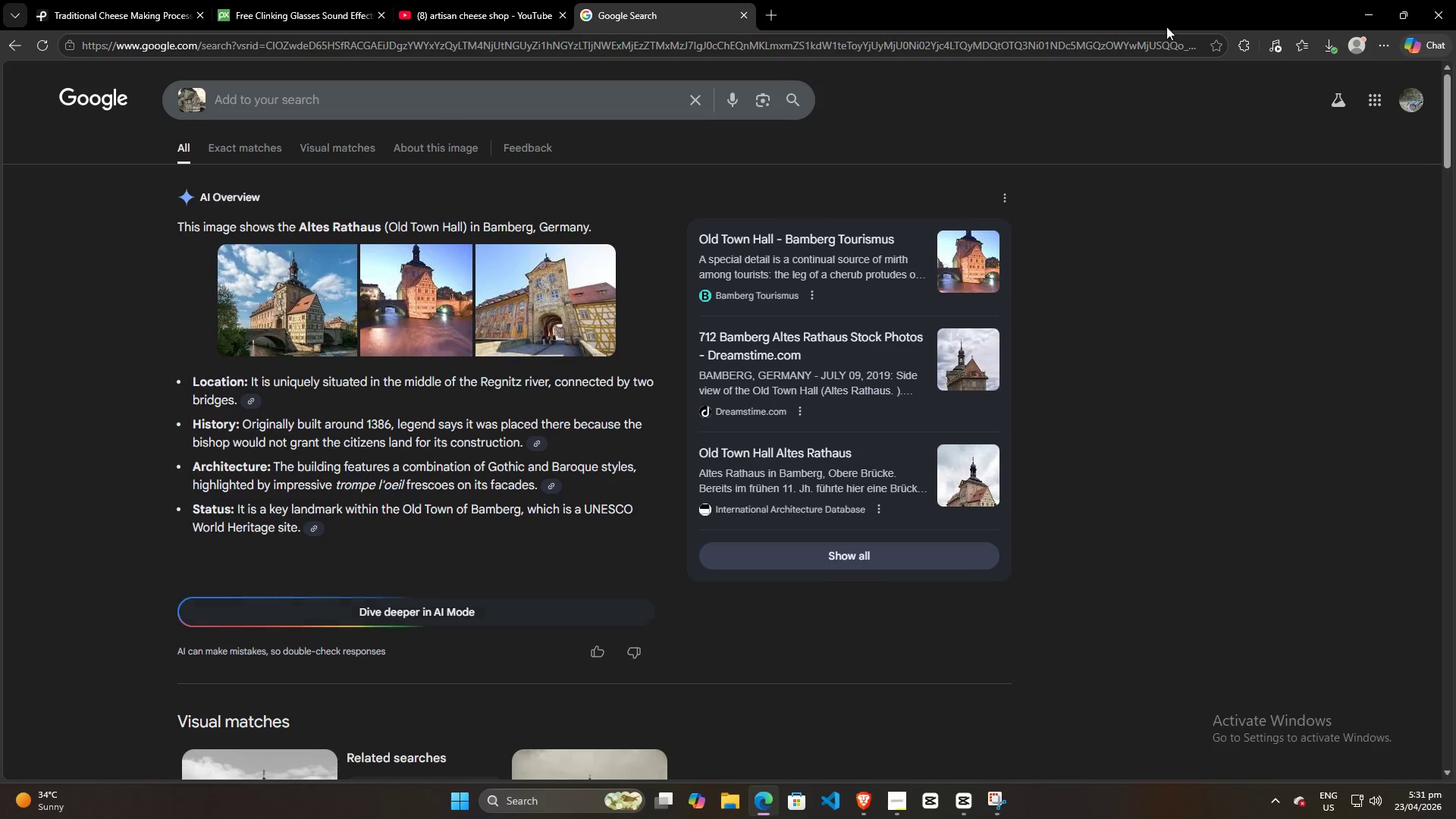 
left_click([1370, 15])
 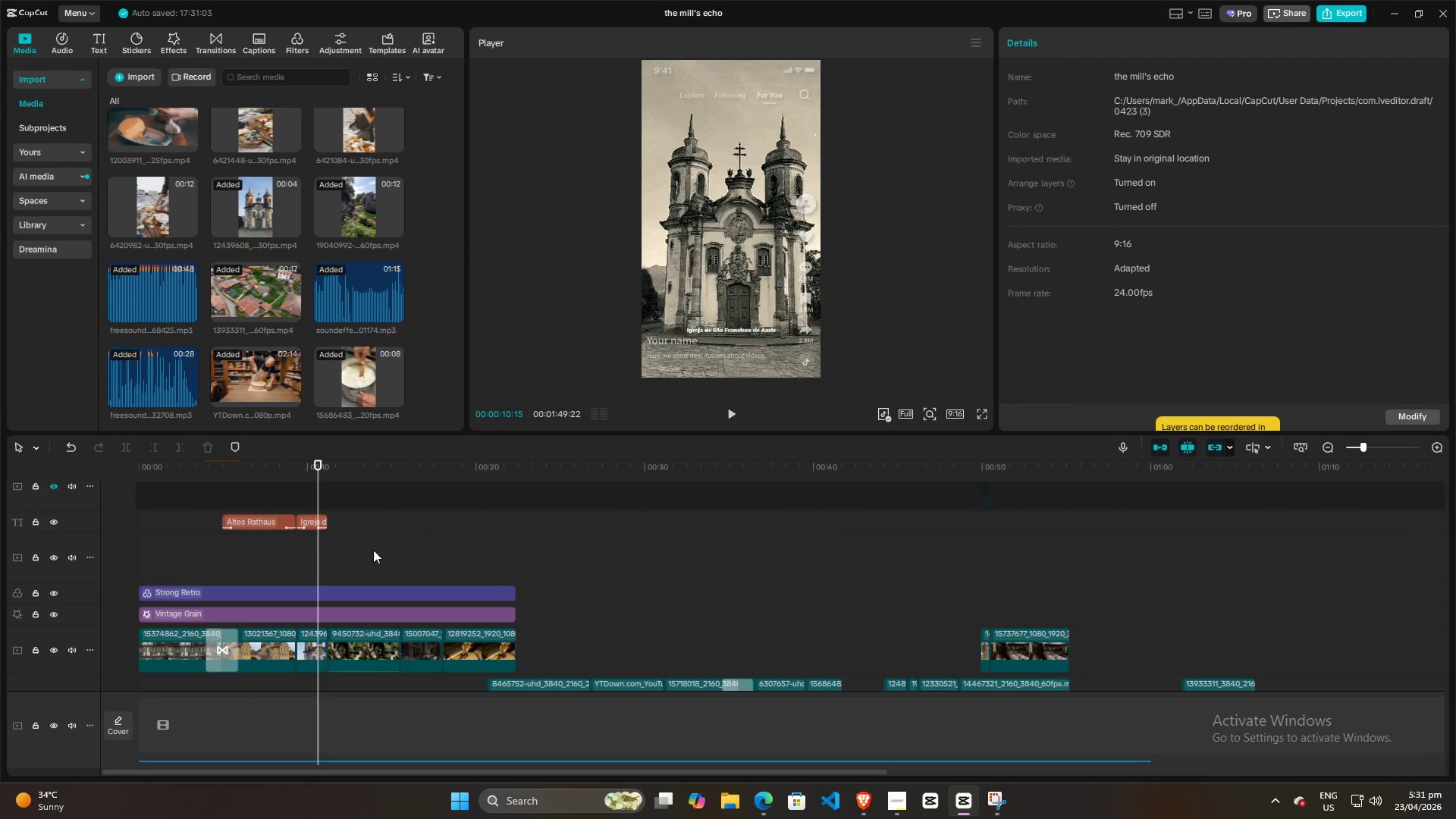 
key(Space)
 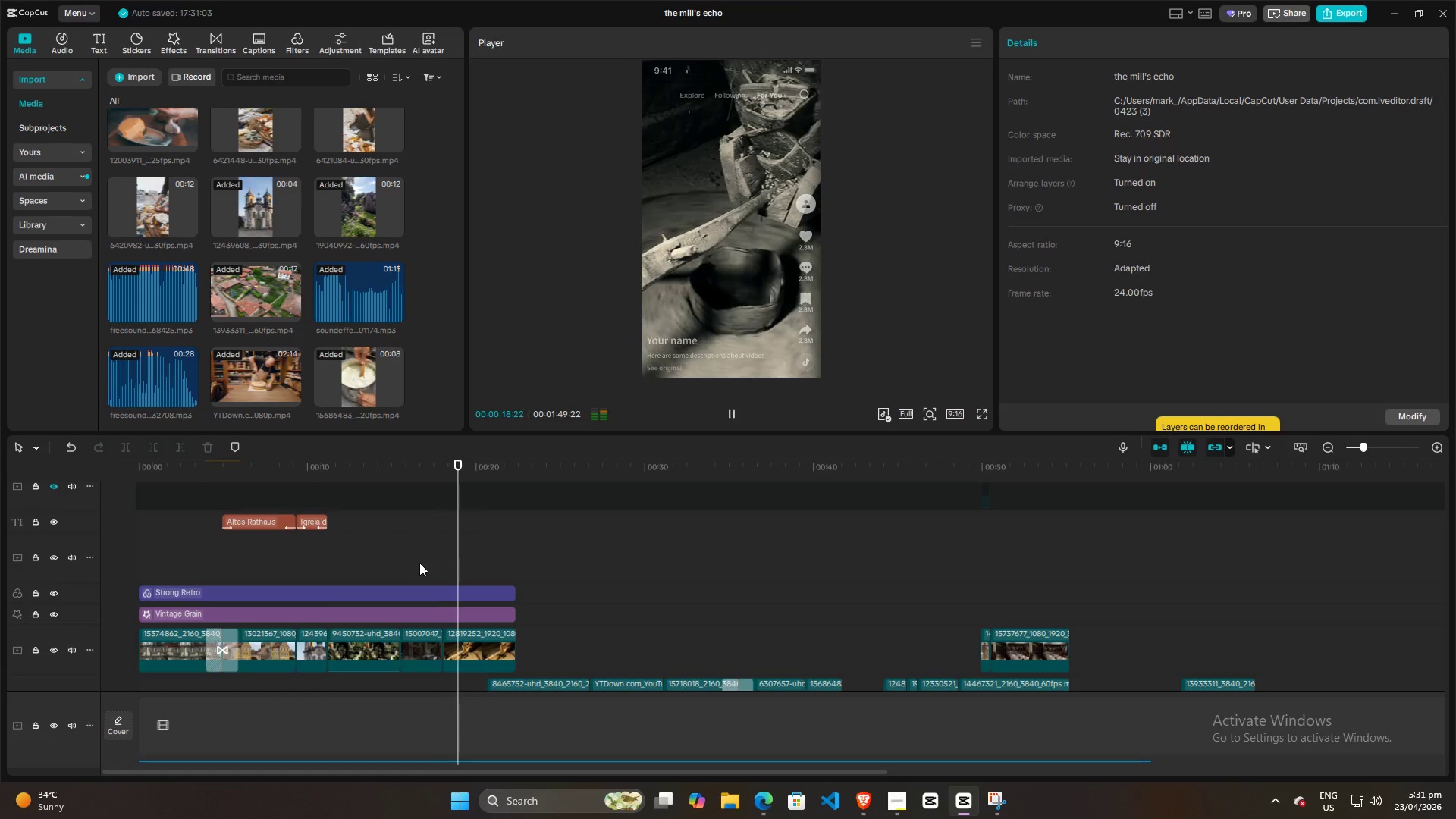 
wait(13.3)
 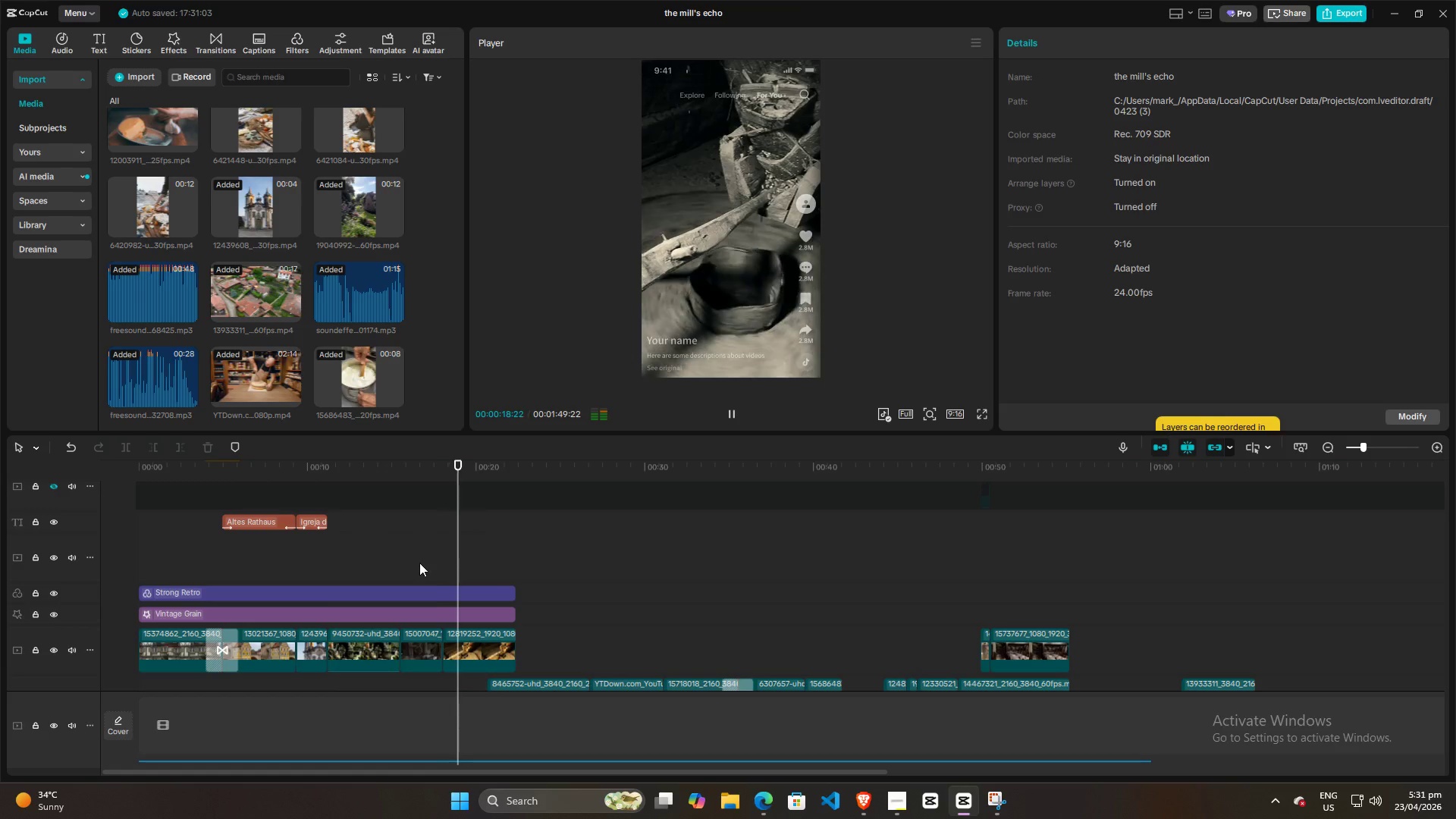 
left_click([471, 552])
 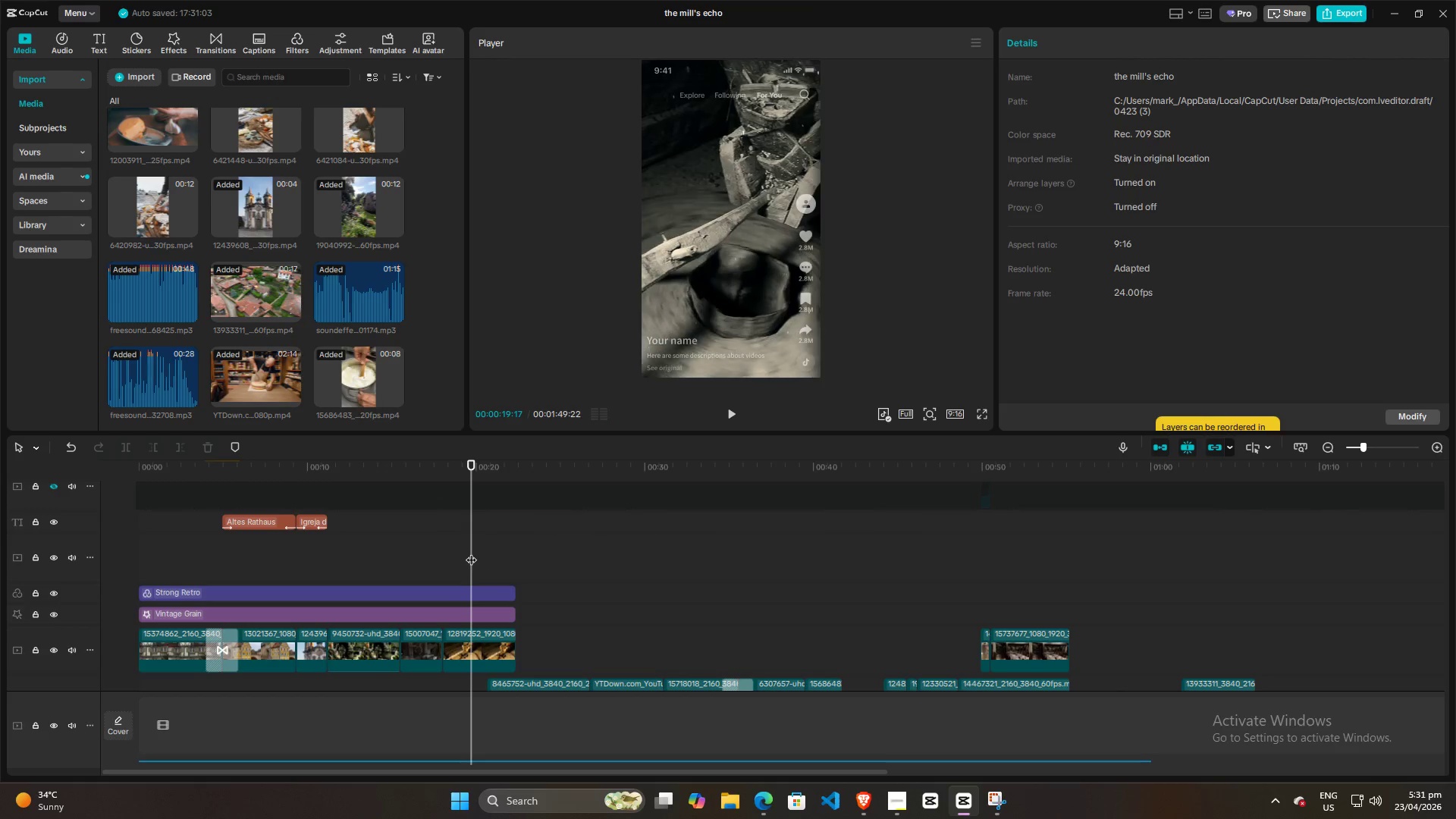 
key(Space)
 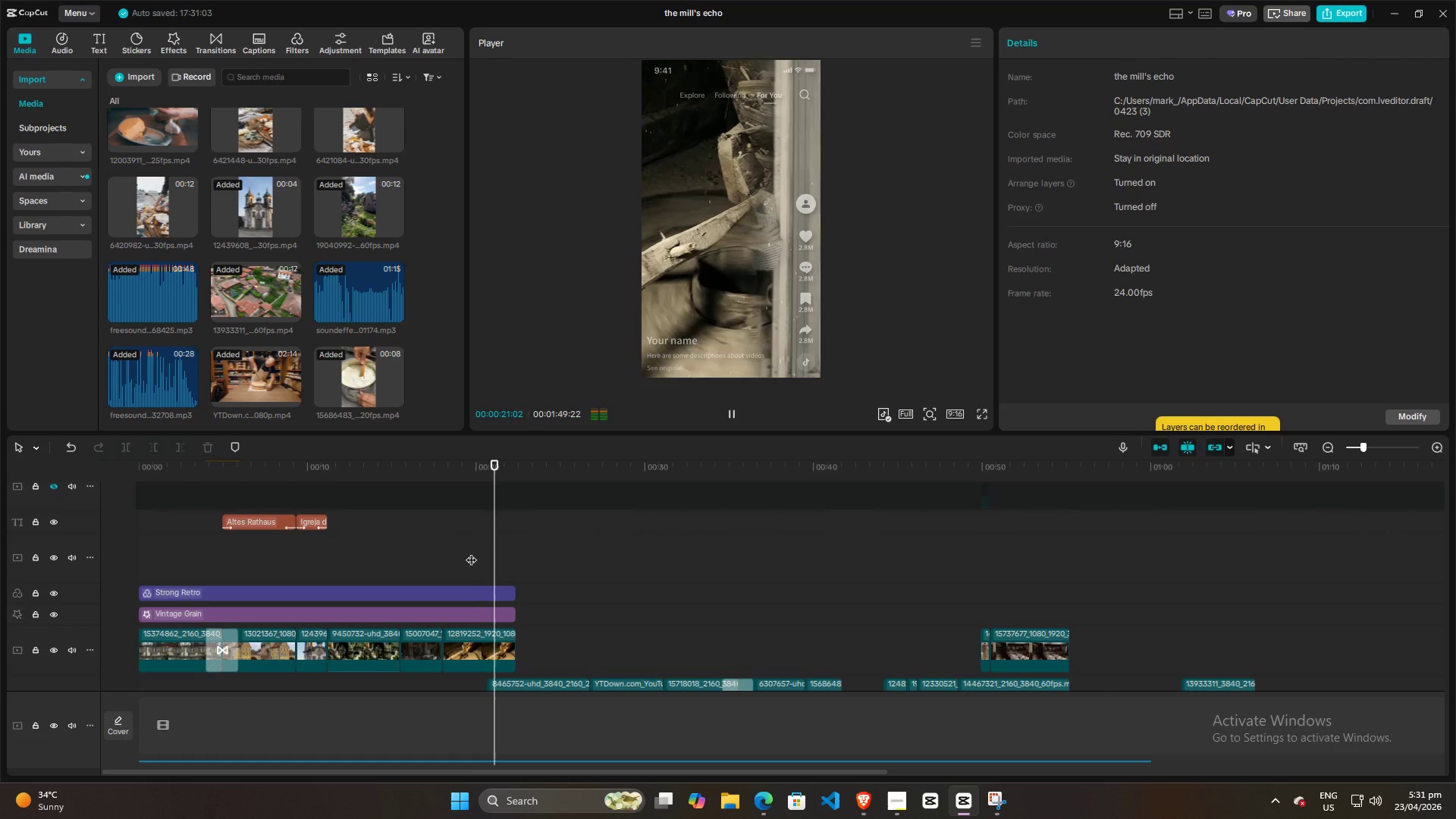 
scroll: coordinate [595, 572], scroll_direction: down, amount: 4.0
 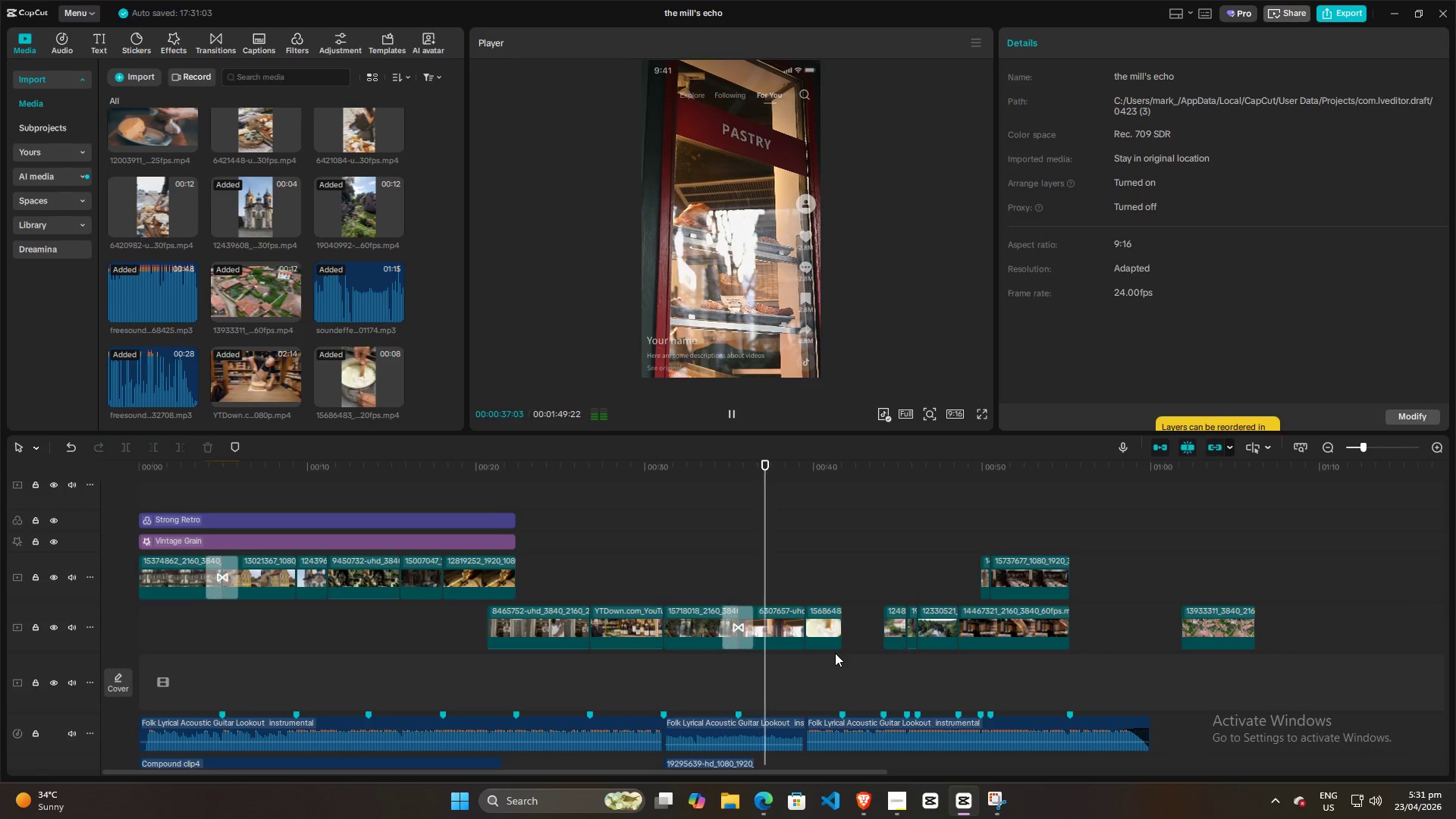 
wait(20.01)
 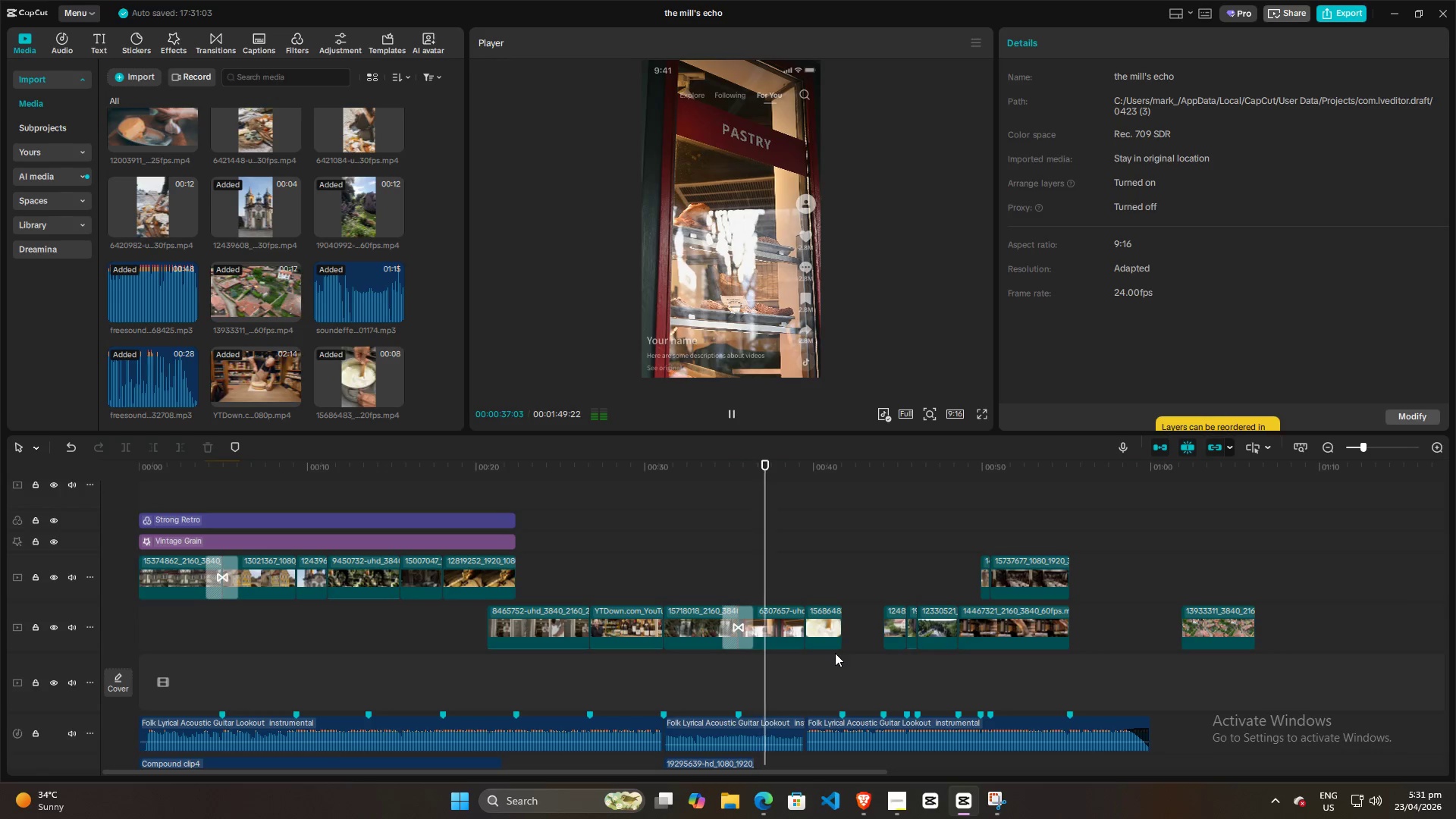 
key(Space)
 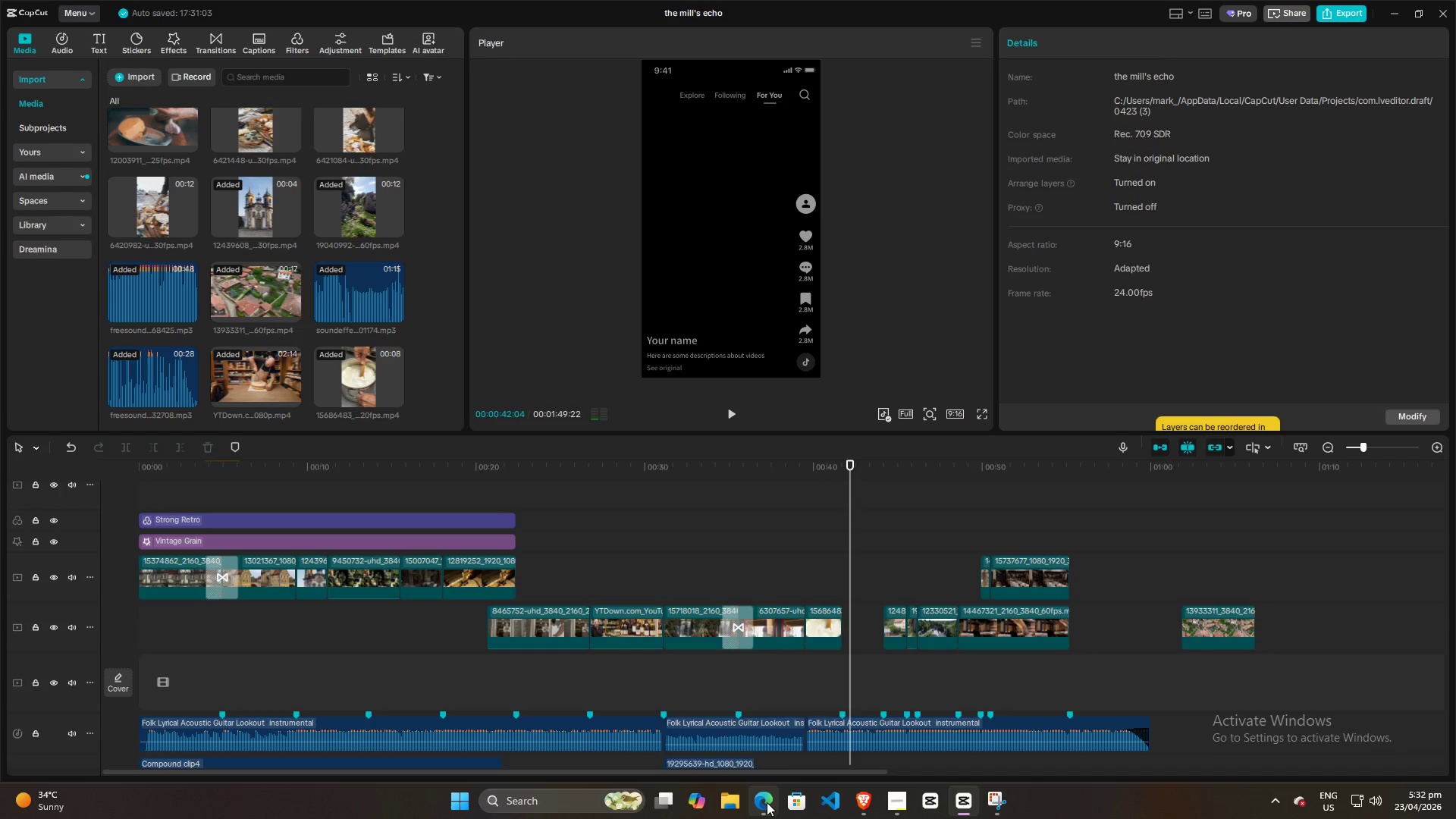 
left_click([767, 802])
 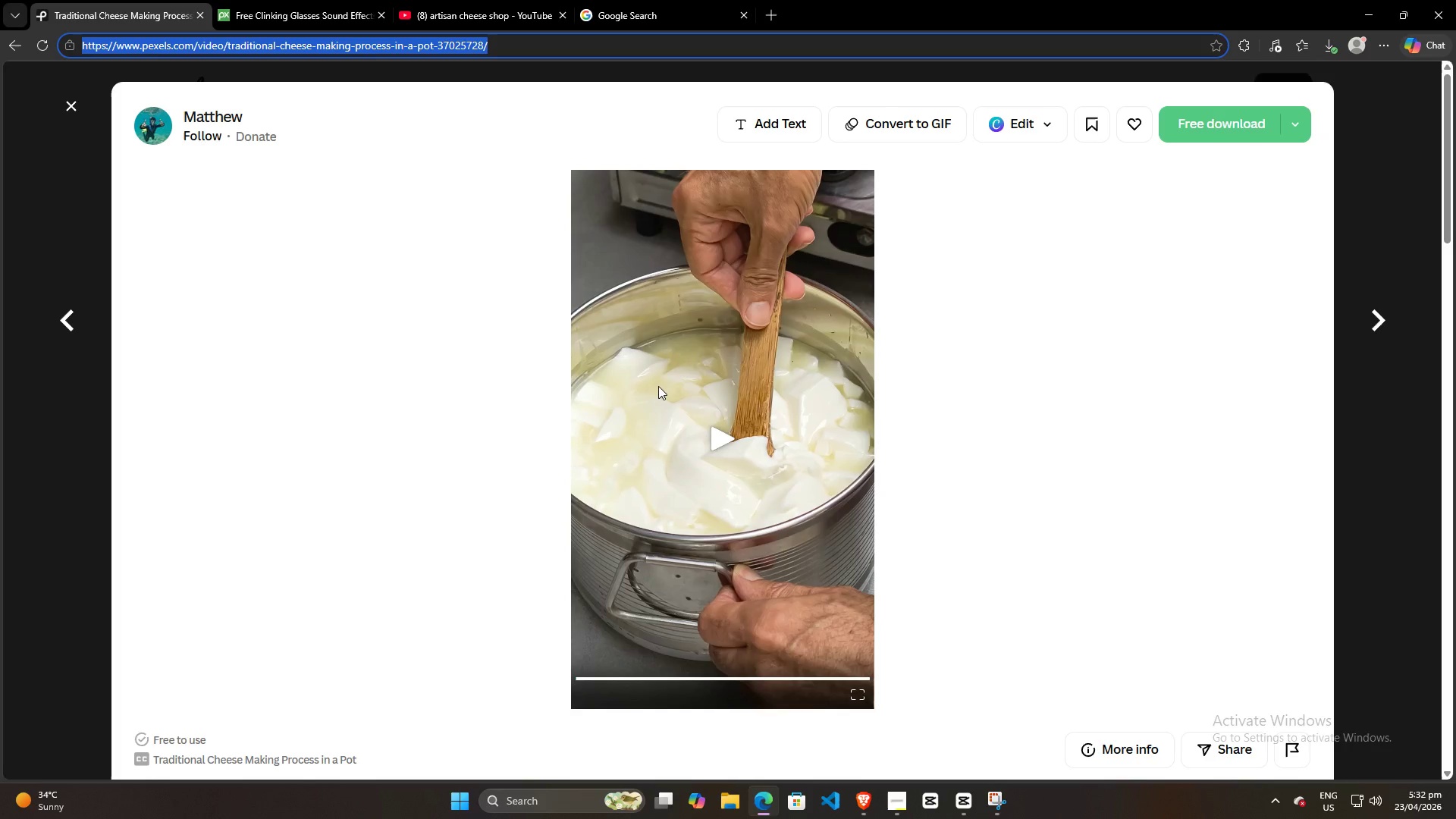 
scroll: coordinate [362, 339], scroll_direction: down, amount: 67.0
 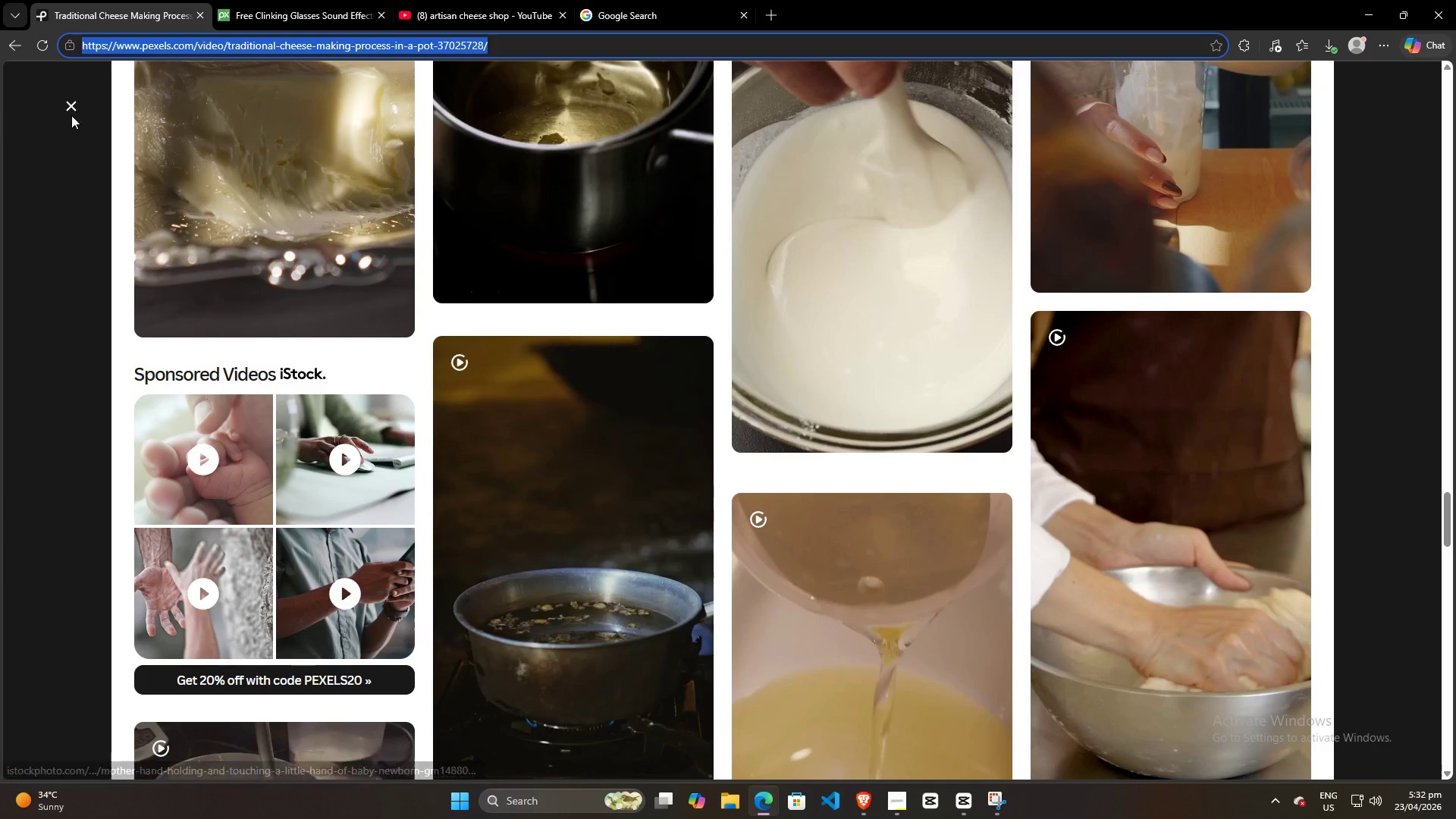 
left_click([70, 107])
 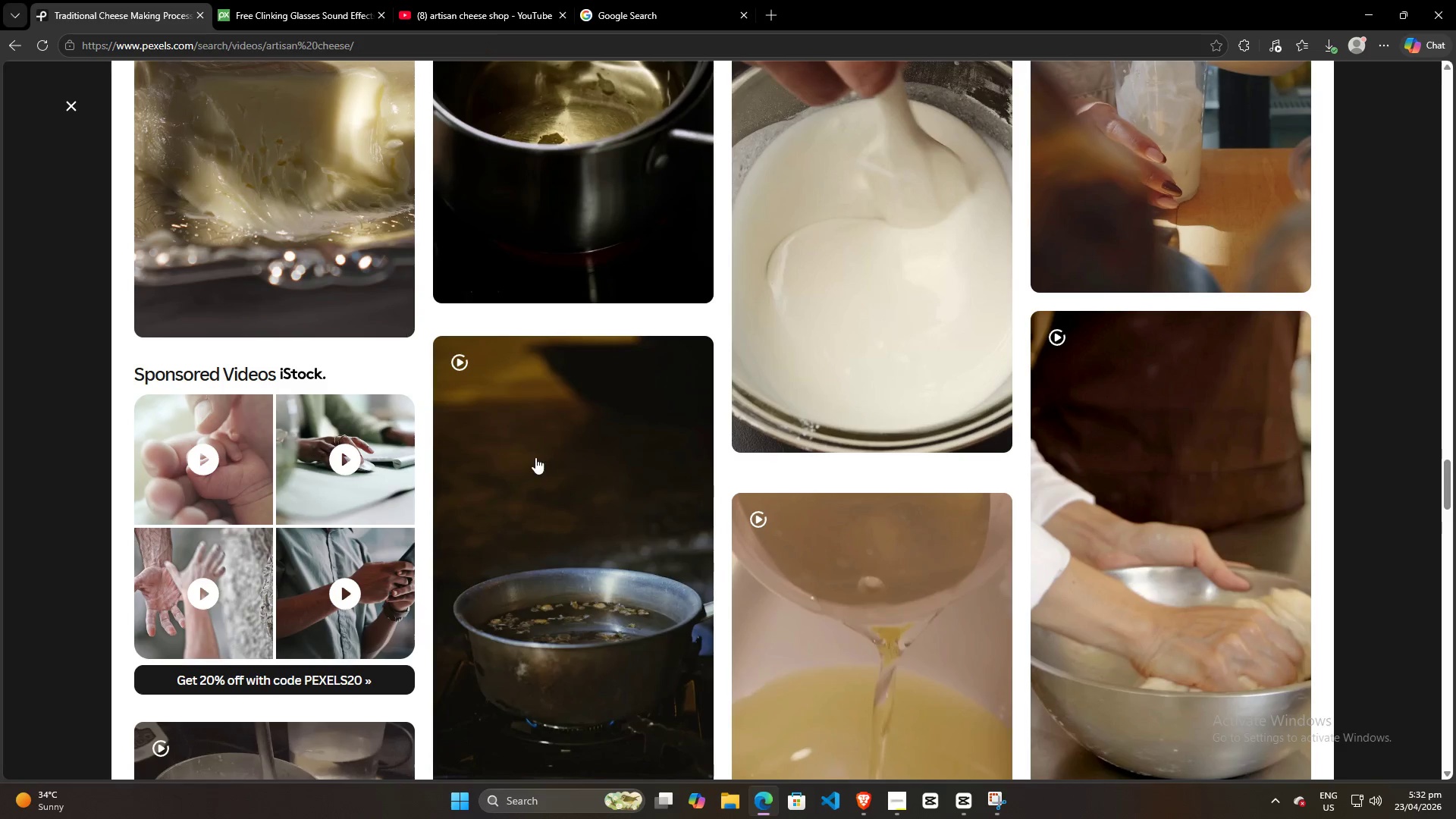 
scroll: coordinate [535, 458], scroll_direction: down, amount: 5.0
 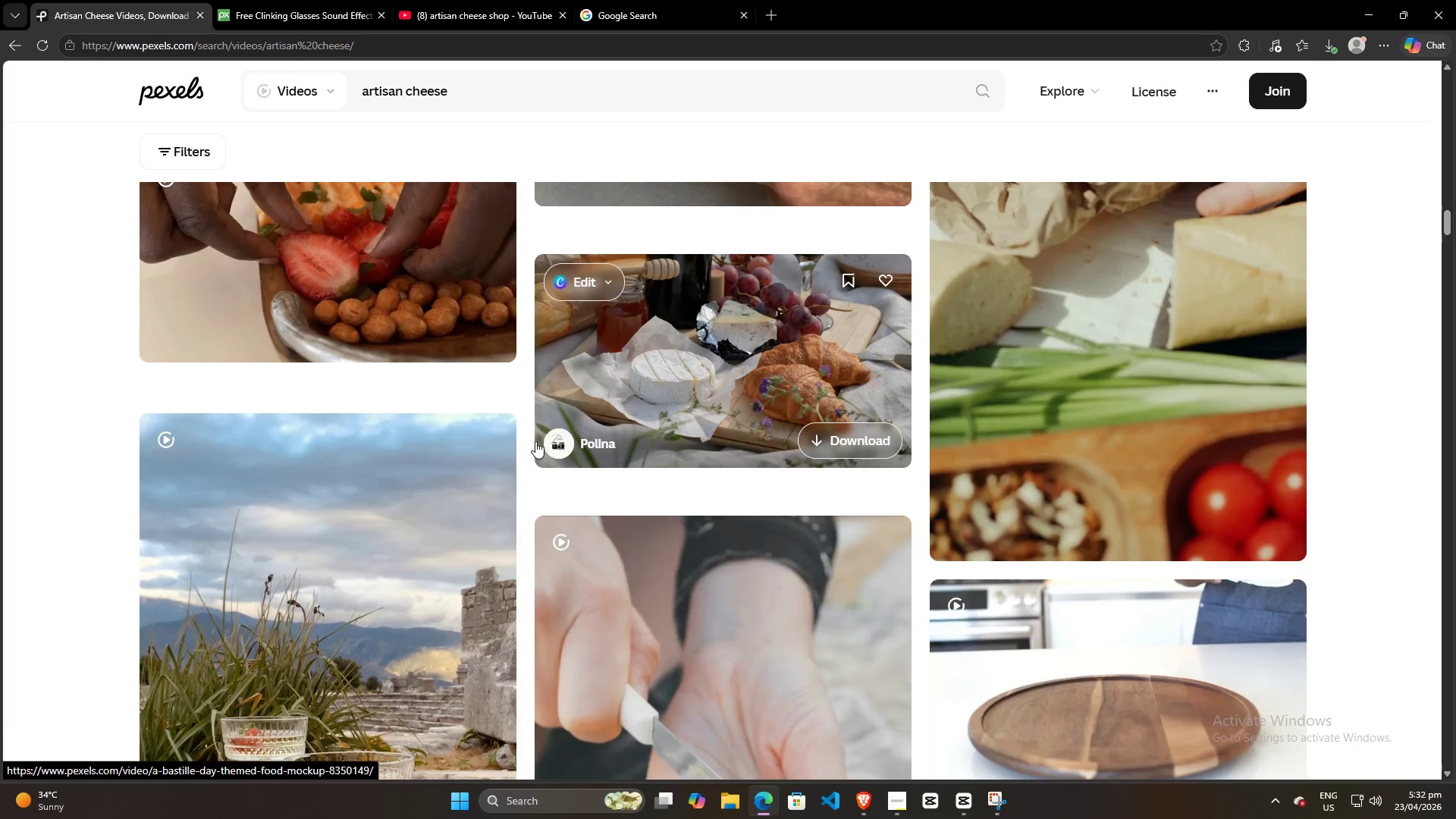 
scroll: coordinate [516, 450], scroll_direction: up, amount: 4.0
 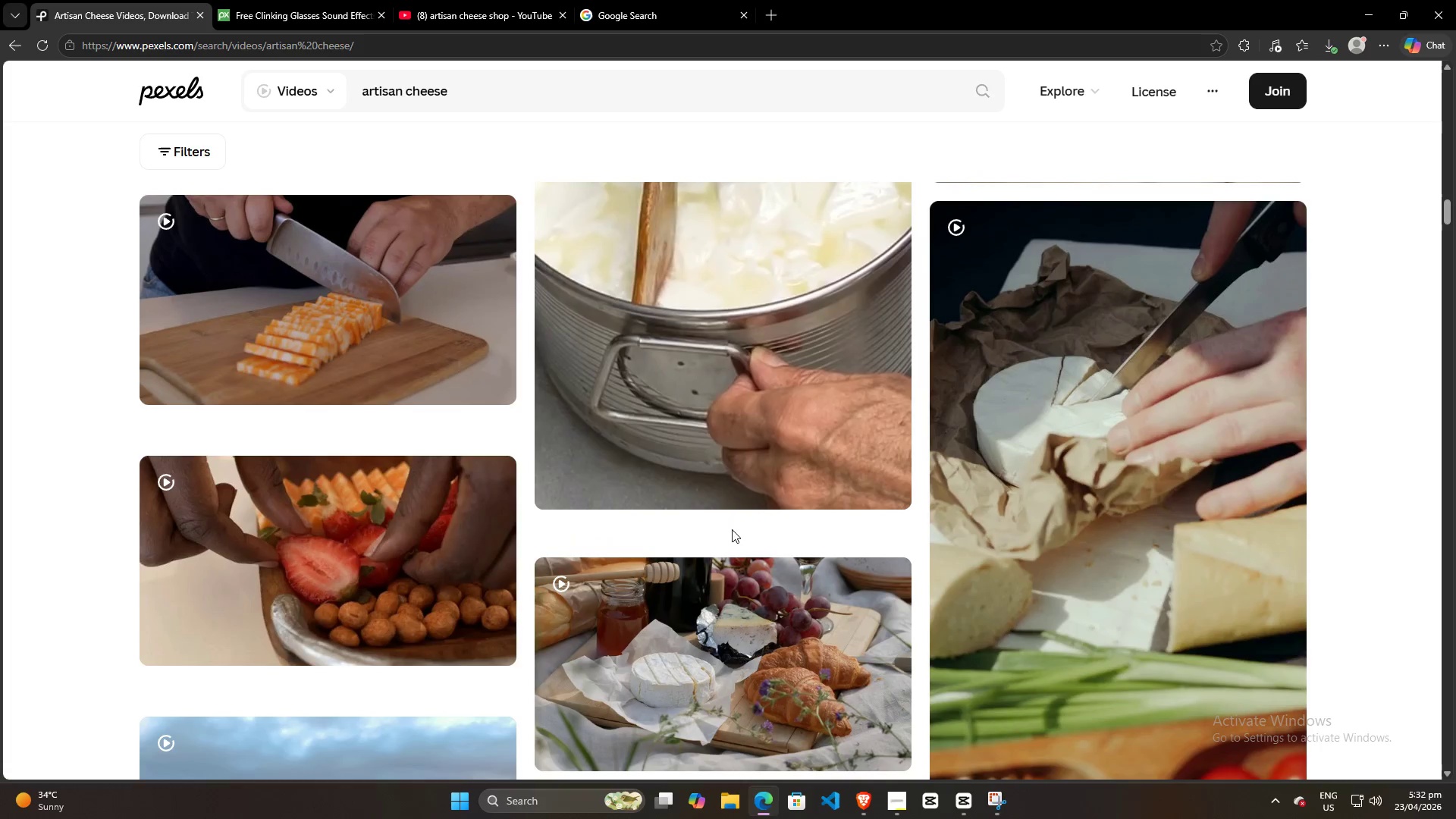 
scroll: coordinate [801, 520], scroll_direction: down, amount: 2.0
 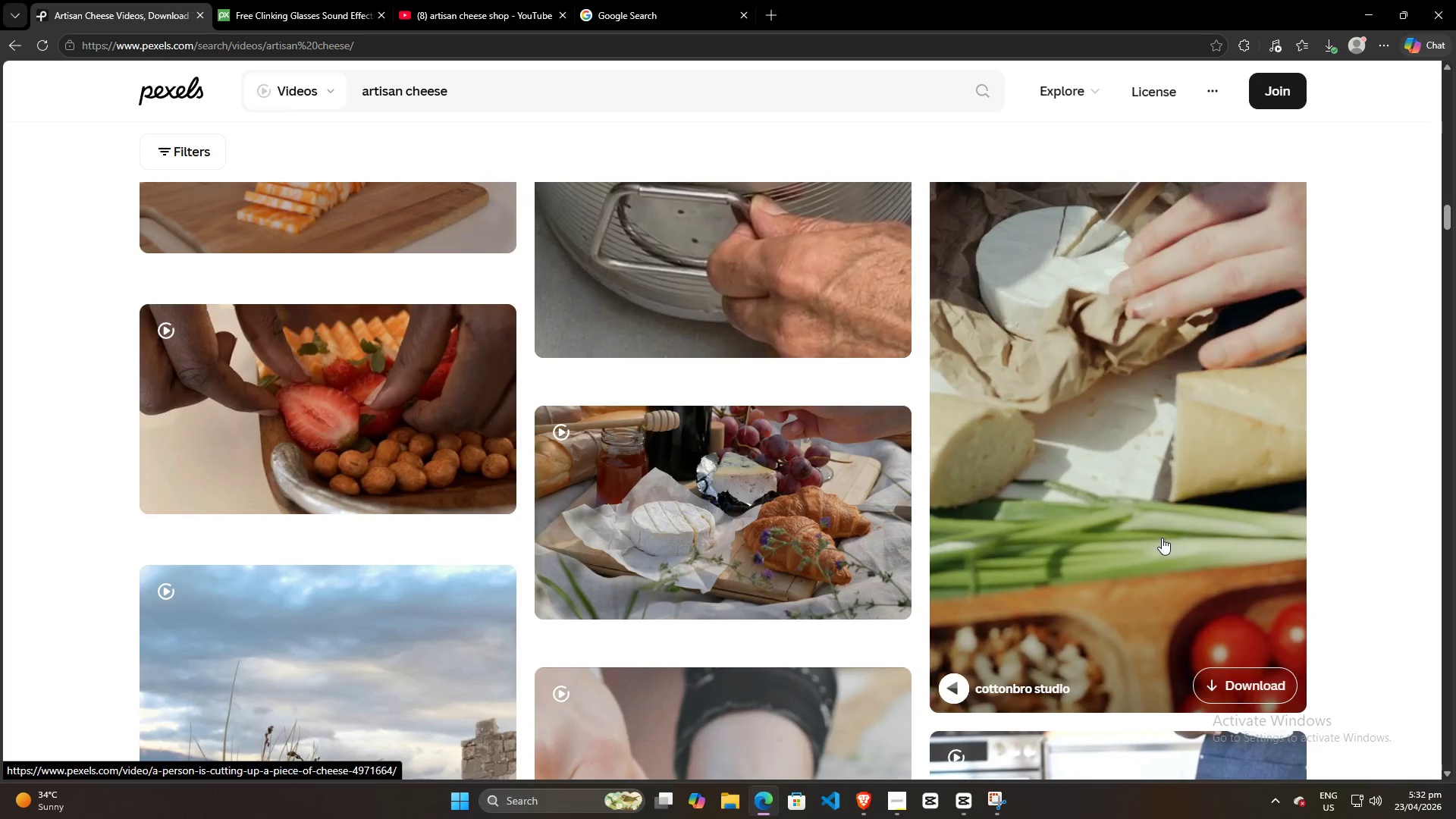 
scroll: coordinate [1156, 575], scroll_direction: up, amount: 2.0
 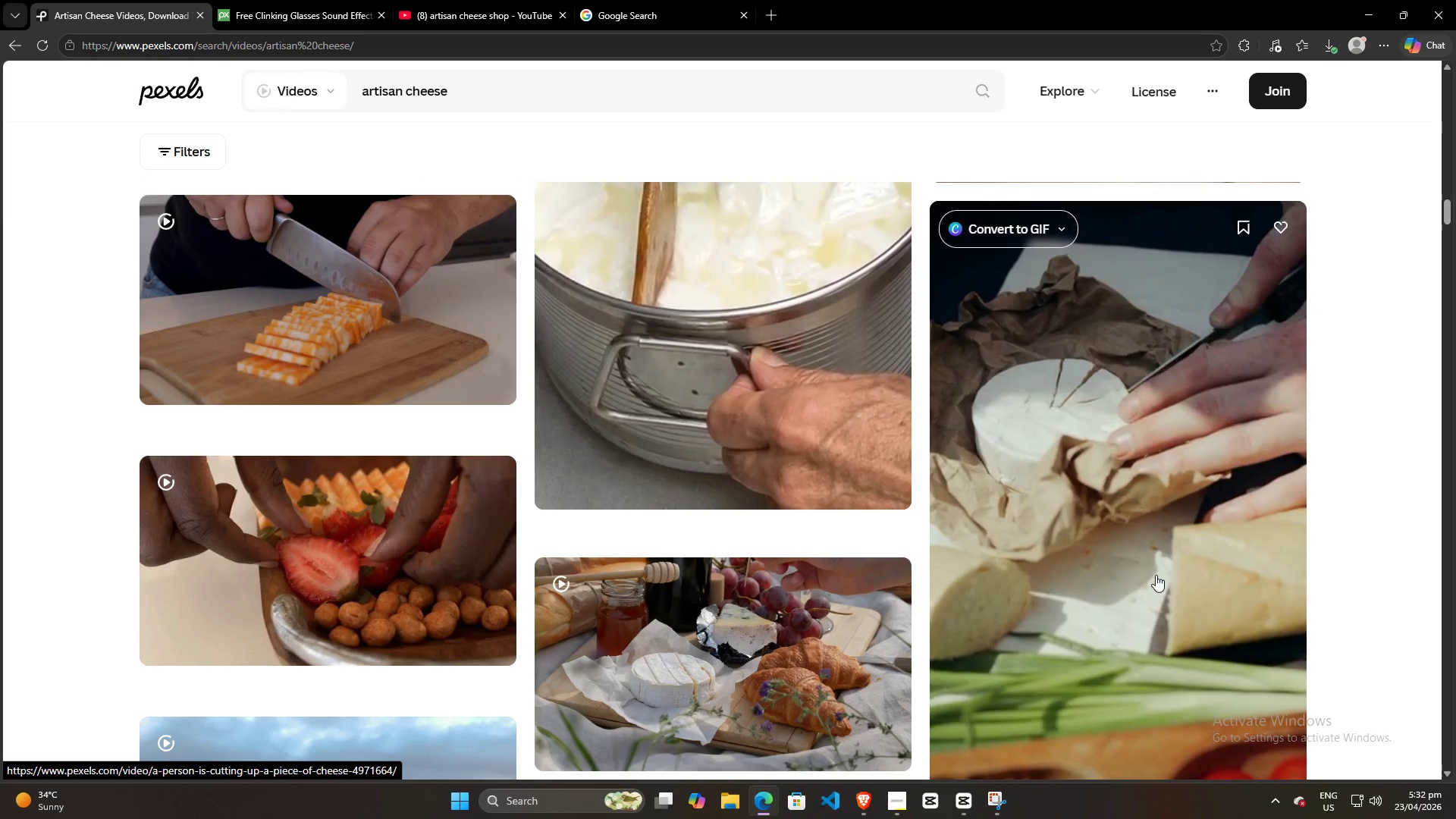 
scroll: coordinate [1156, 573], scroll_direction: down, amount: 2.0
 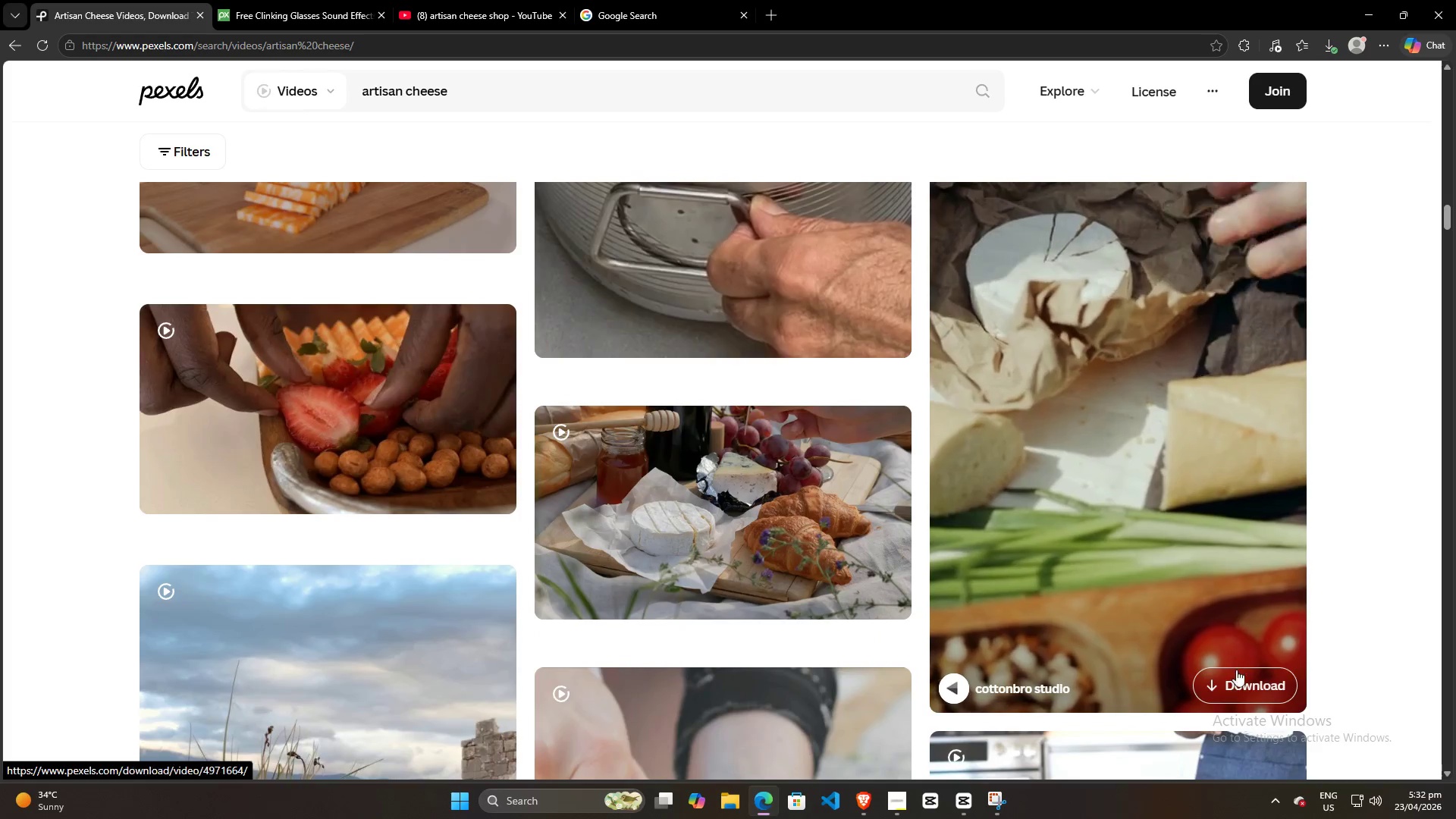 
left_click([1238, 676])
 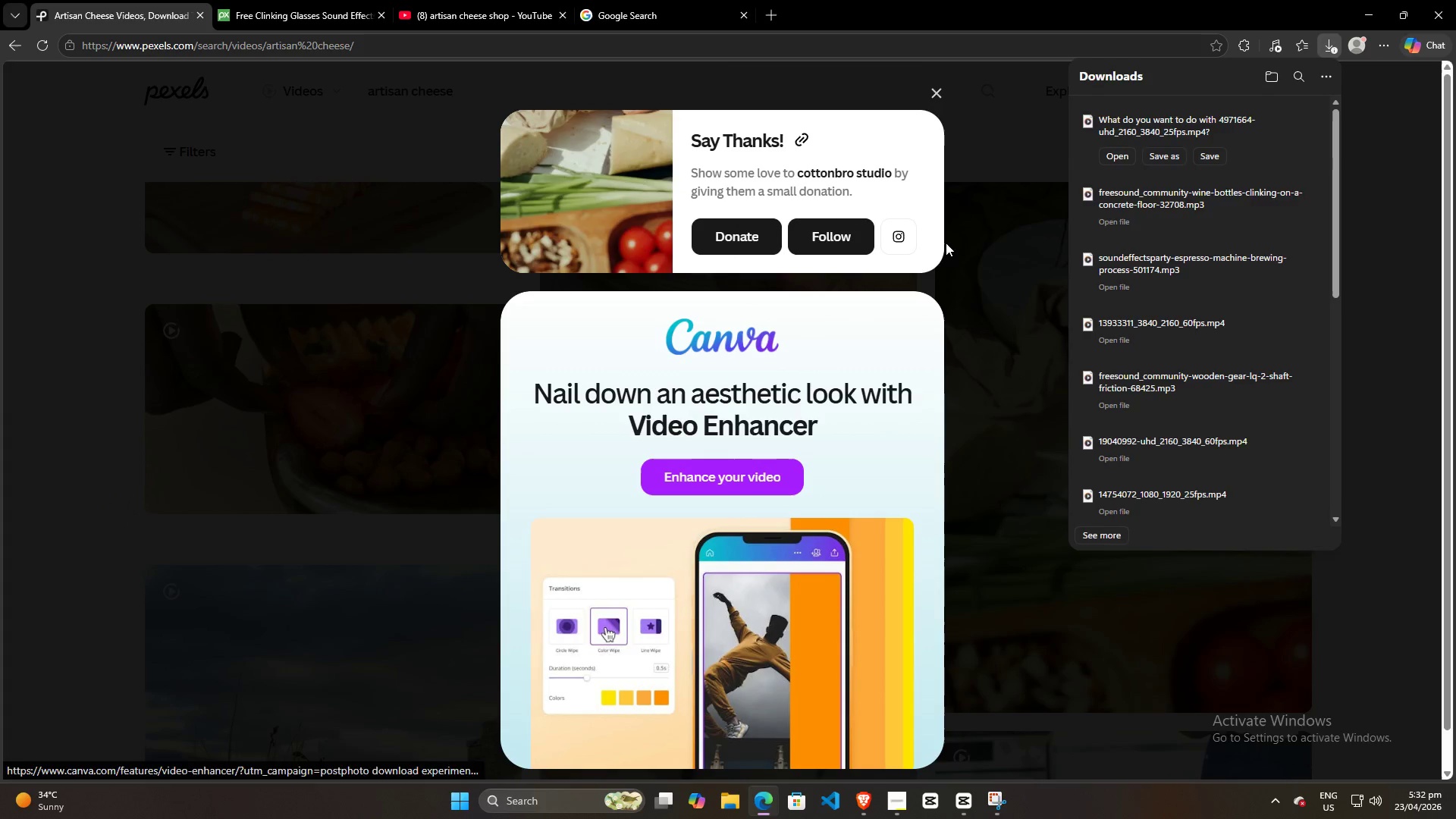 
left_click([1207, 155])
 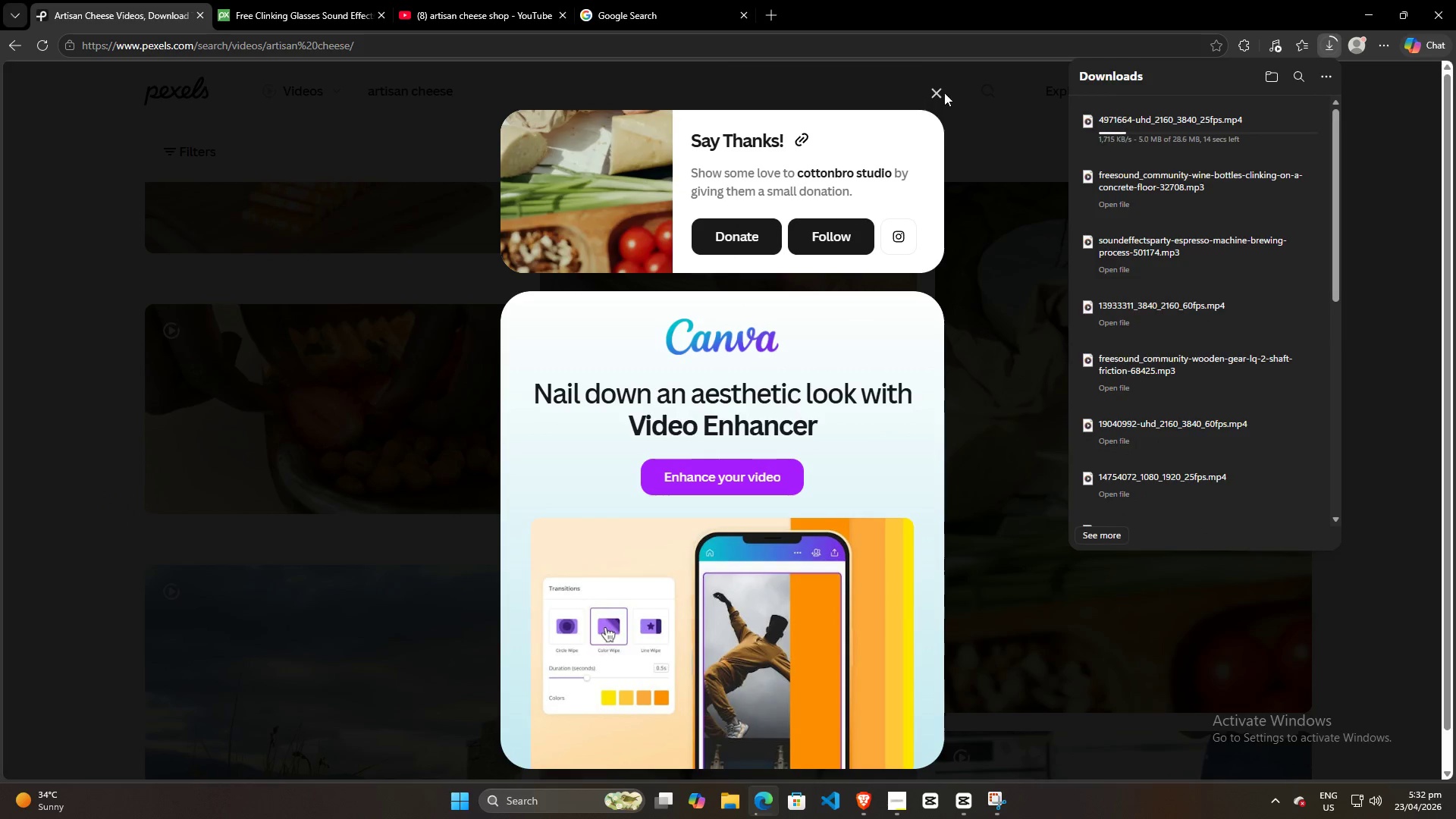 
left_click([933, 88])
 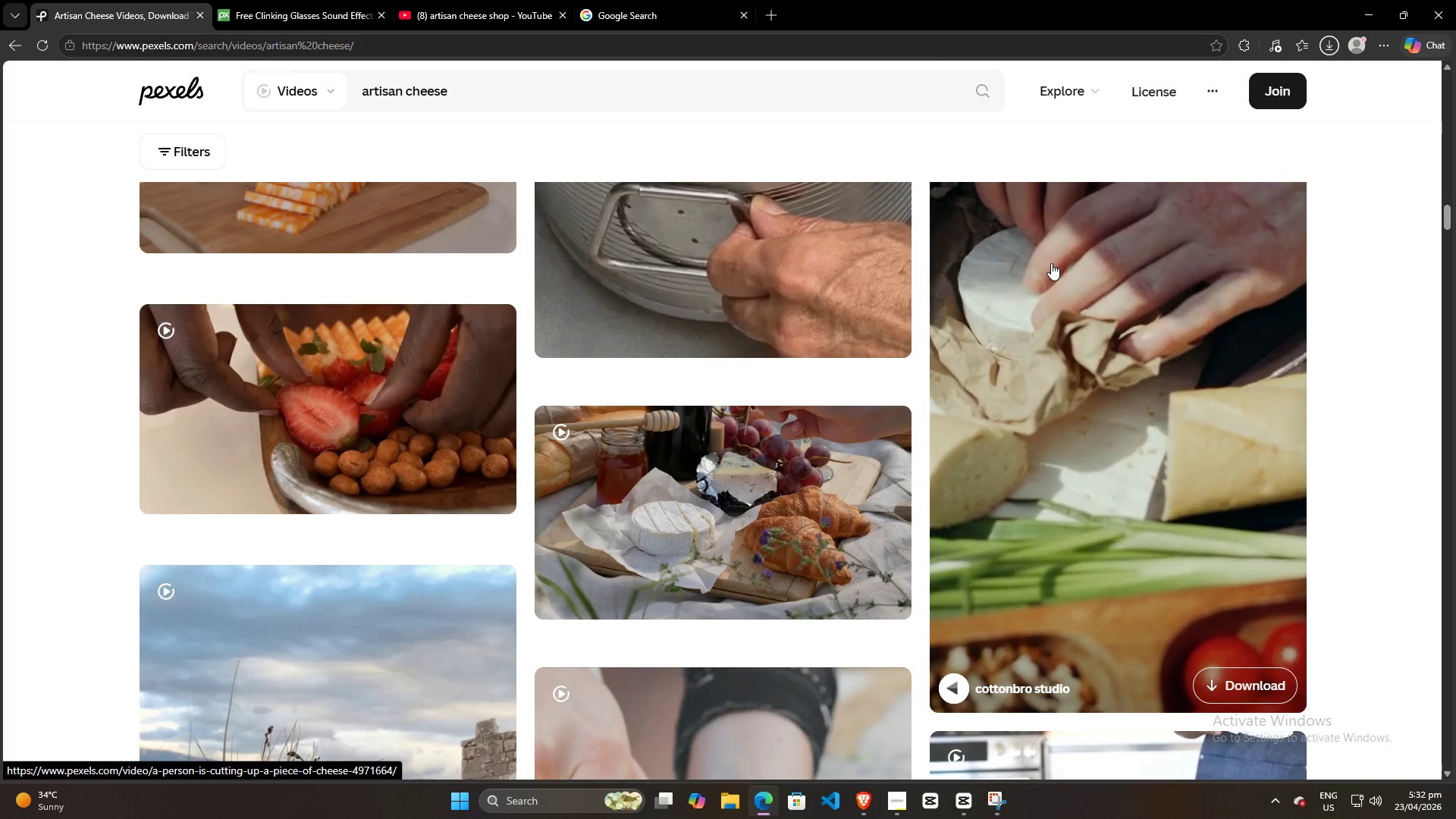 
wait(7.88)
 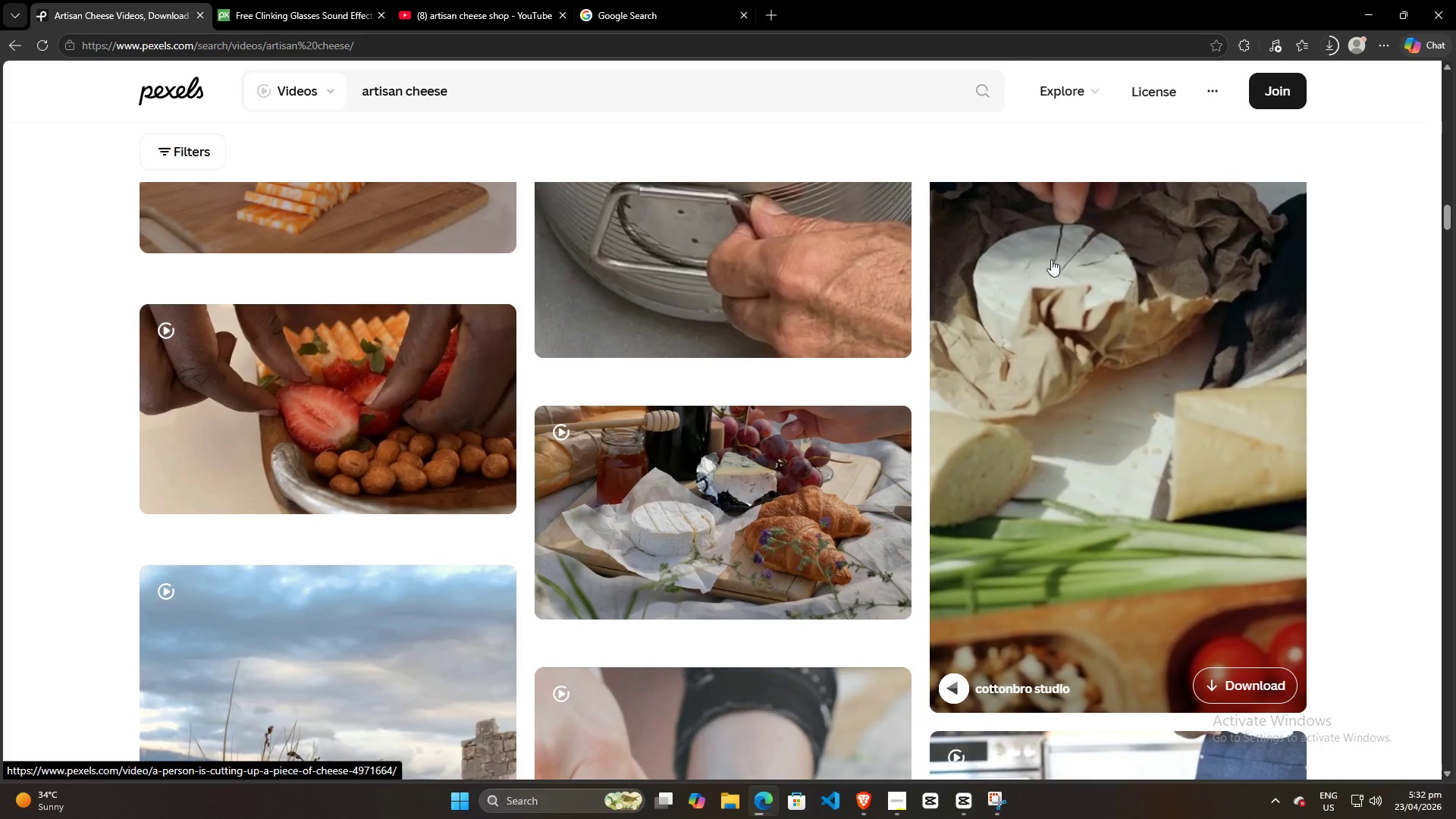 
left_click([1329, 45])
 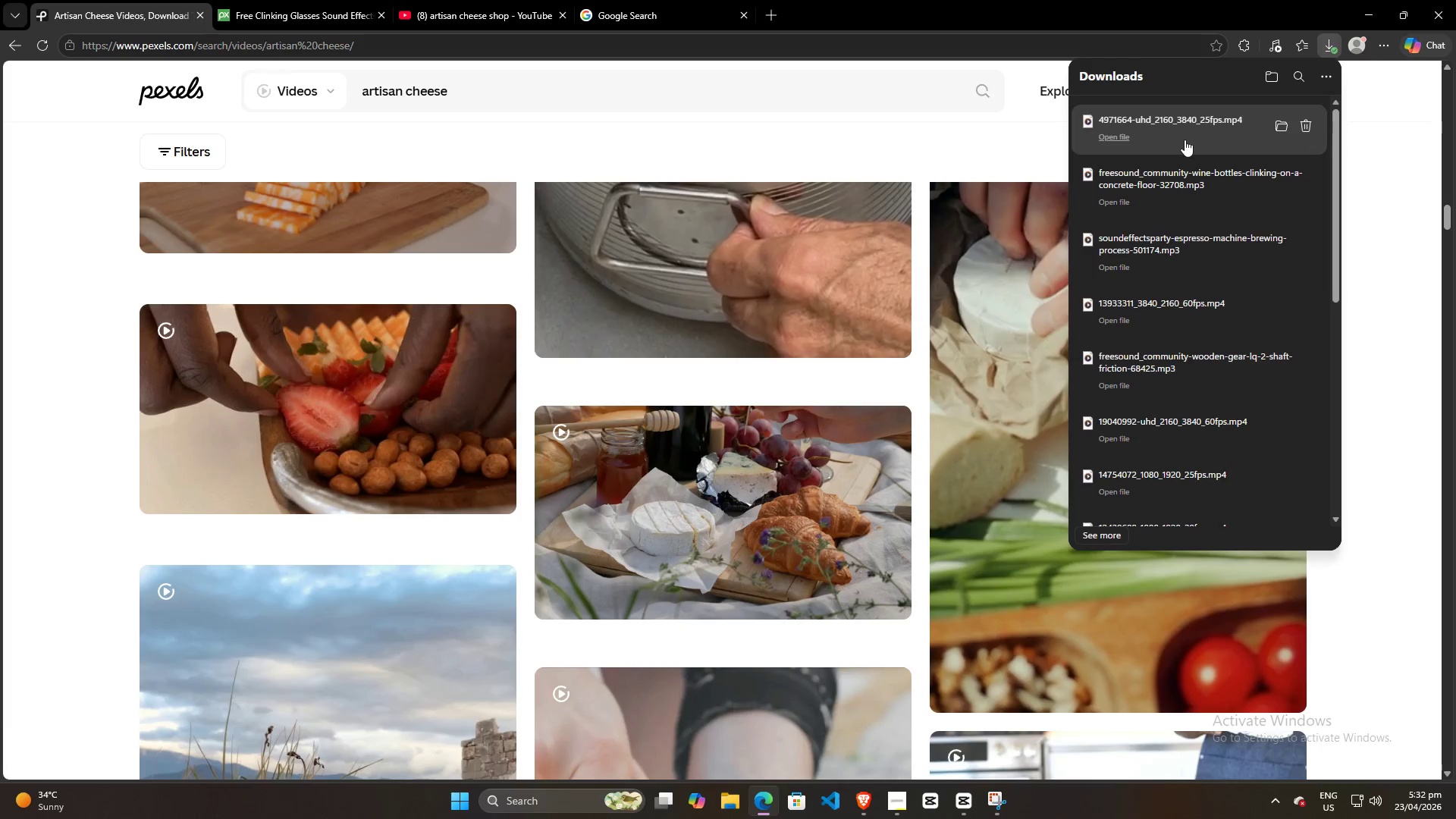 
left_click_drag(start_coordinate=[1175, 128], to_coordinate=[874, 525])
 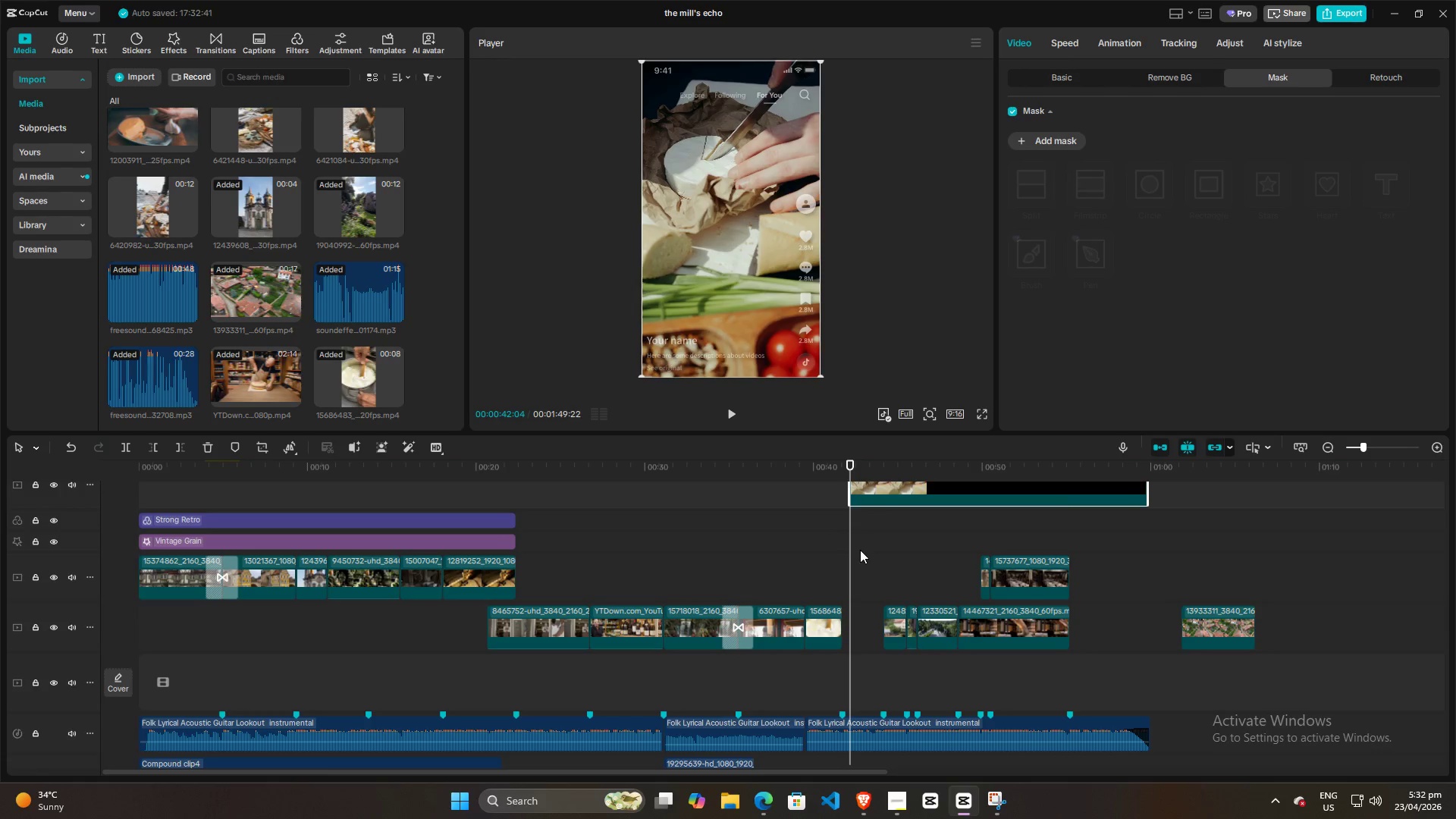 
scroll: coordinate [858, 554], scroll_direction: up, amount: 3.0
 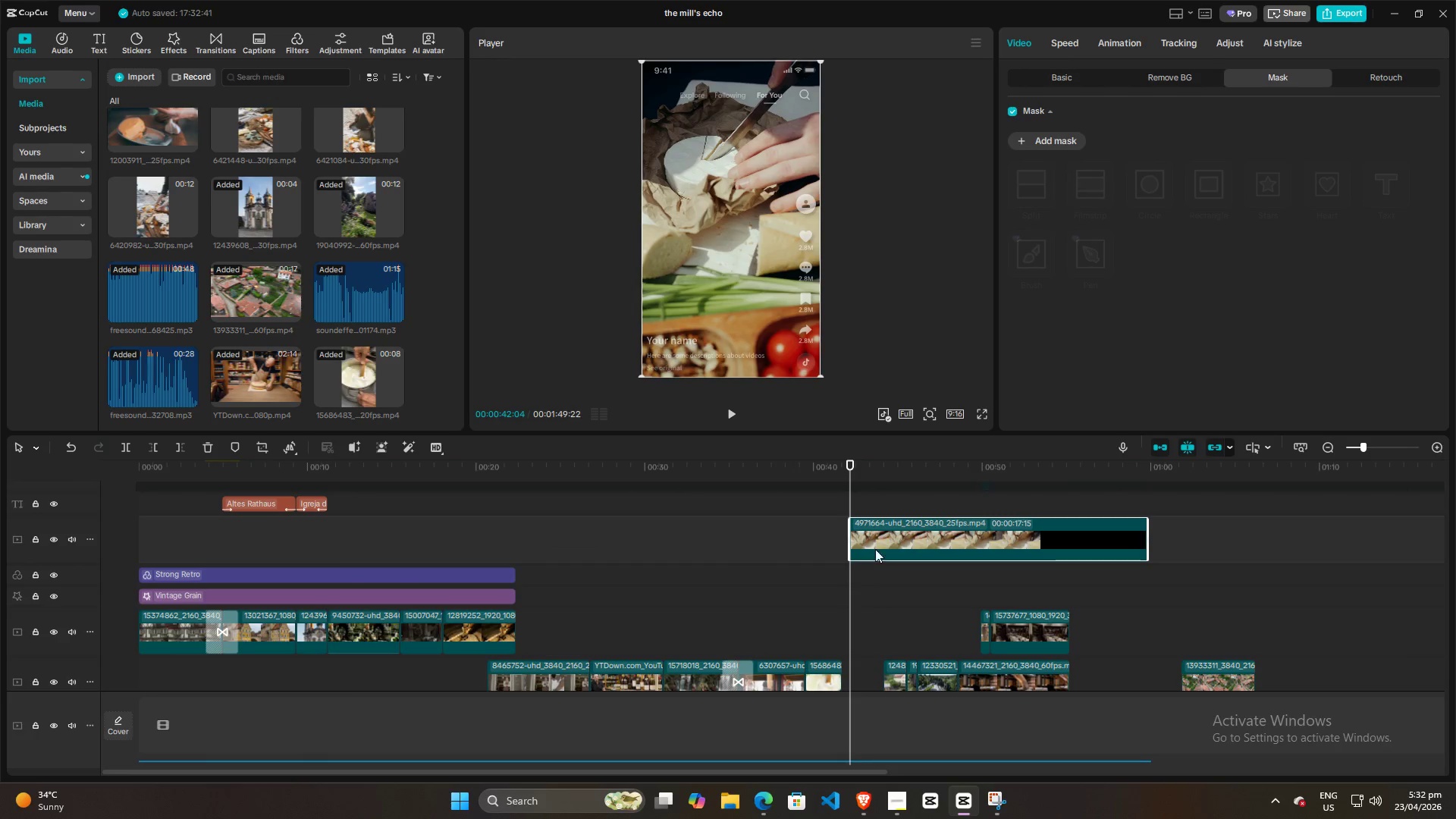 
left_click_drag(start_coordinate=[880, 535], to_coordinate=[870, 545])
 